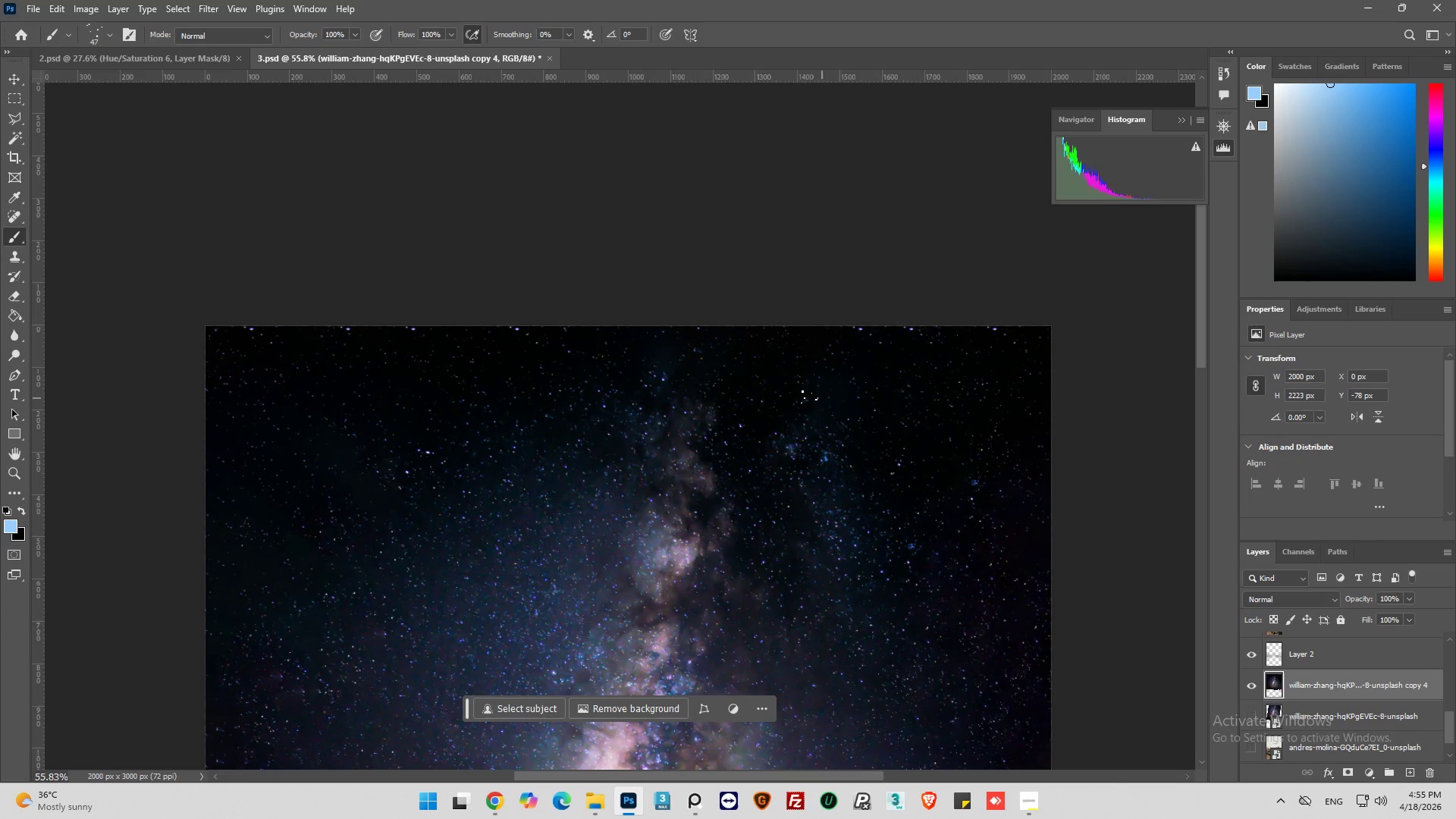 
double_click([821, 355])
 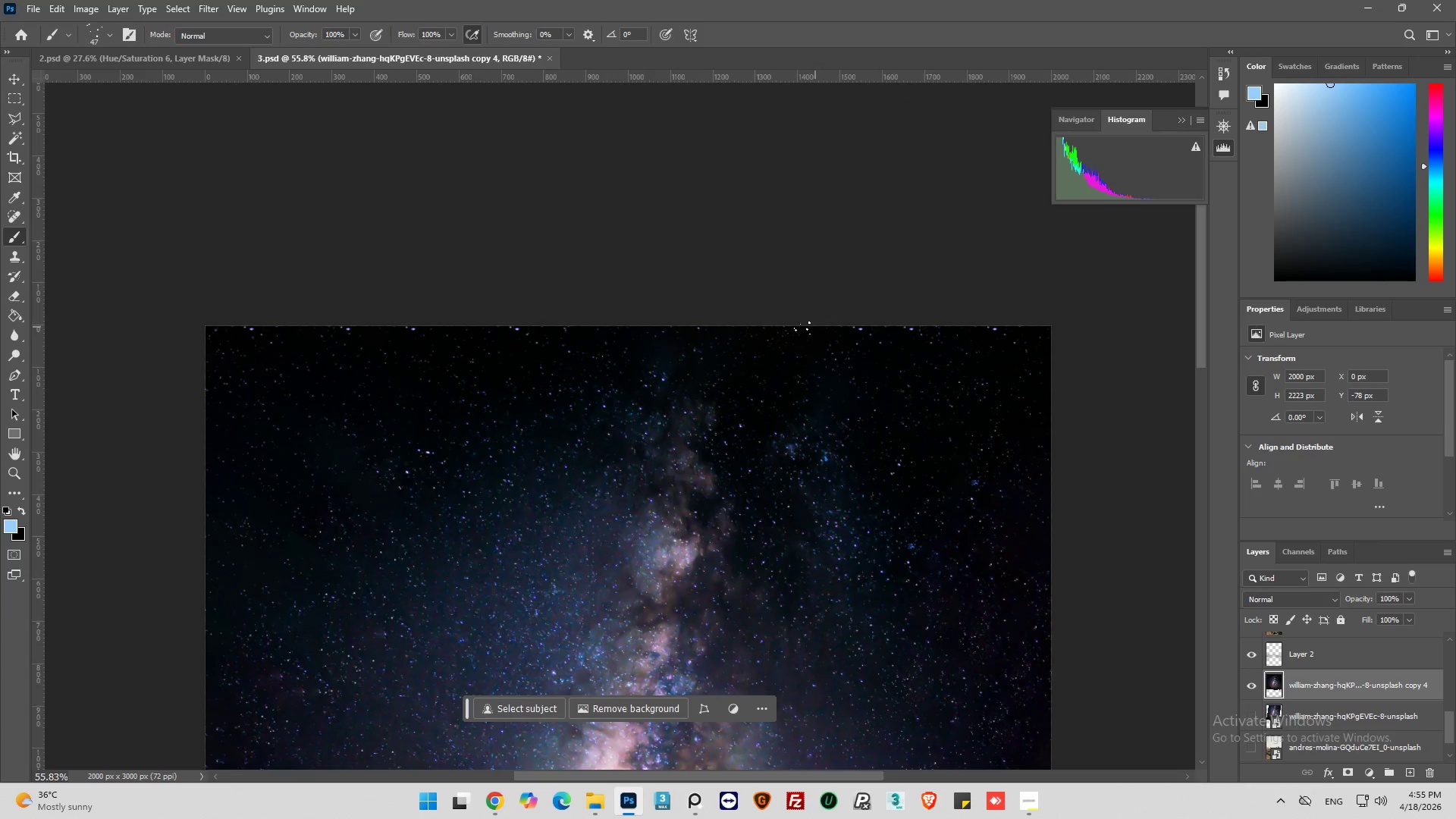 
left_click([789, 327])
 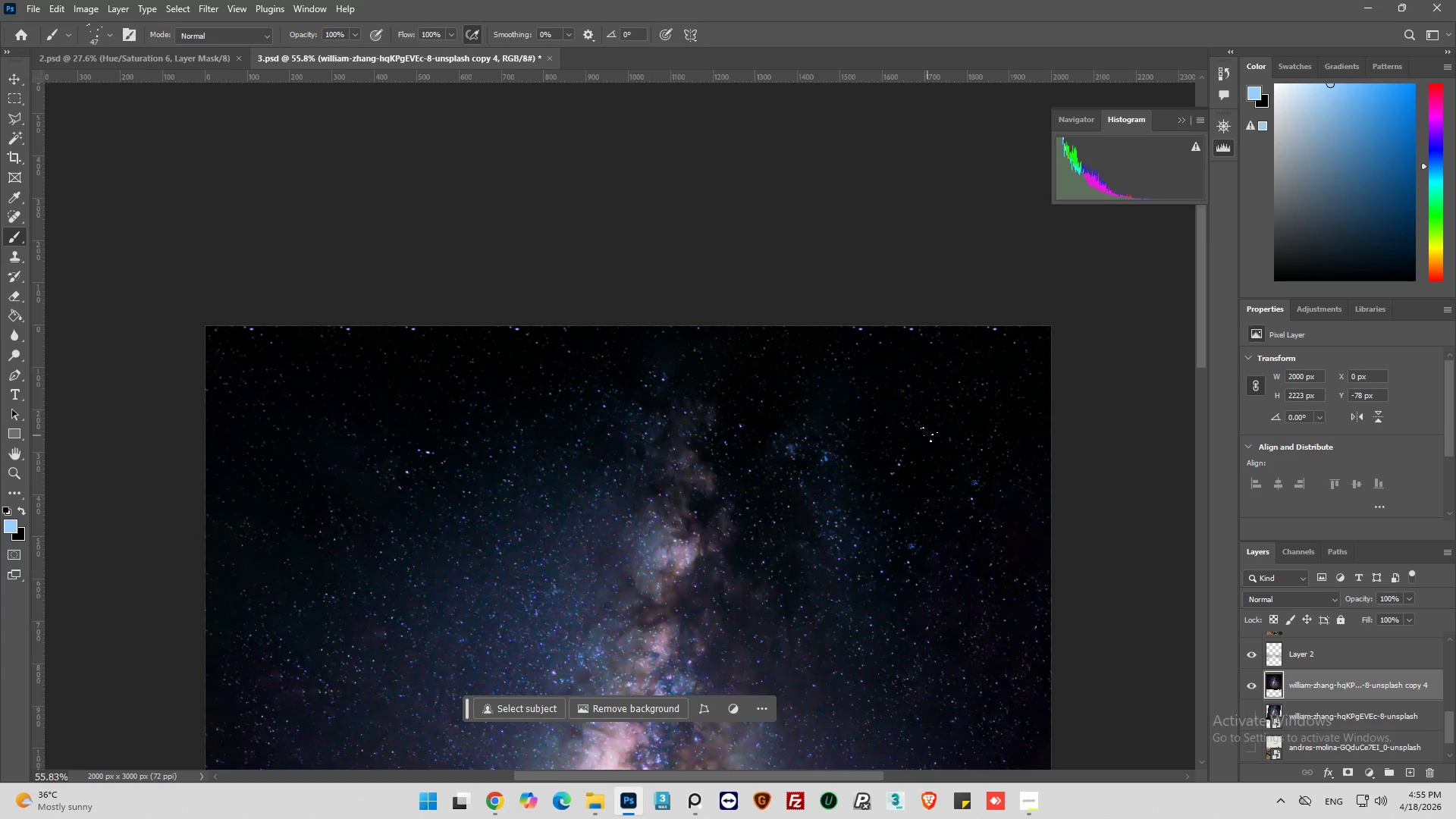 
left_click_drag(start_coordinate=[921, 516], to_coordinate=[931, 516])
 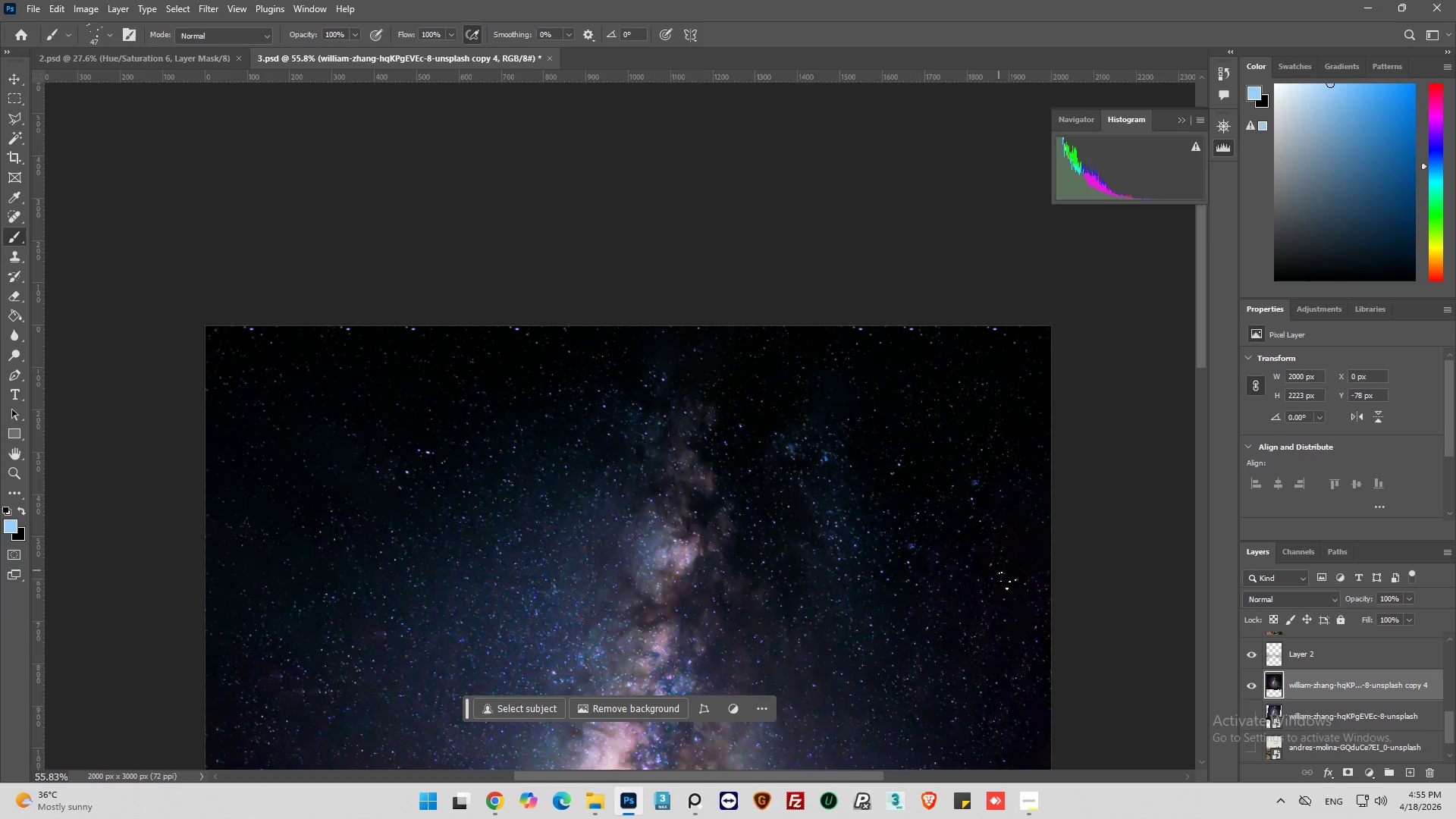 
left_click_drag(start_coordinate=[1006, 581], to_coordinate=[1013, 581])
 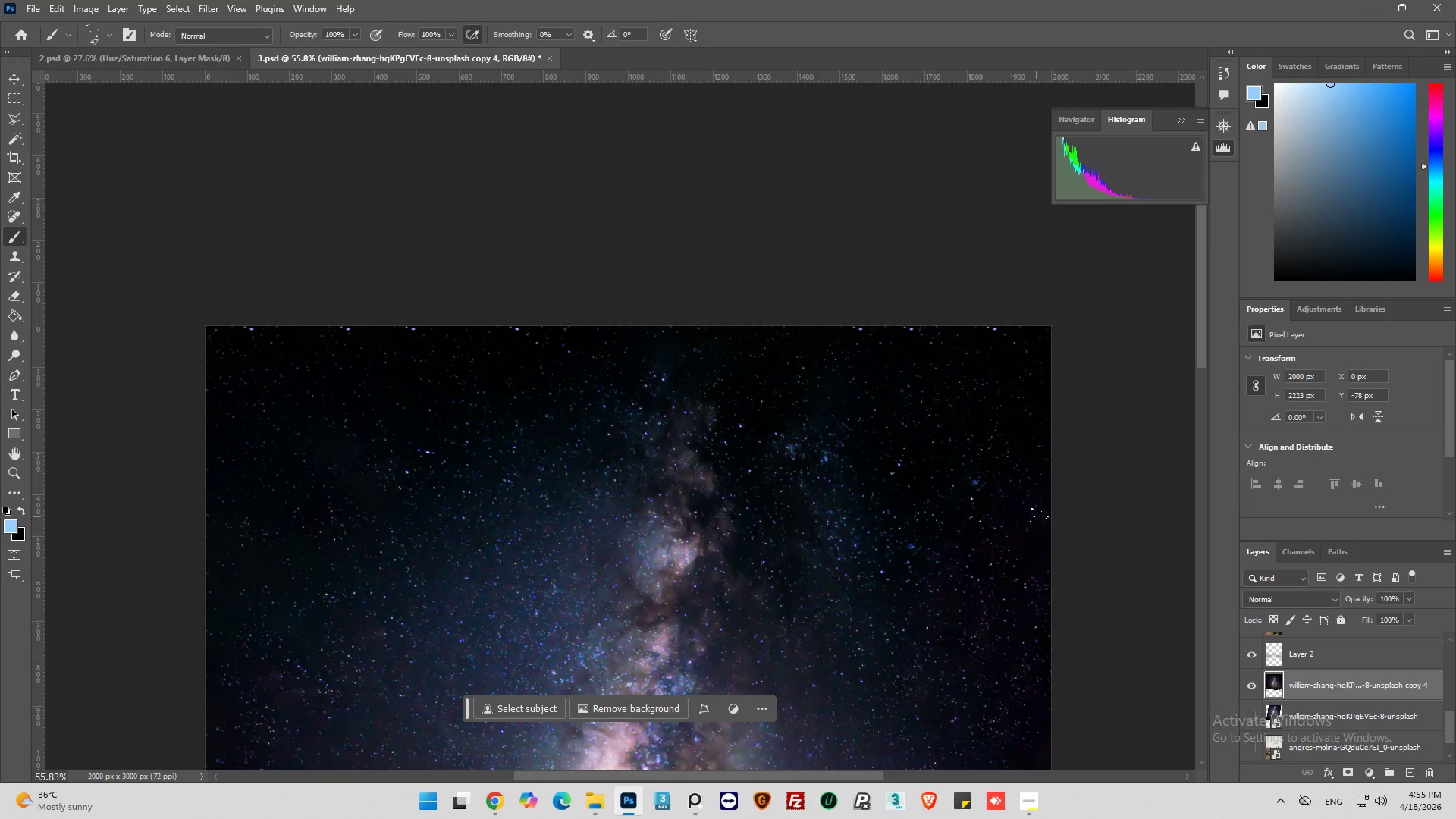 
left_click_drag(start_coordinate=[1037, 514], to_coordinate=[1041, 497])
 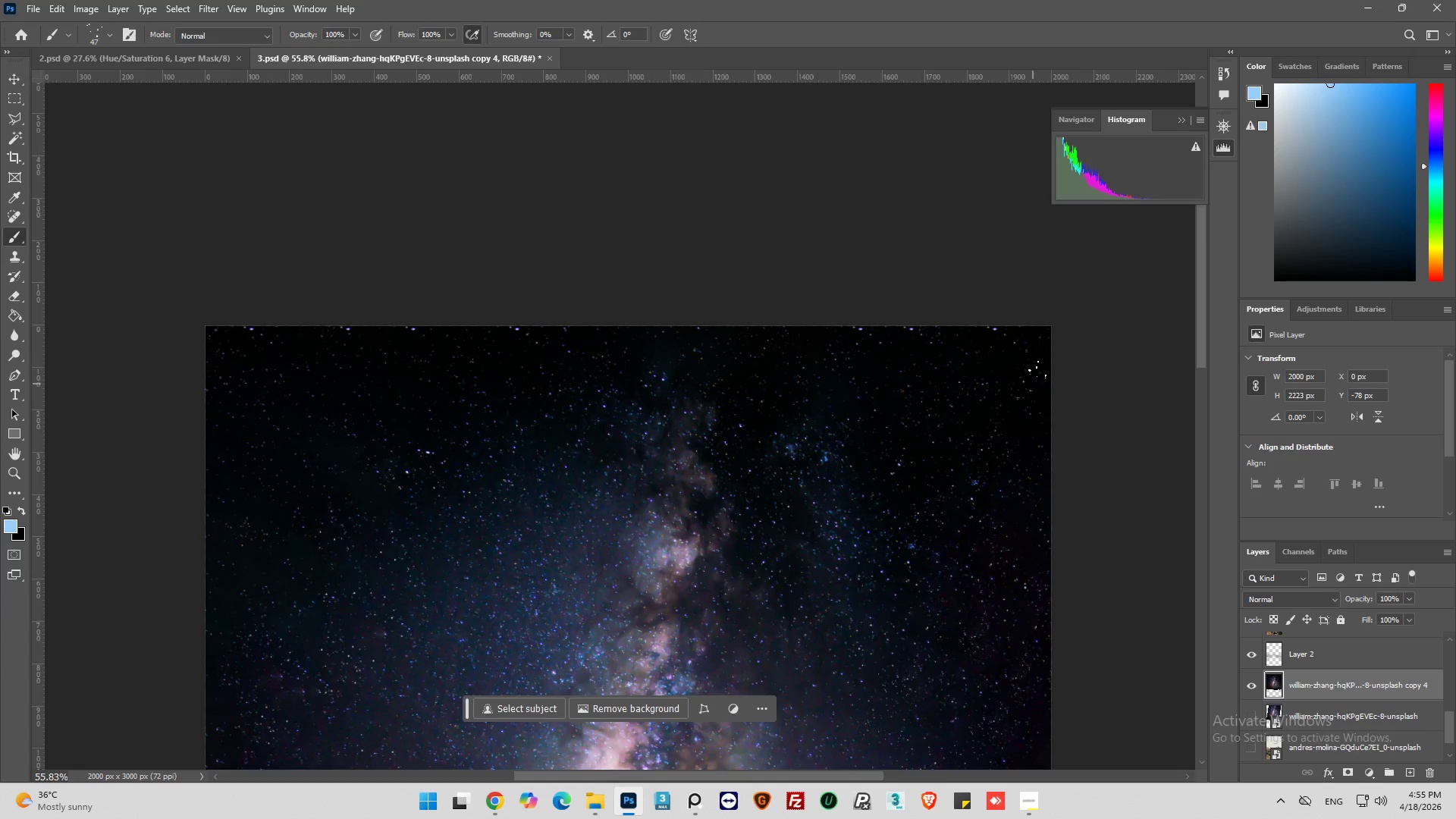 
triple_click([1035, 351])
 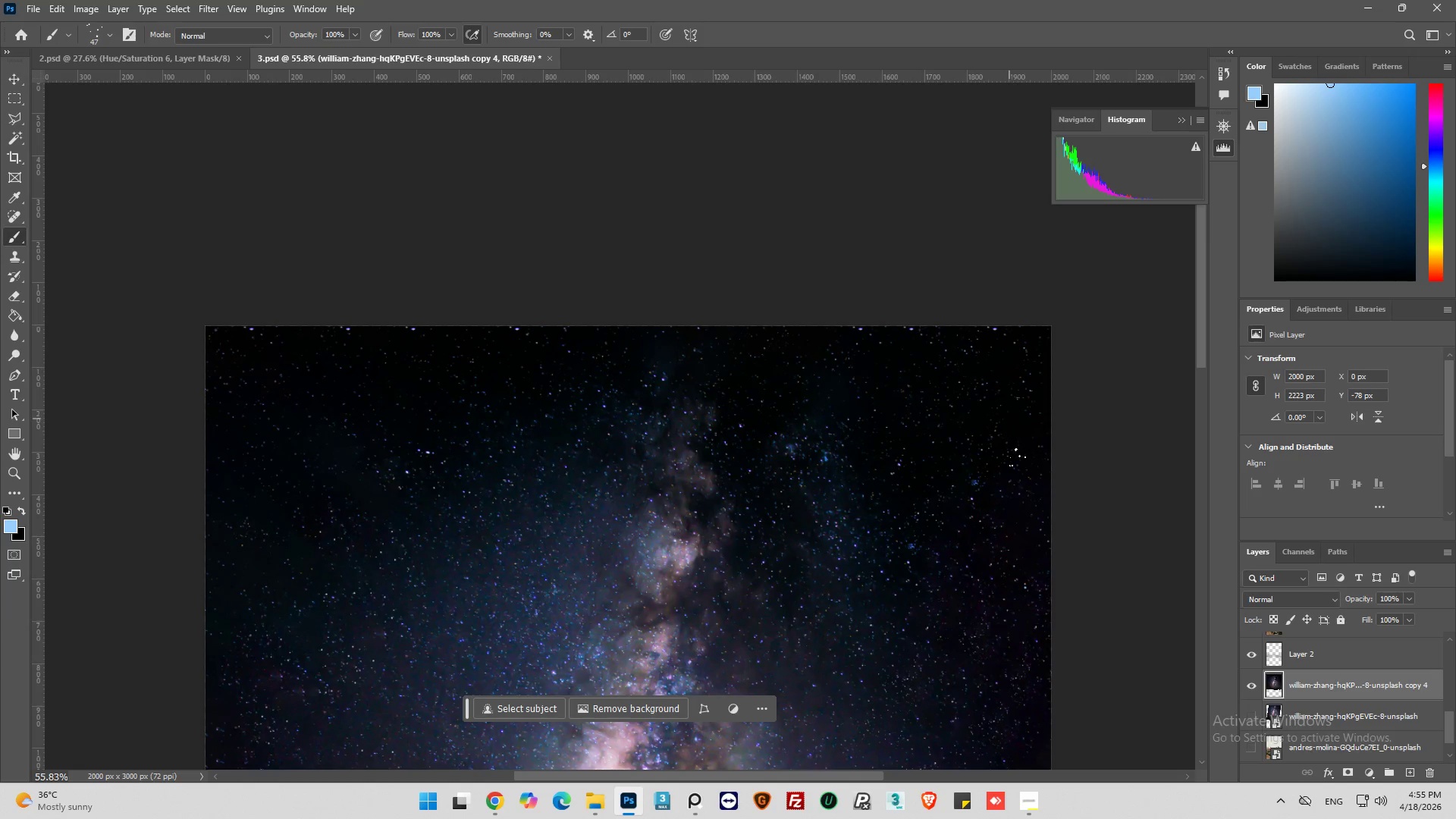 
left_click_drag(start_coordinate=[1010, 429], to_coordinate=[1021, 438])
 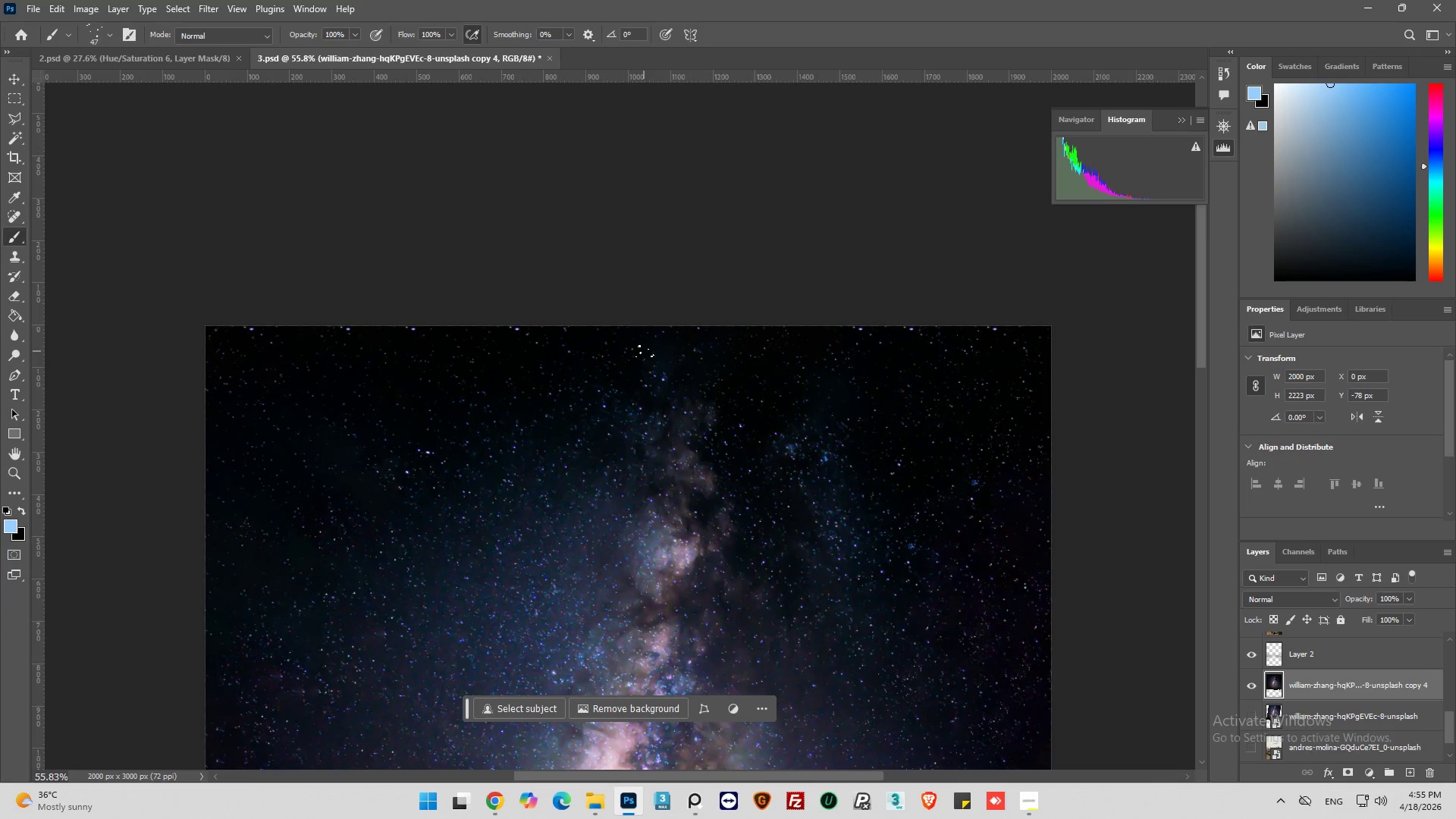 
double_click([738, 356])
 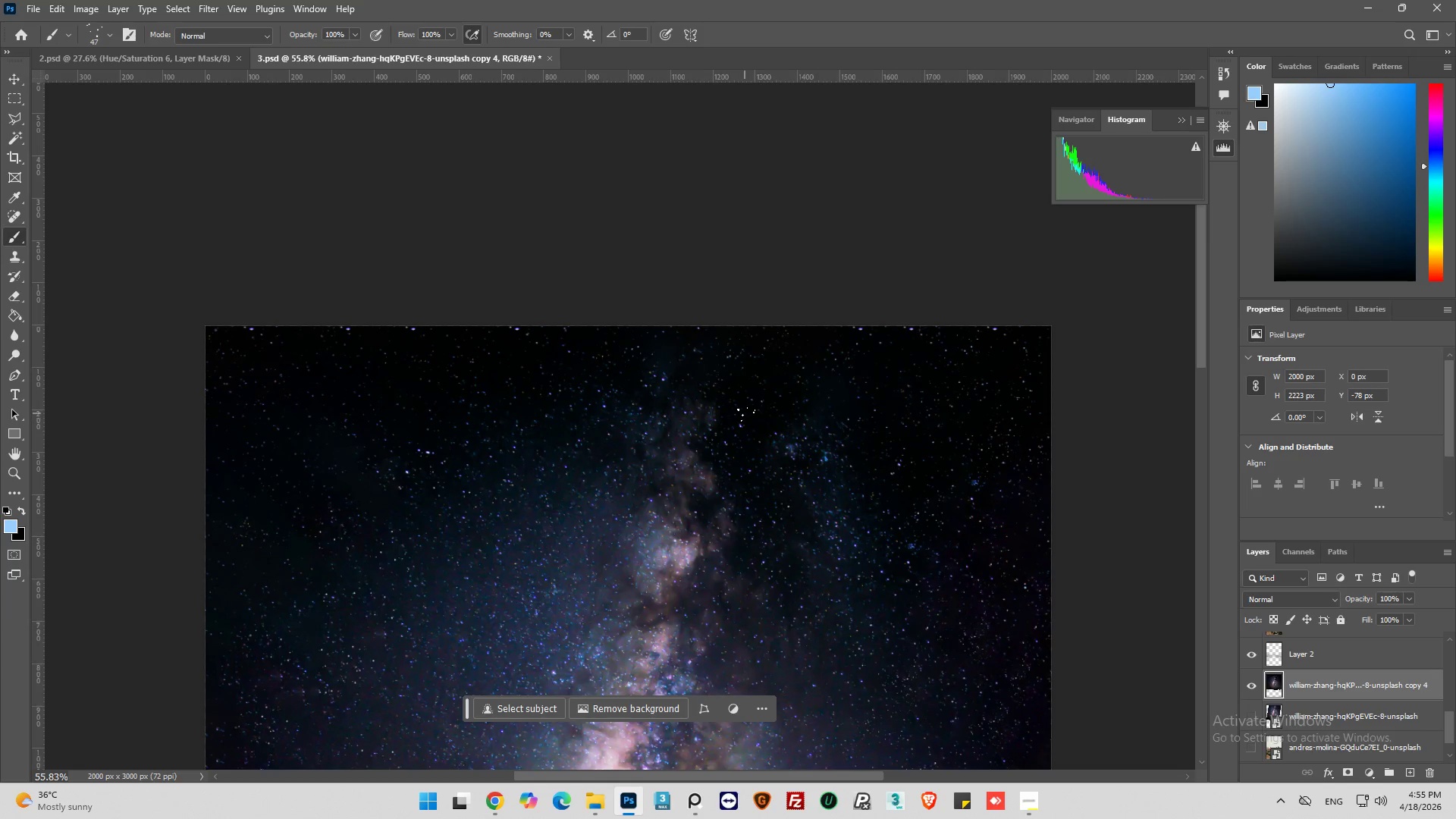 
left_click_drag(start_coordinate=[745, 411], to_coordinate=[749, 410])
 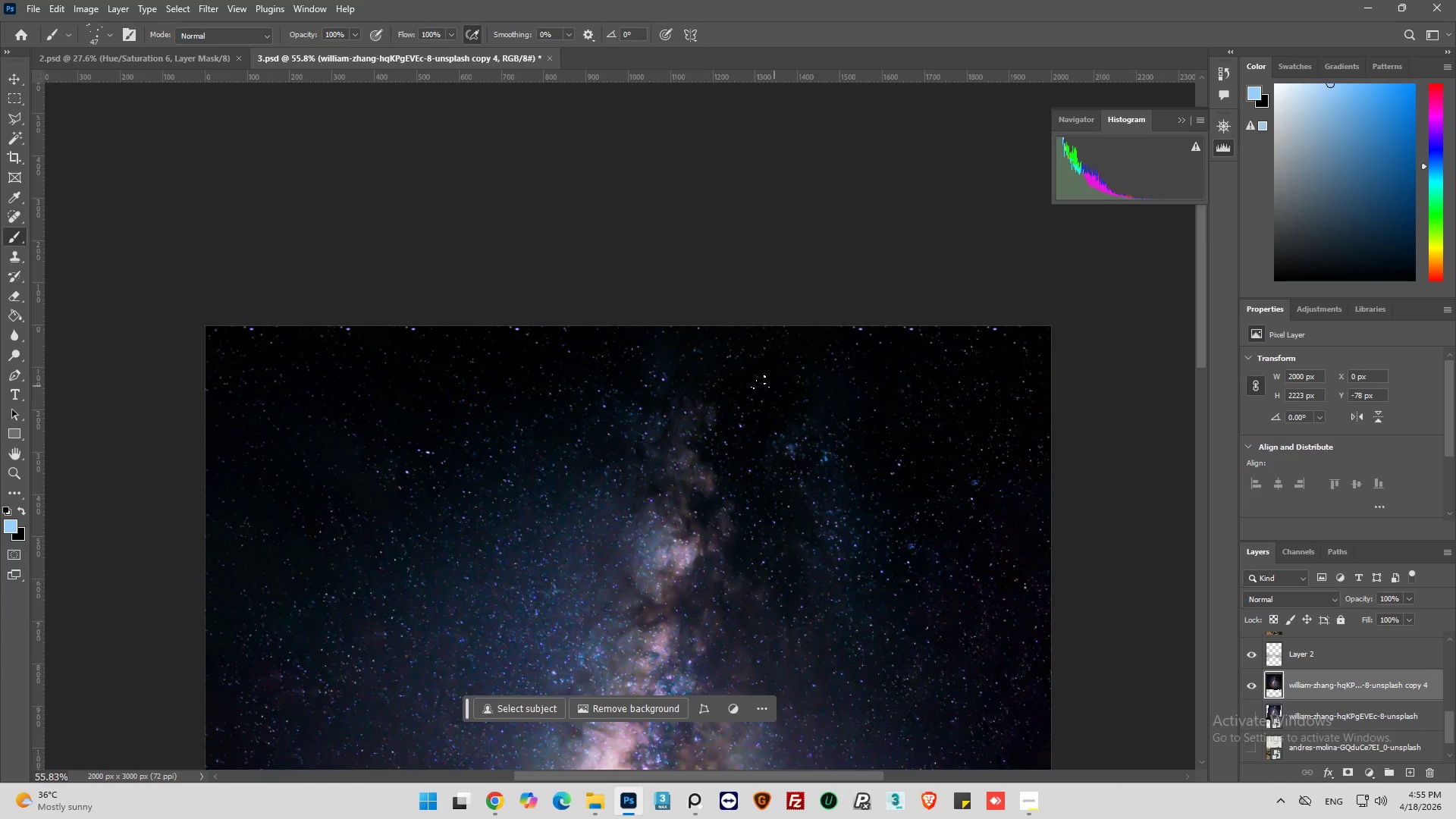 
double_click([755, 381])
 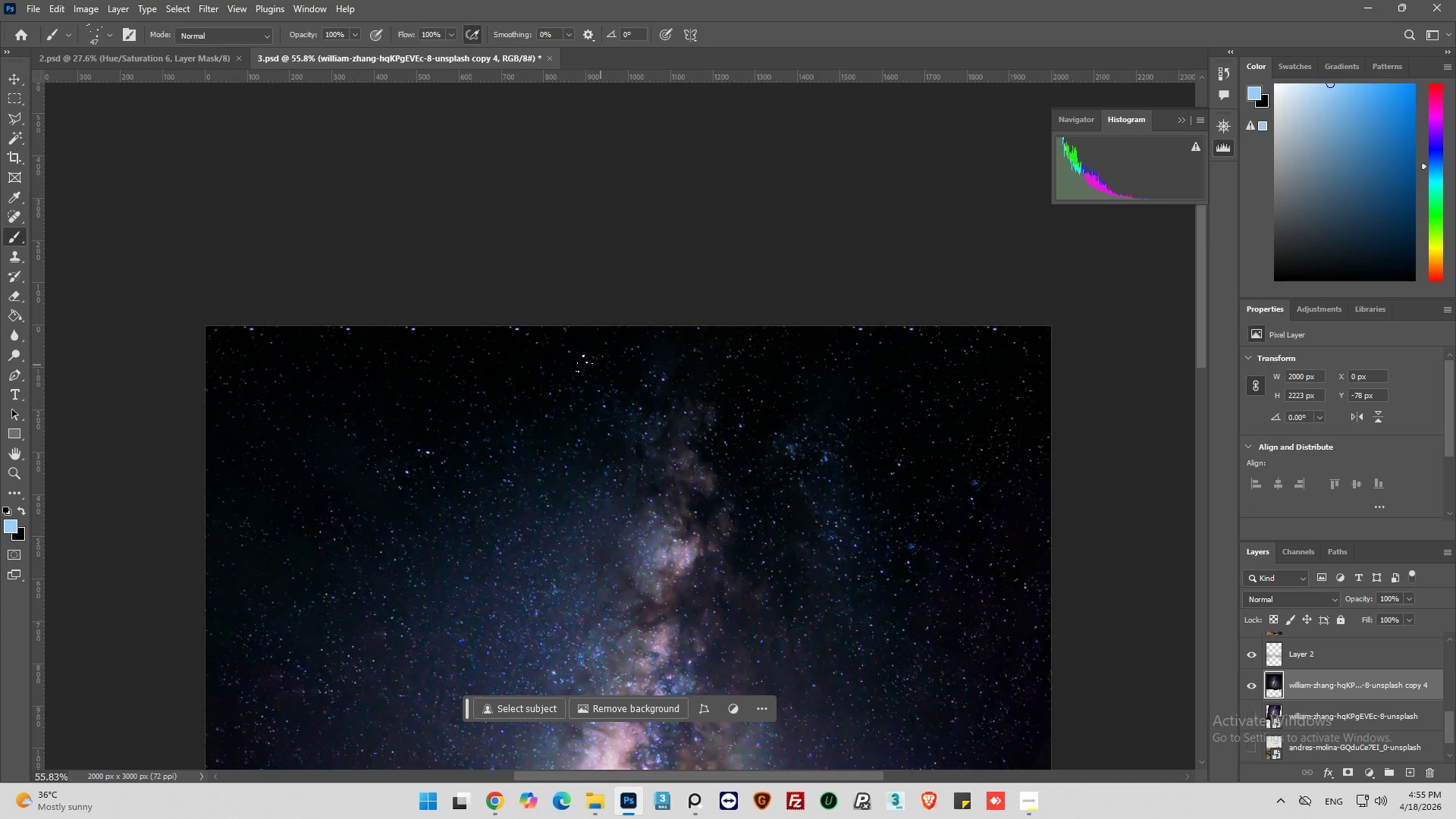 
left_click([554, 359])
 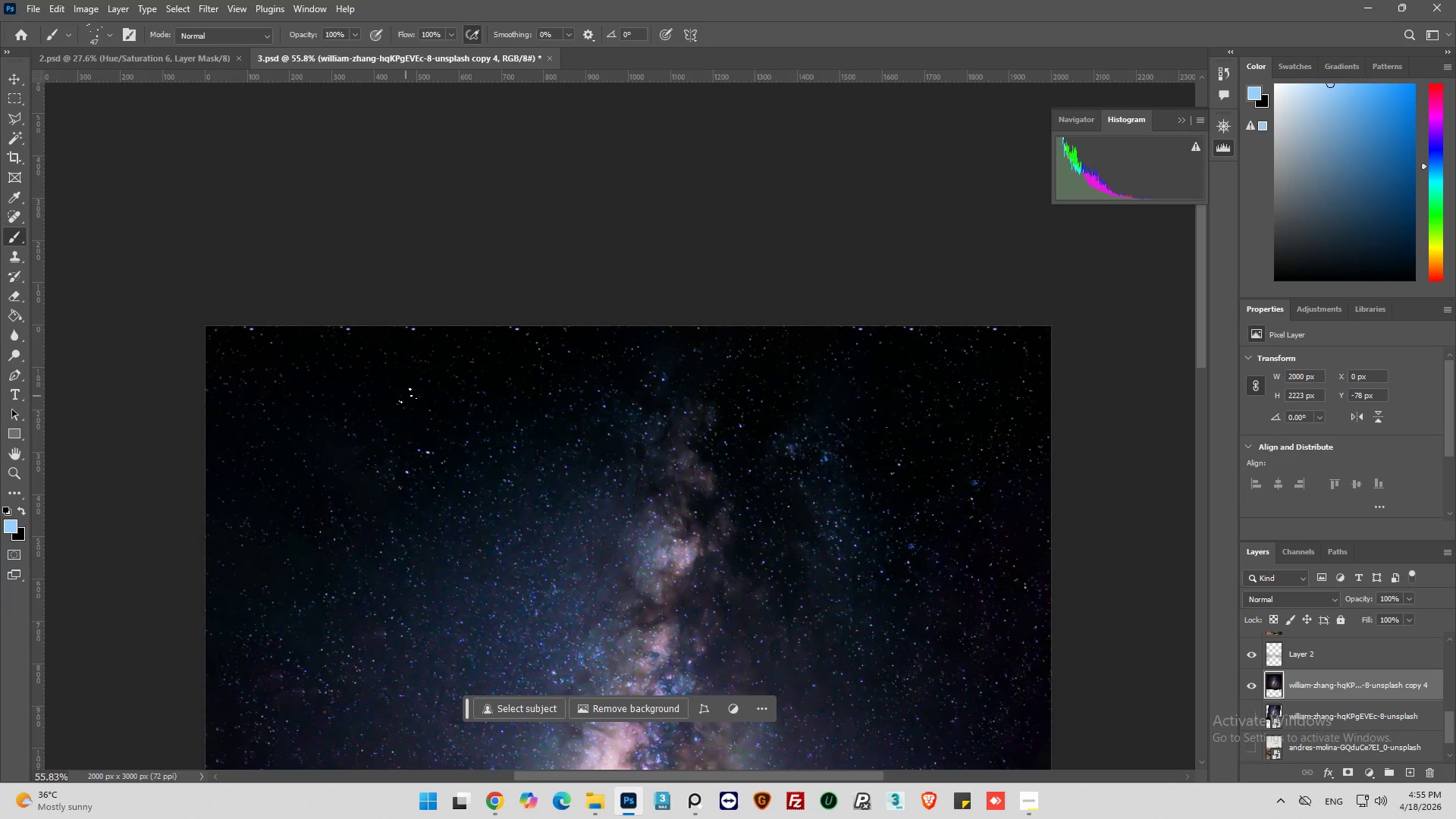 
double_click([367, 356])
 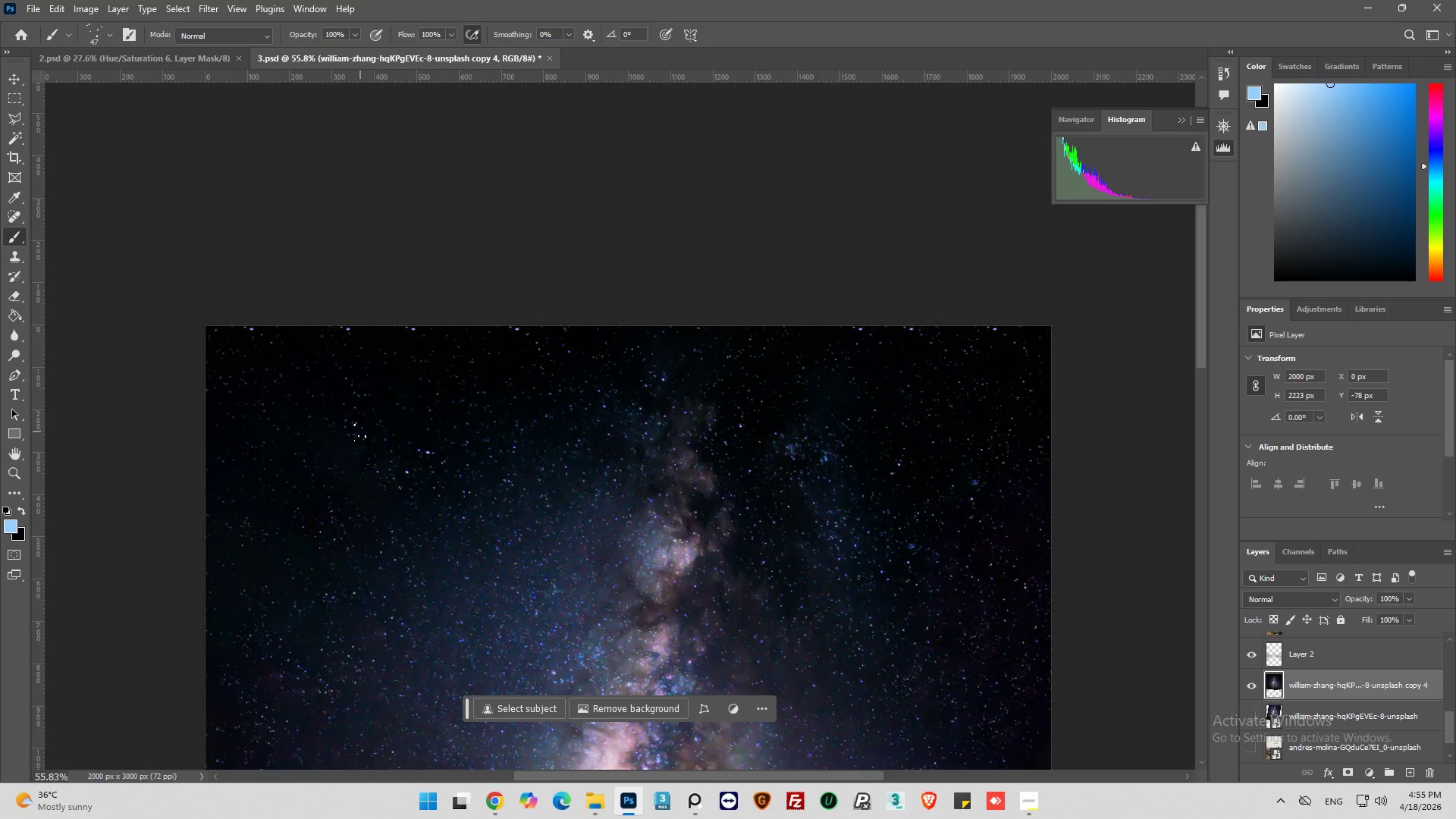 
left_click_drag(start_coordinate=[278, 438], to_coordinate=[284, 426])
 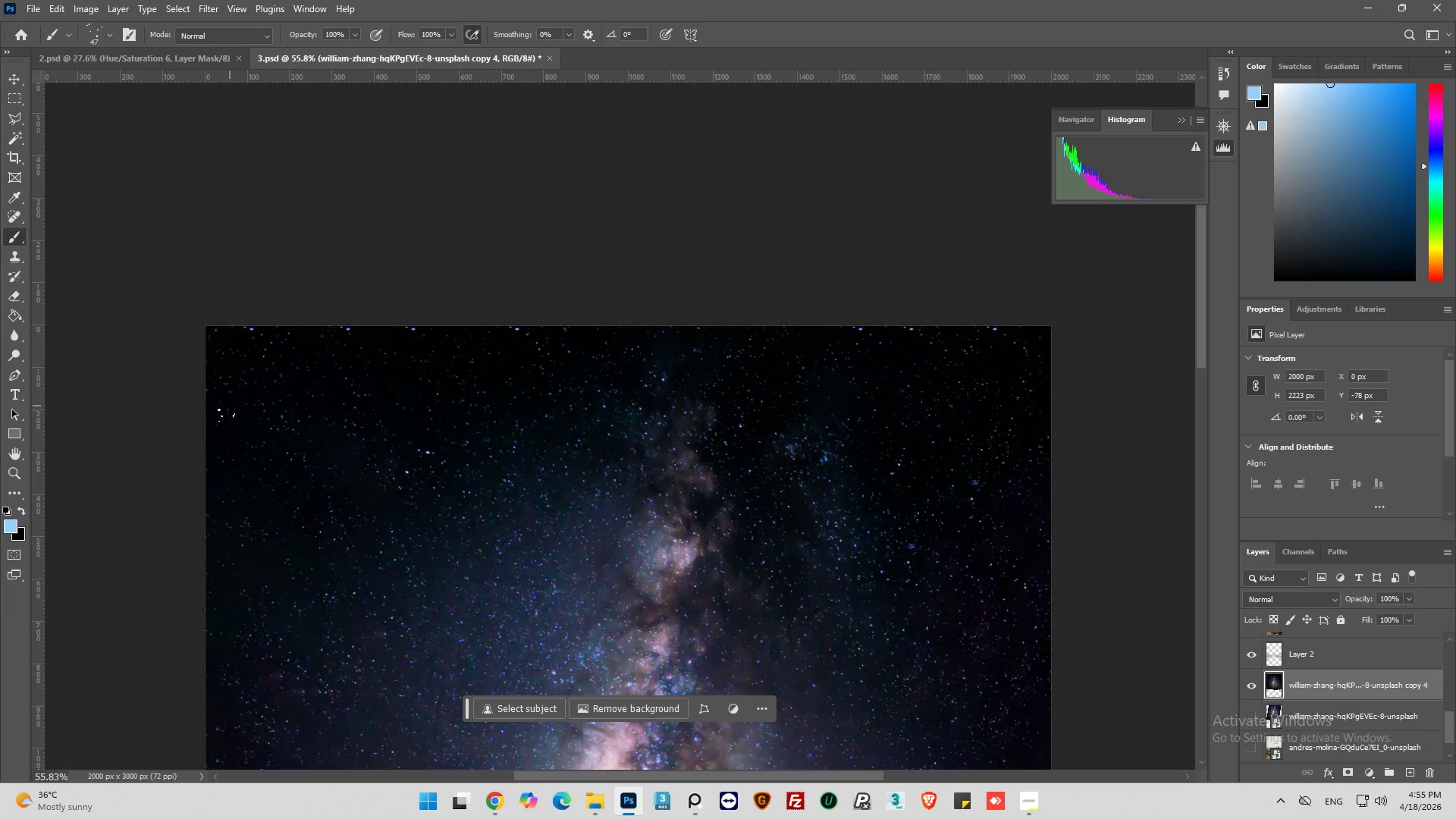 
left_click([222, 427])
 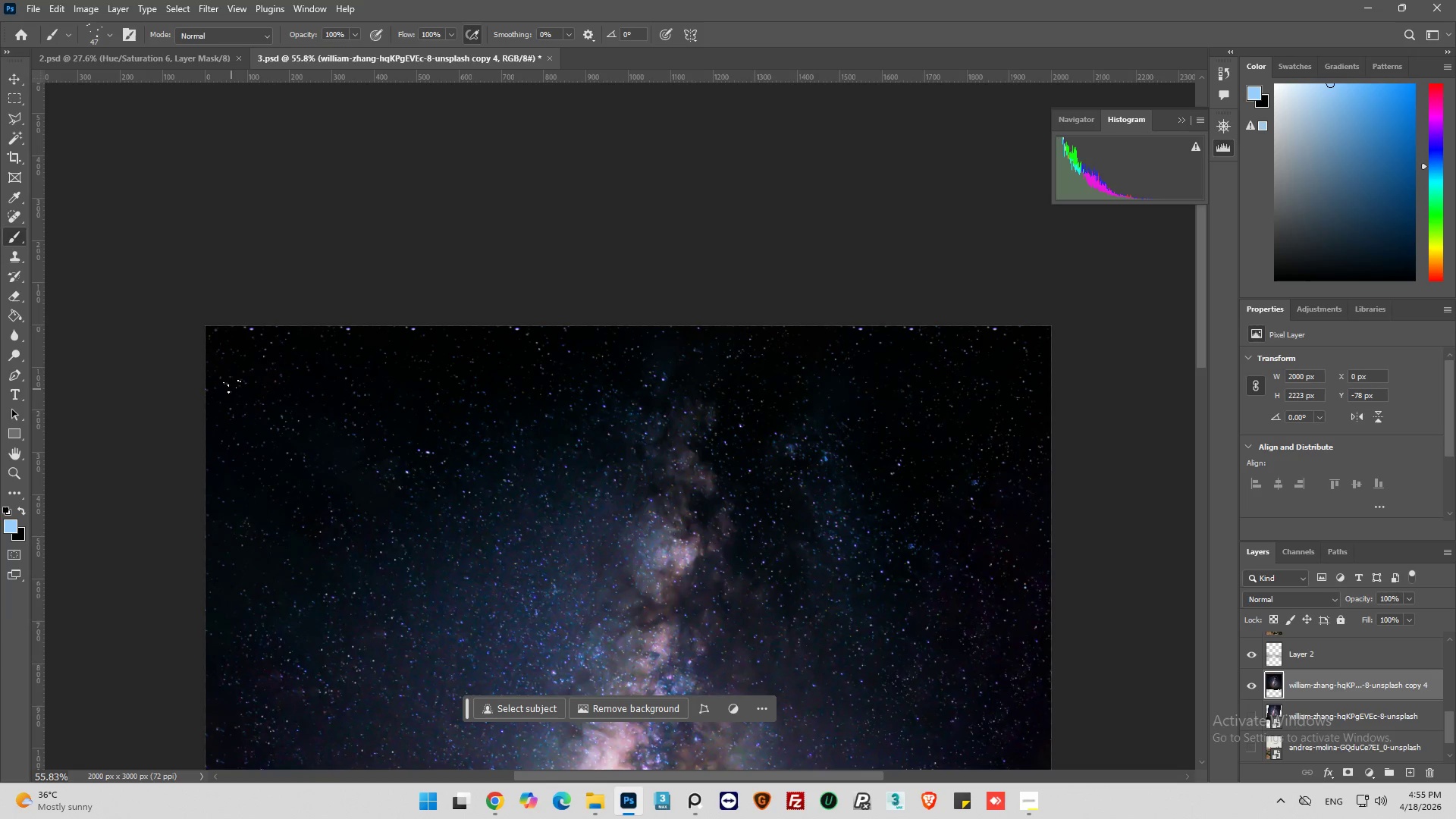 
left_click([231, 374])
 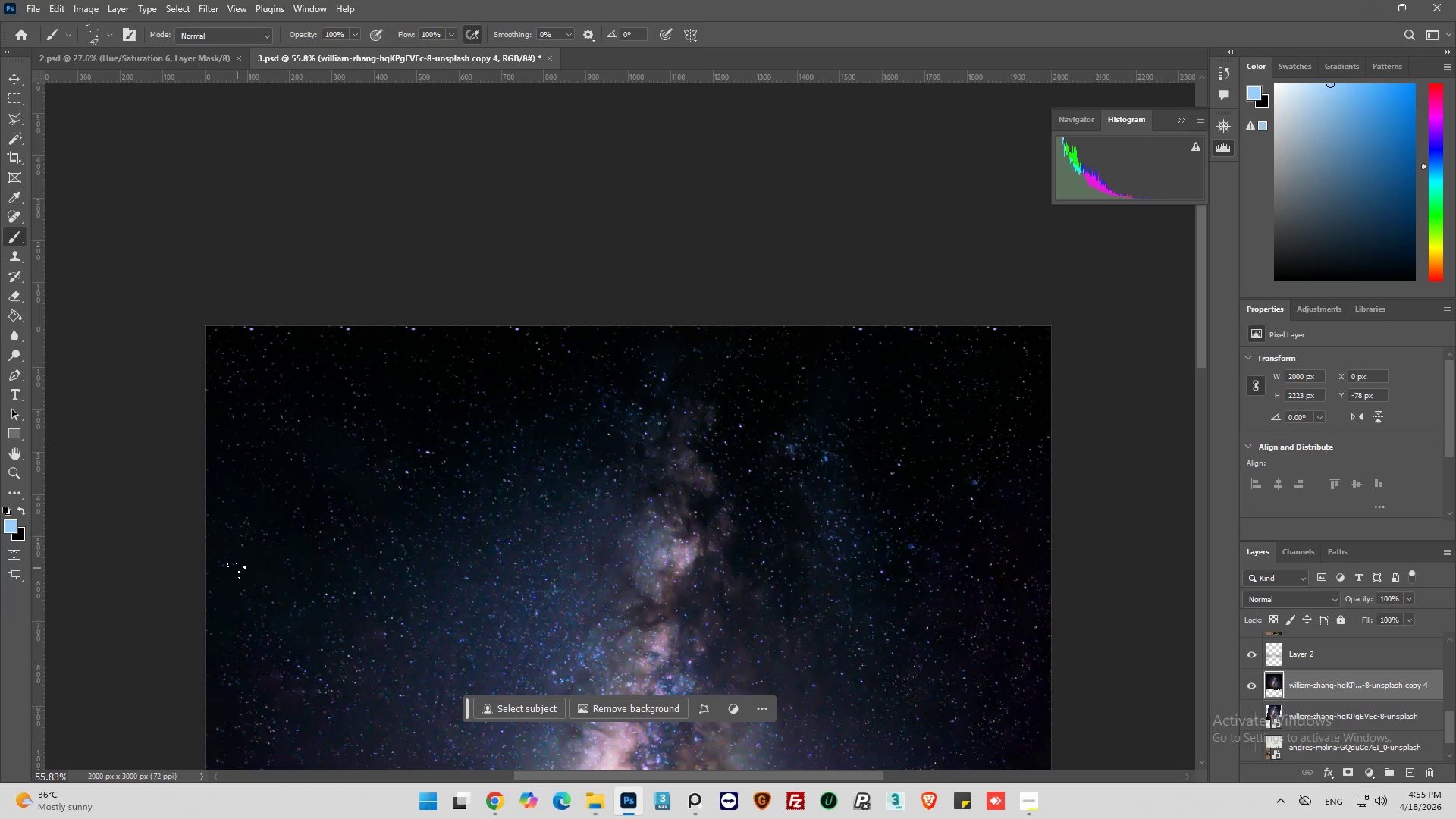 
left_click([238, 555])
 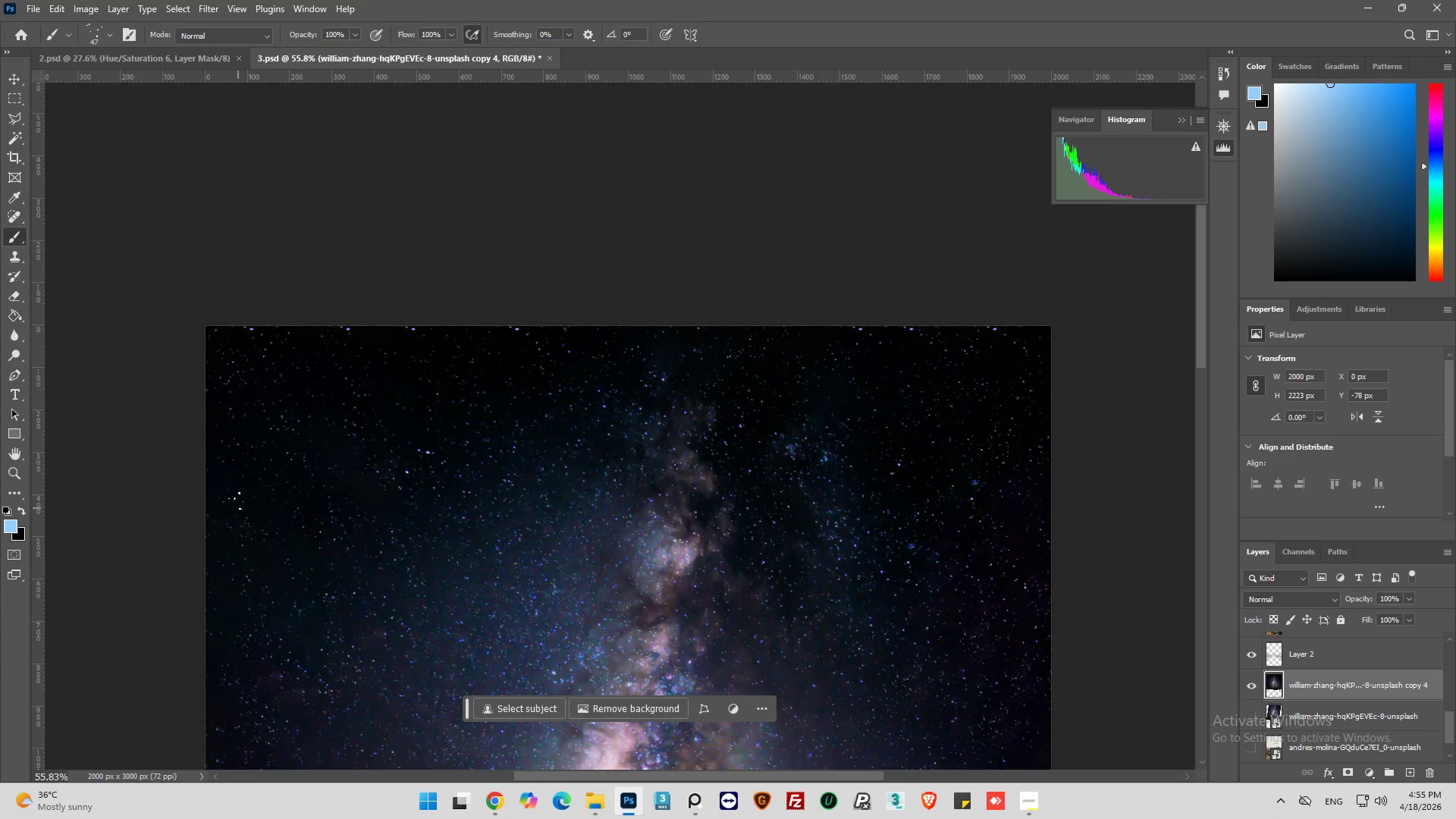 
left_click_drag(start_coordinate=[239, 498], to_coordinate=[249, 497])
 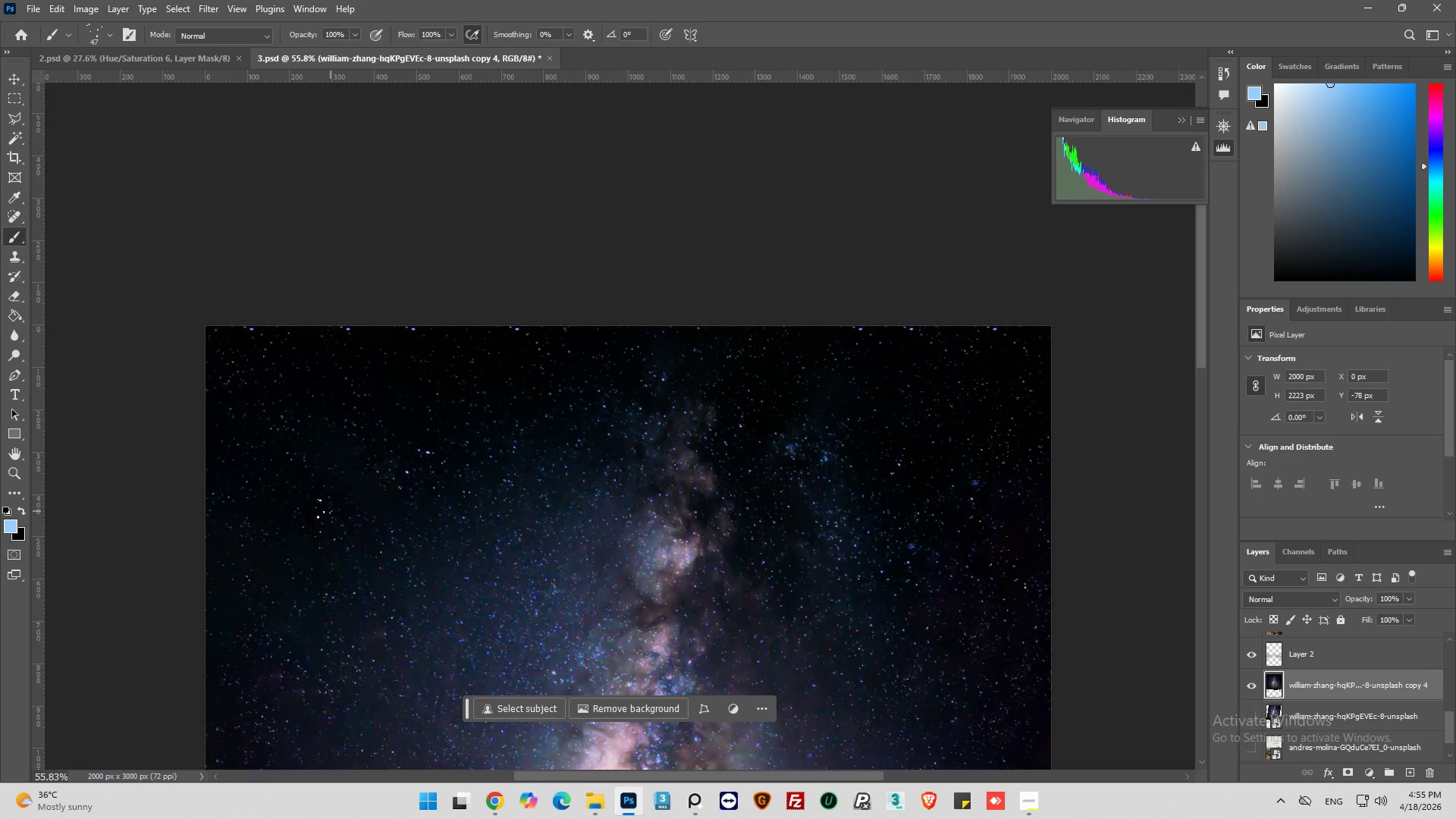 
left_click_drag(start_coordinate=[306, 516], to_coordinate=[306, 522])
 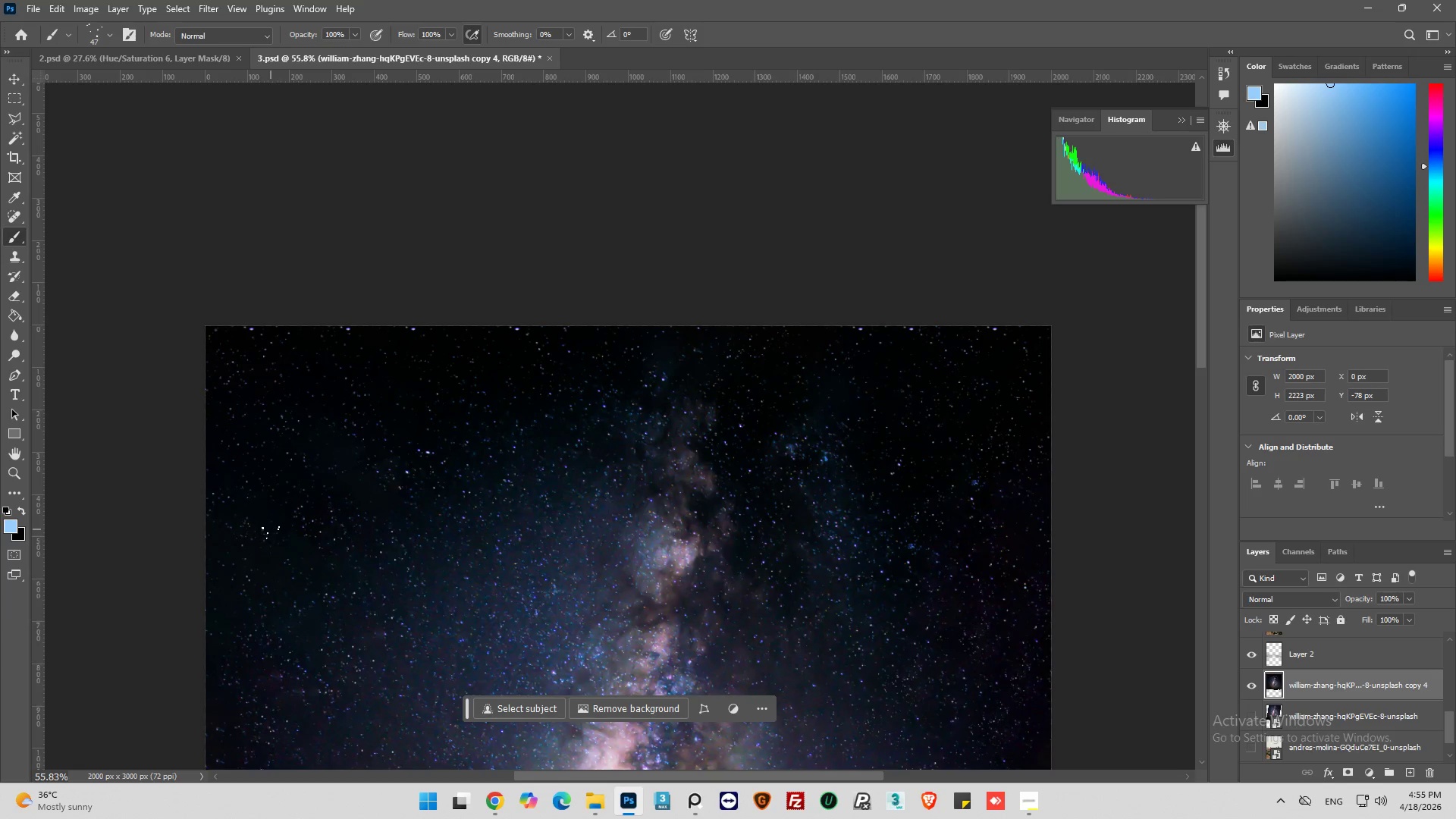 
left_click([269, 529])
 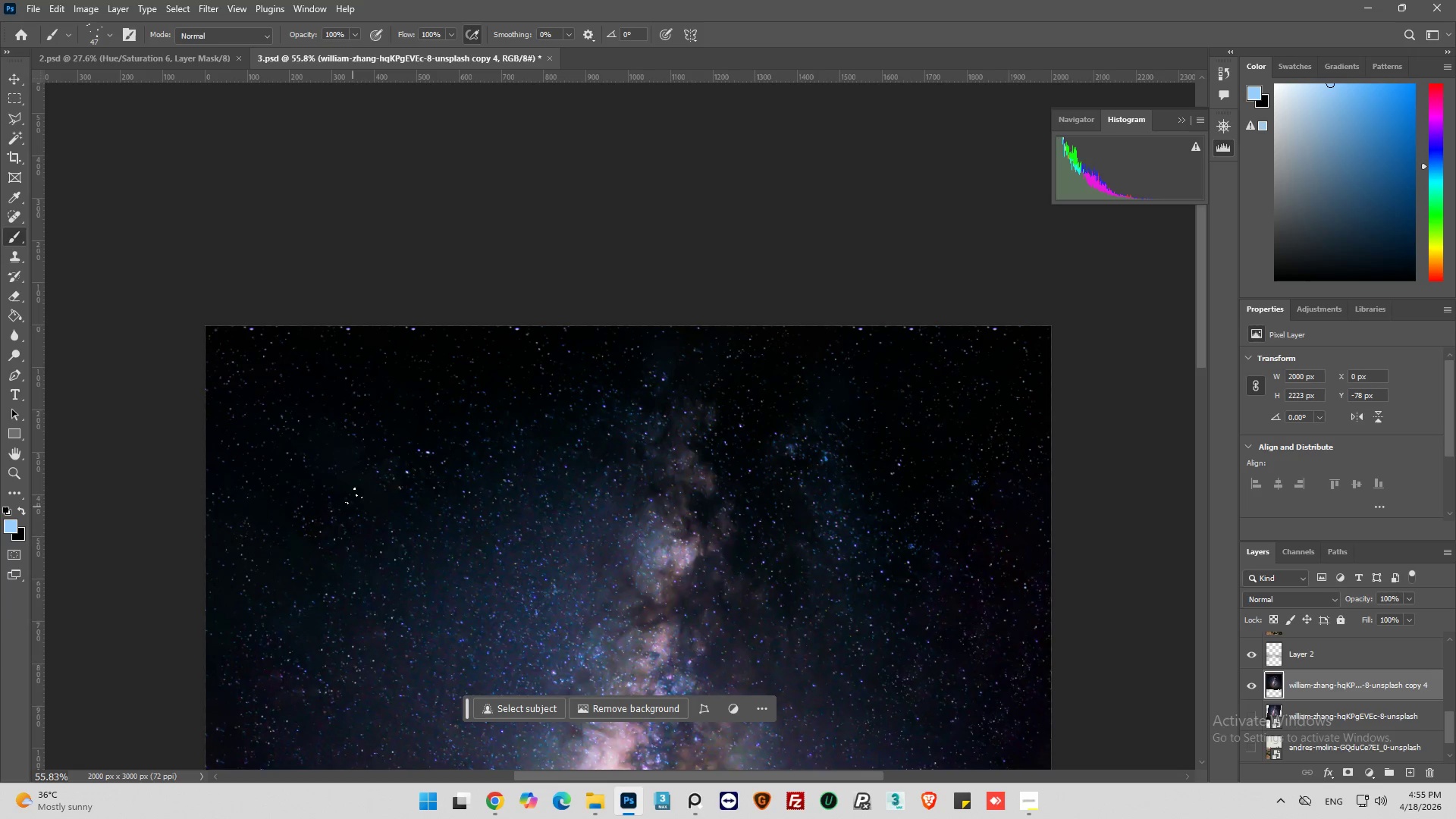 
left_click([350, 490])
 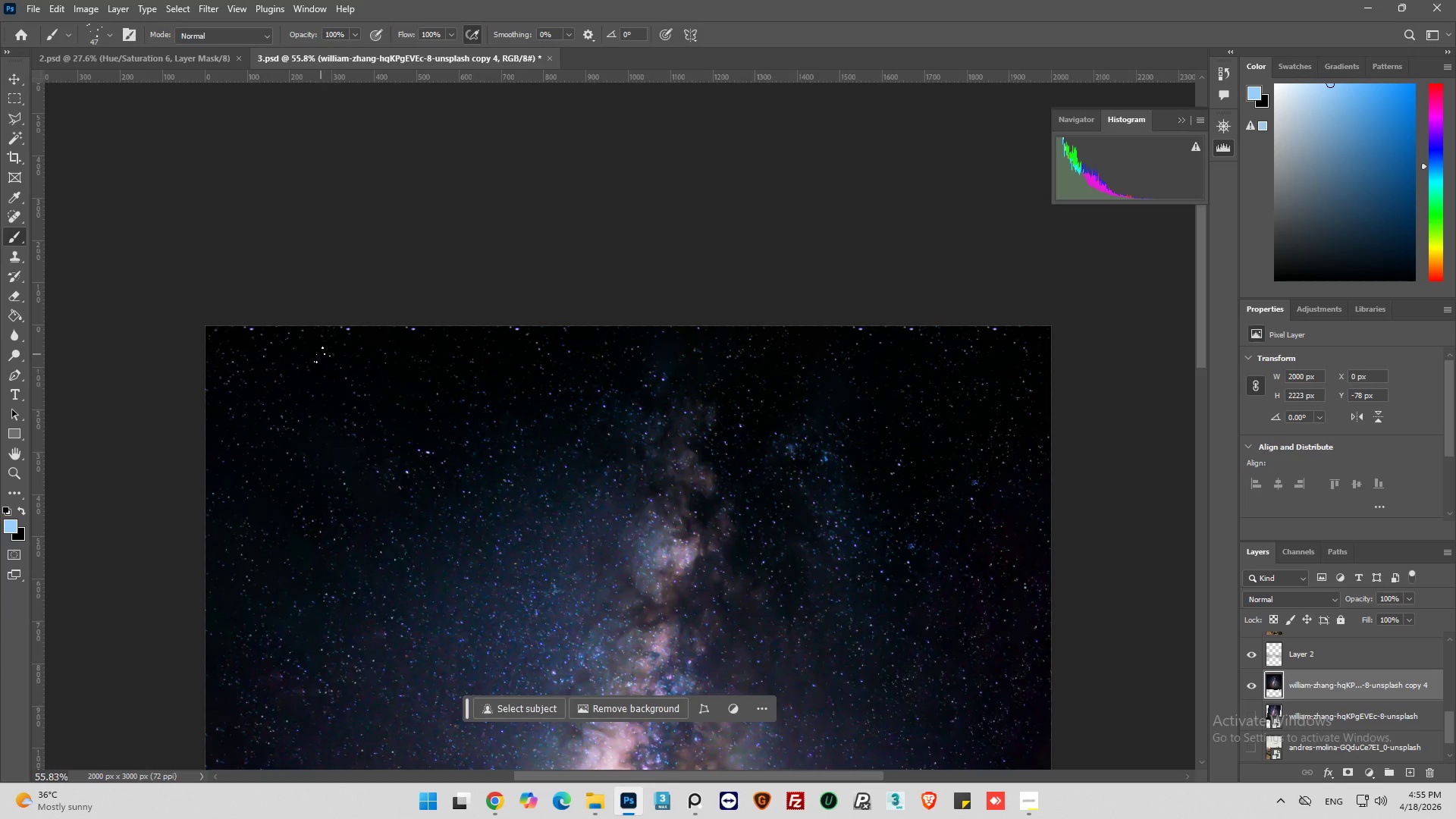 
double_click([426, 350])
 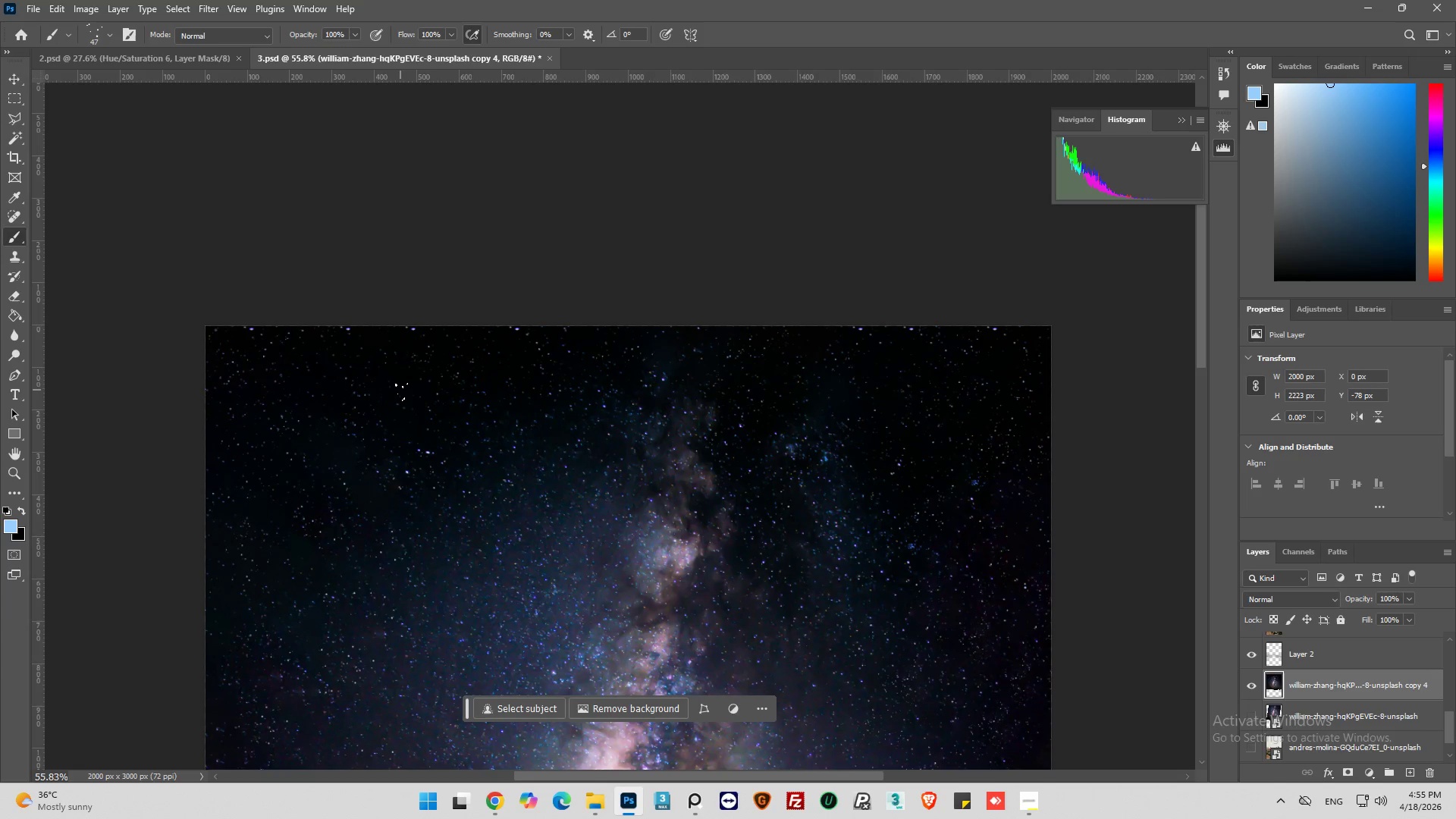 
triple_click([400, 390])
 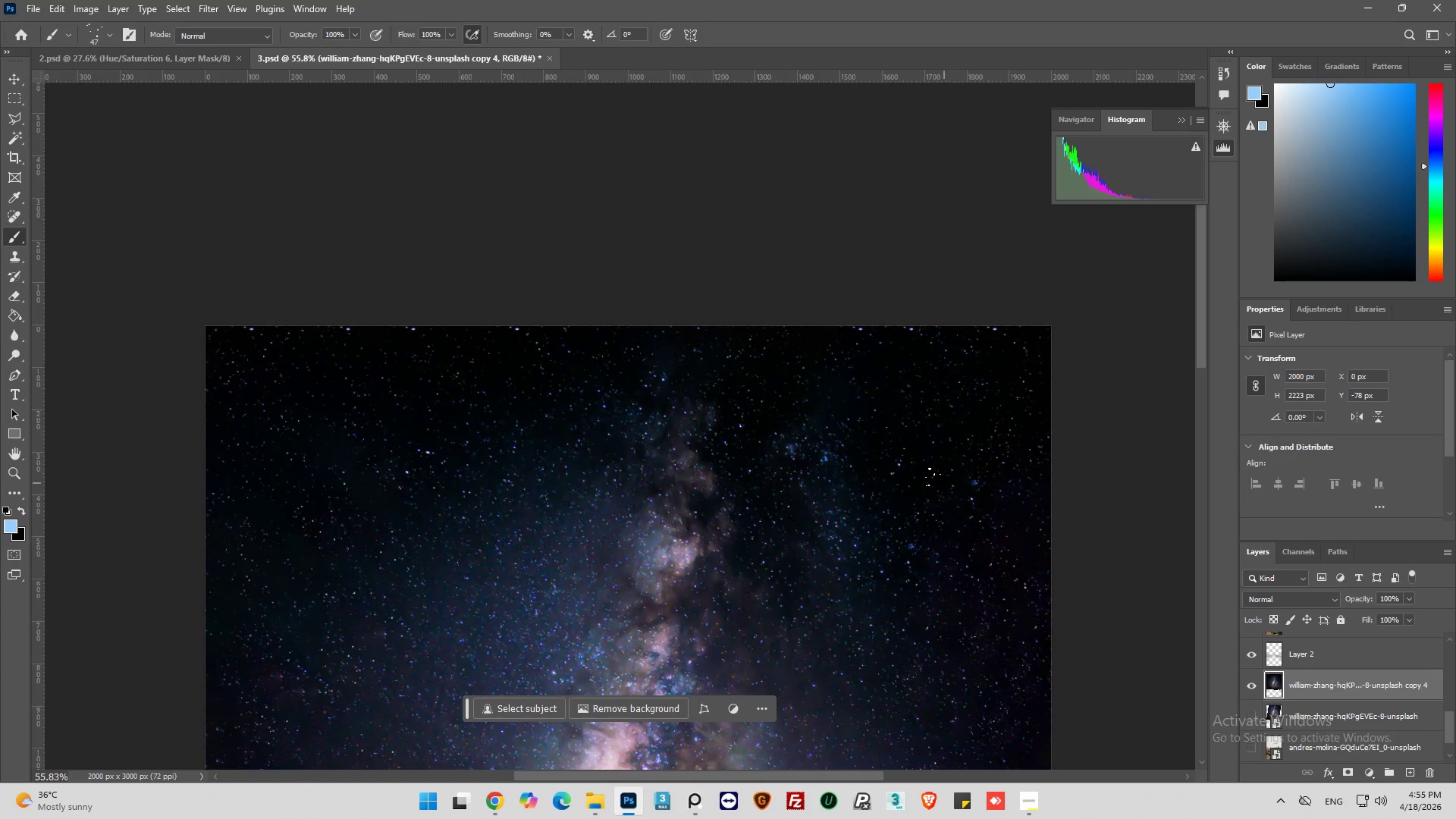 
left_click([883, 460])
 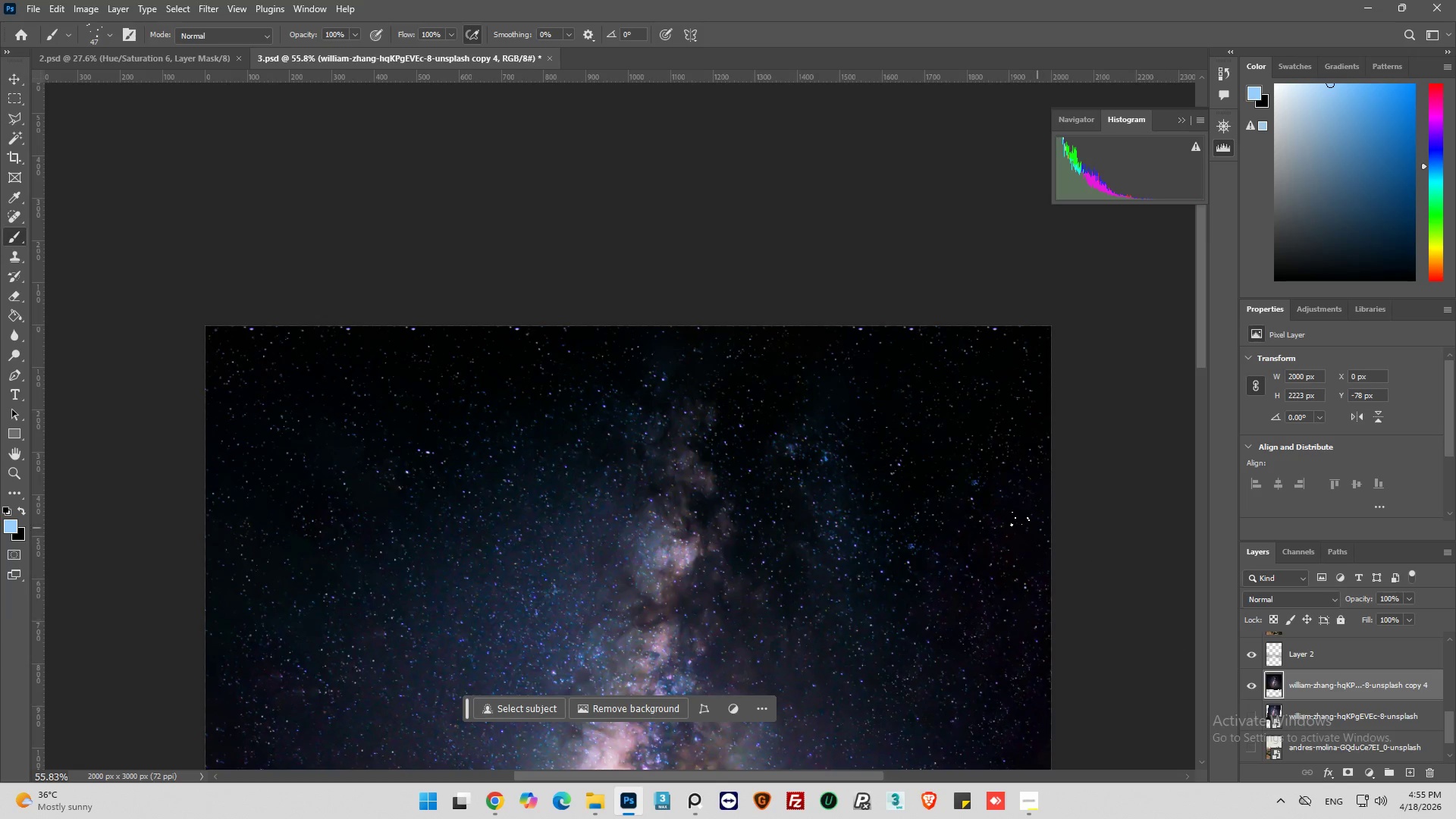 
left_click([863, 443])
 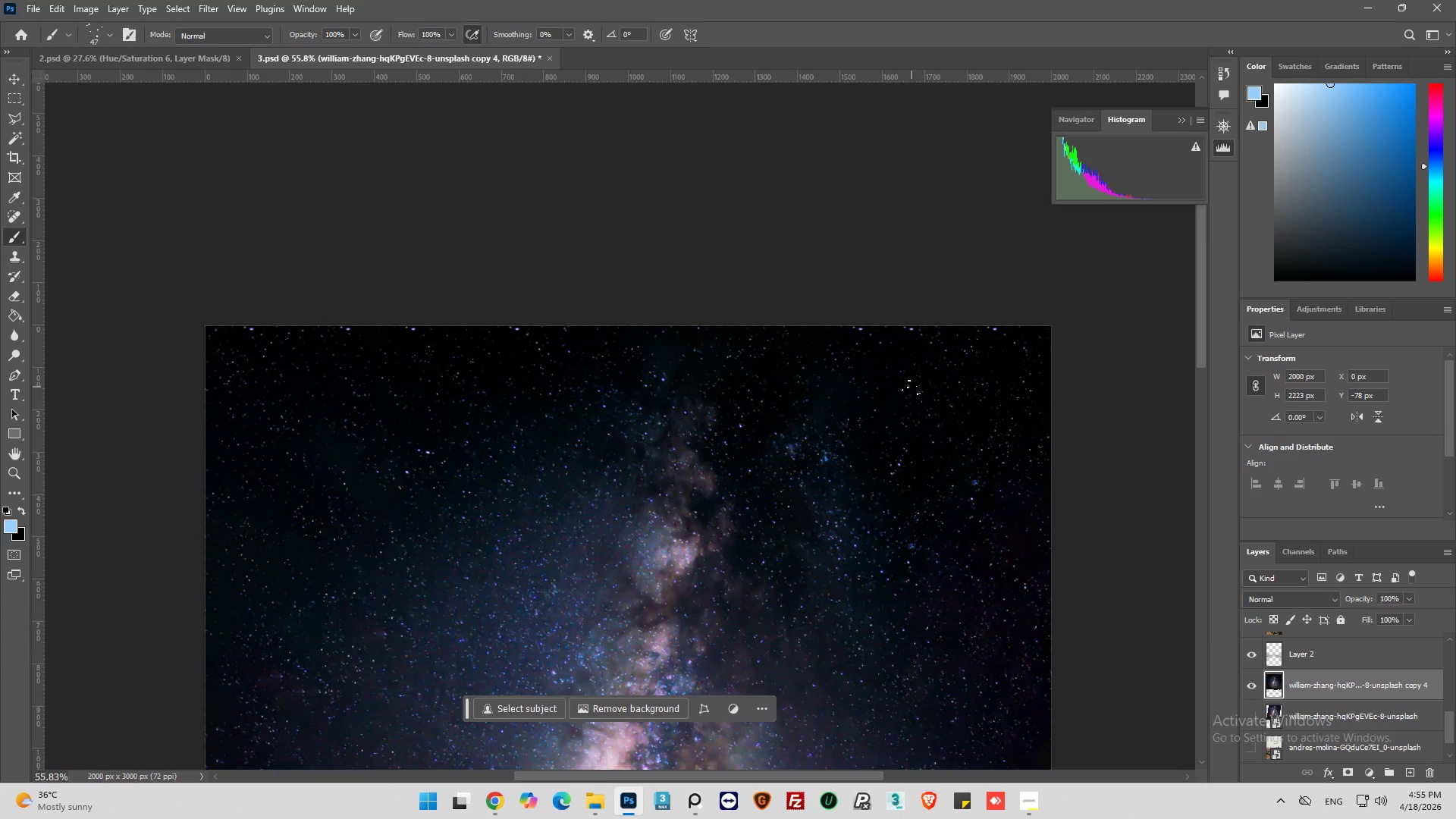 
left_click([914, 371])
 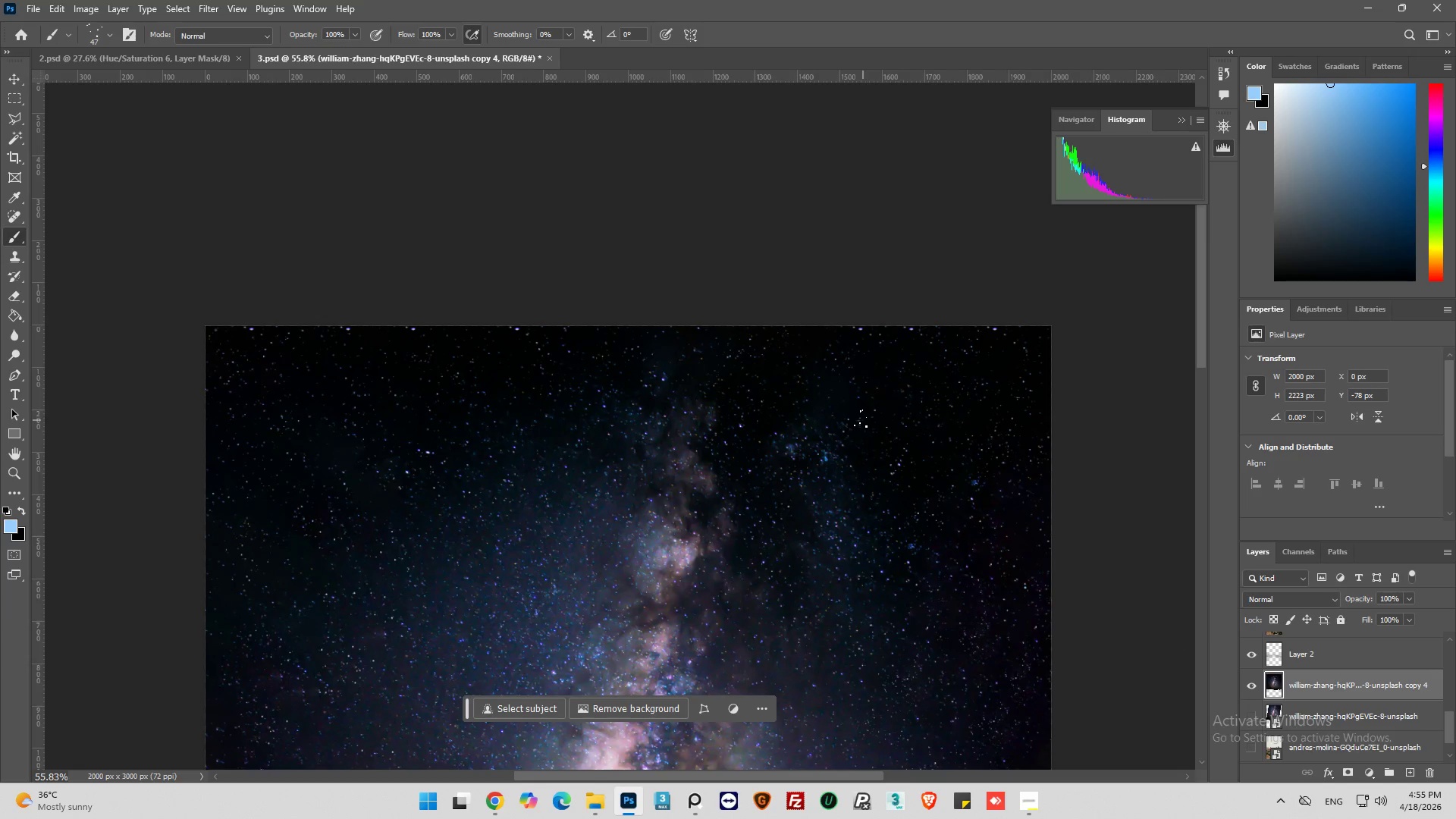 
left_click_drag(start_coordinate=[738, 354], to_coordinate=[745, 356])
 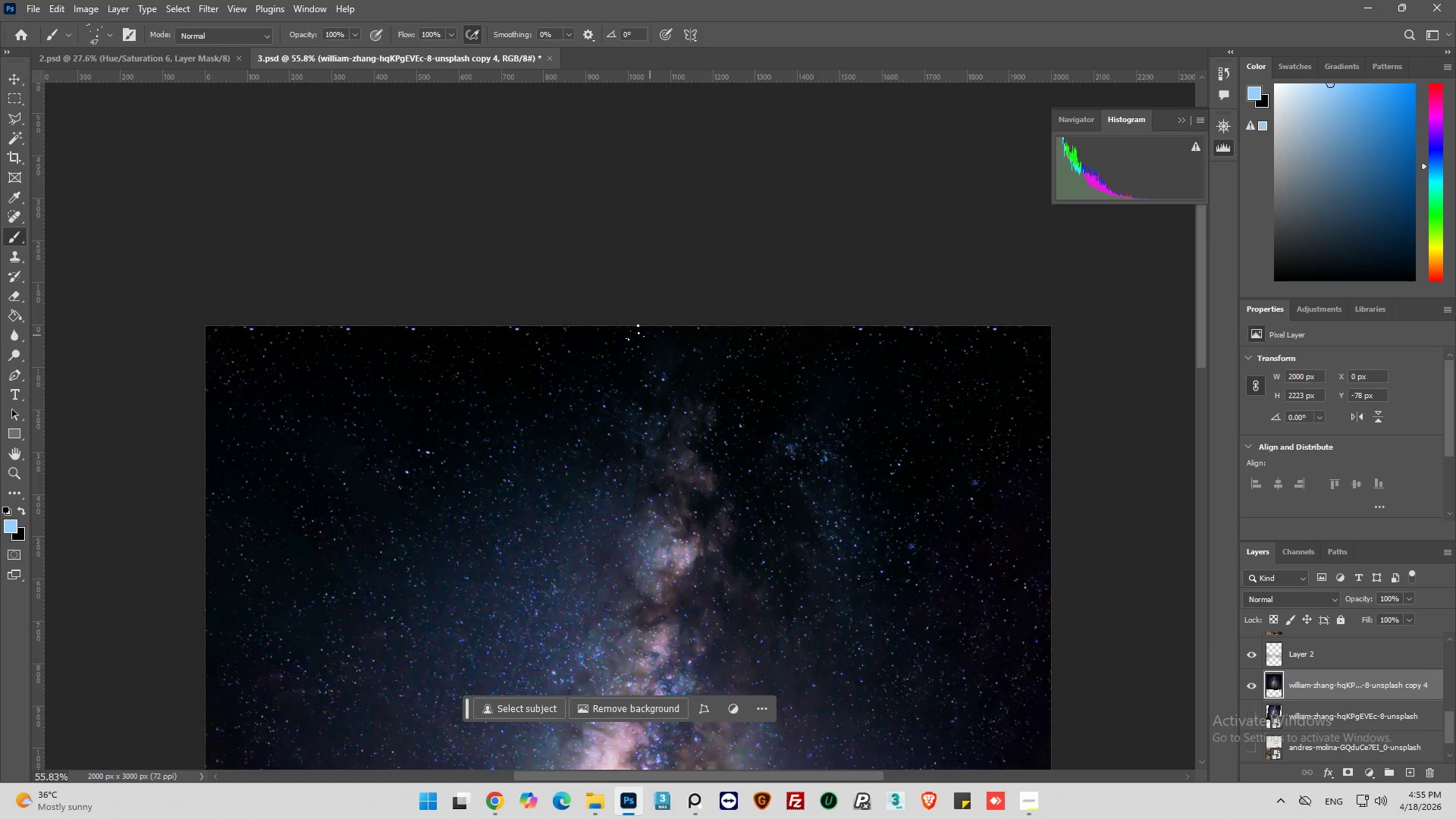 
left_click([625, 332])
 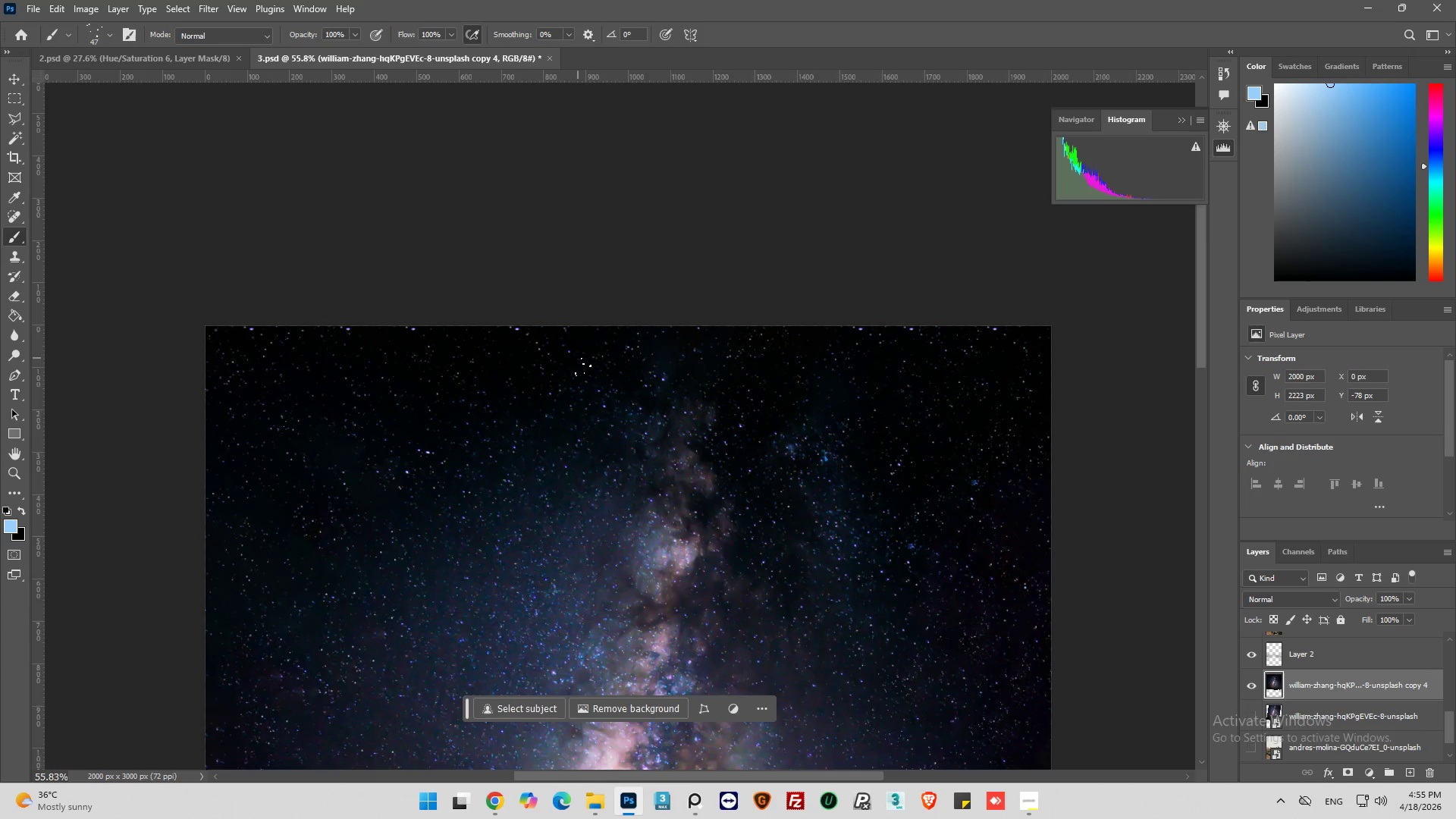 
scroll: coordinate [675, 413], scroll_direction: down, amount: 18.0
 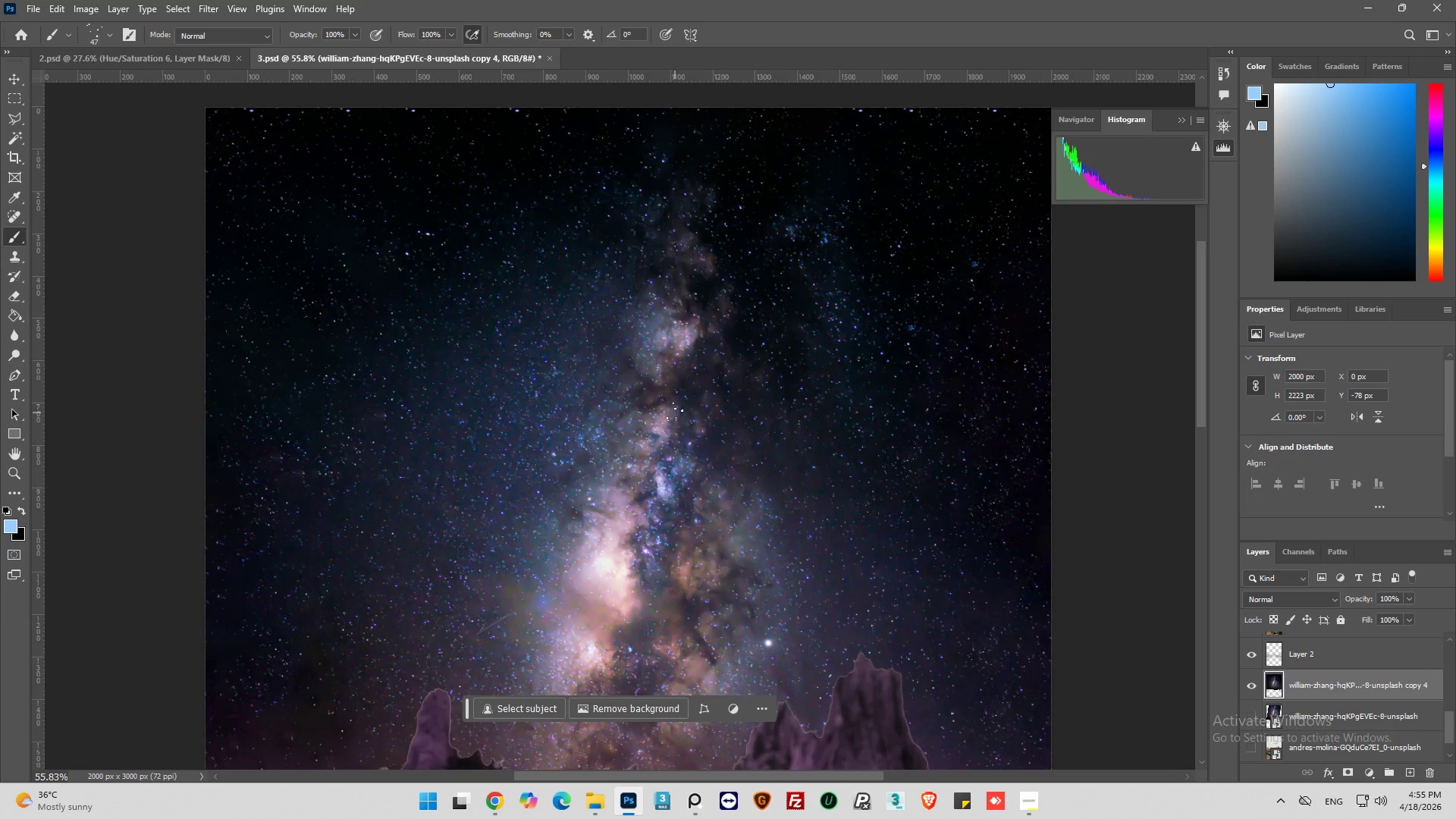 
key(Alt+AltLeft)
 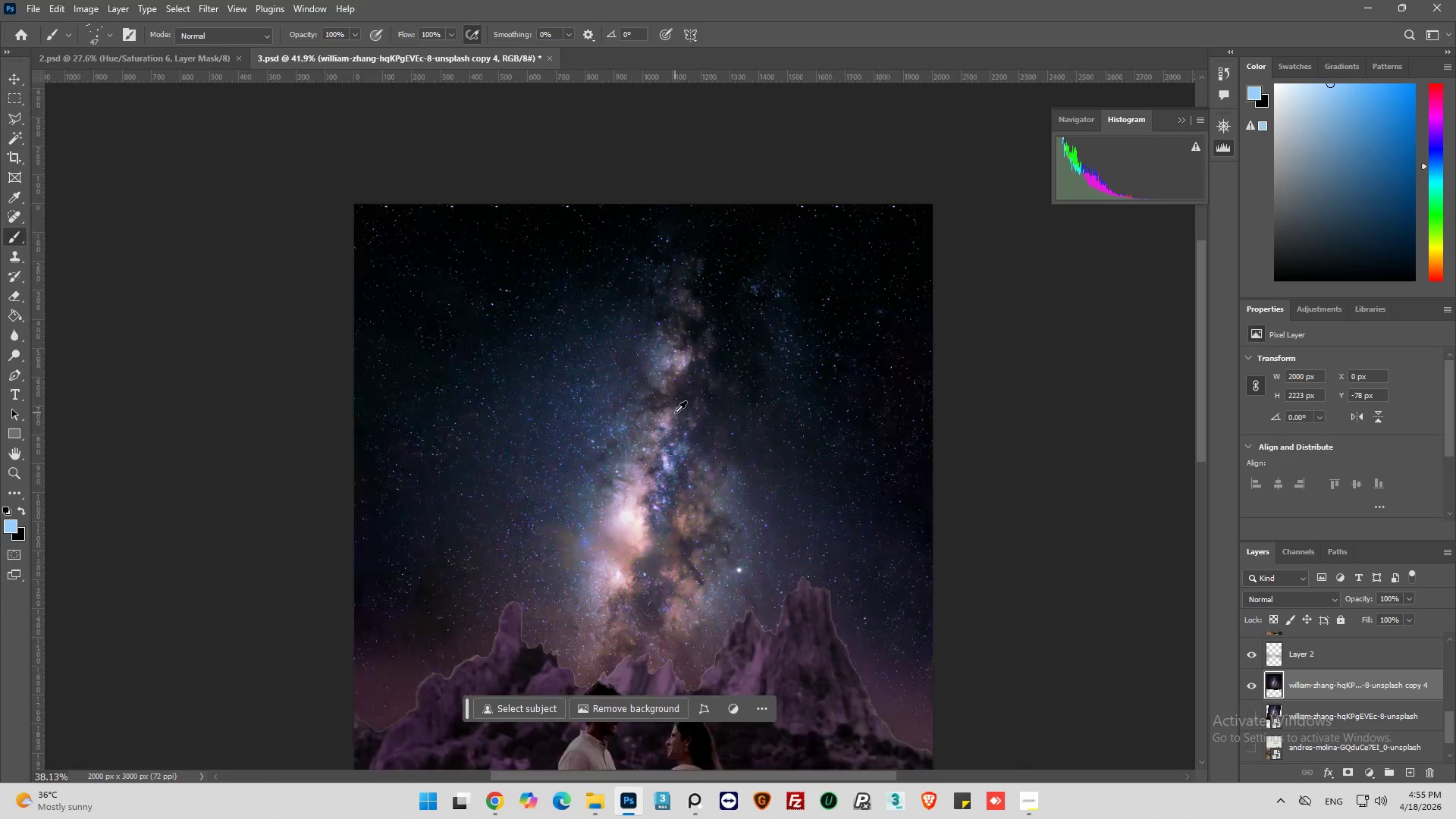 
scroll: coordinate [676, 412], scroll_direction: down, amount: 10.0
 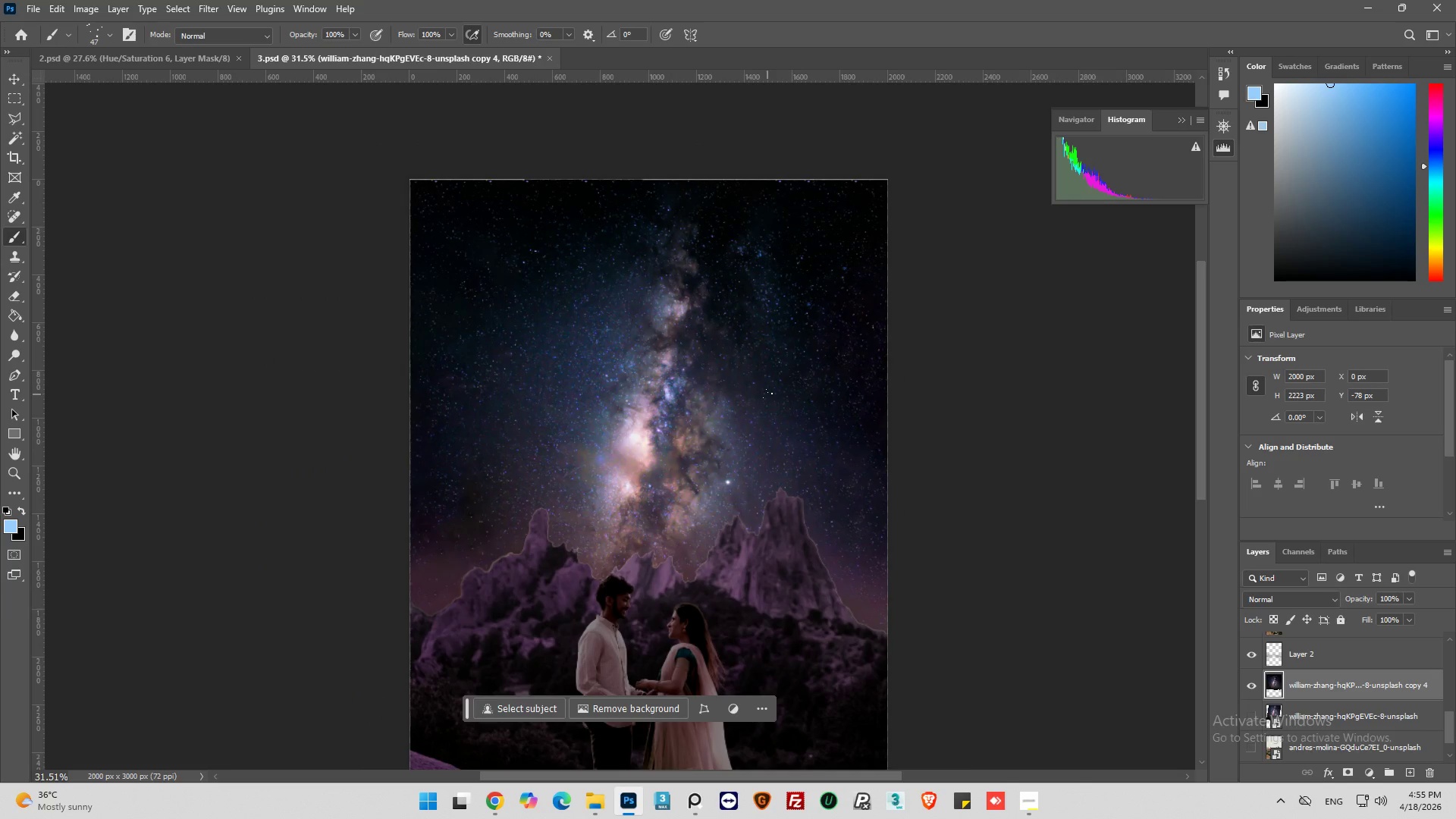 
hold_key(key=AltLeft, duration=0.45)
hold_key(key=AltLeft, duration=1.0)
scroll: coordinate [795, 309], scroll_direction: up, amount: 21.0
 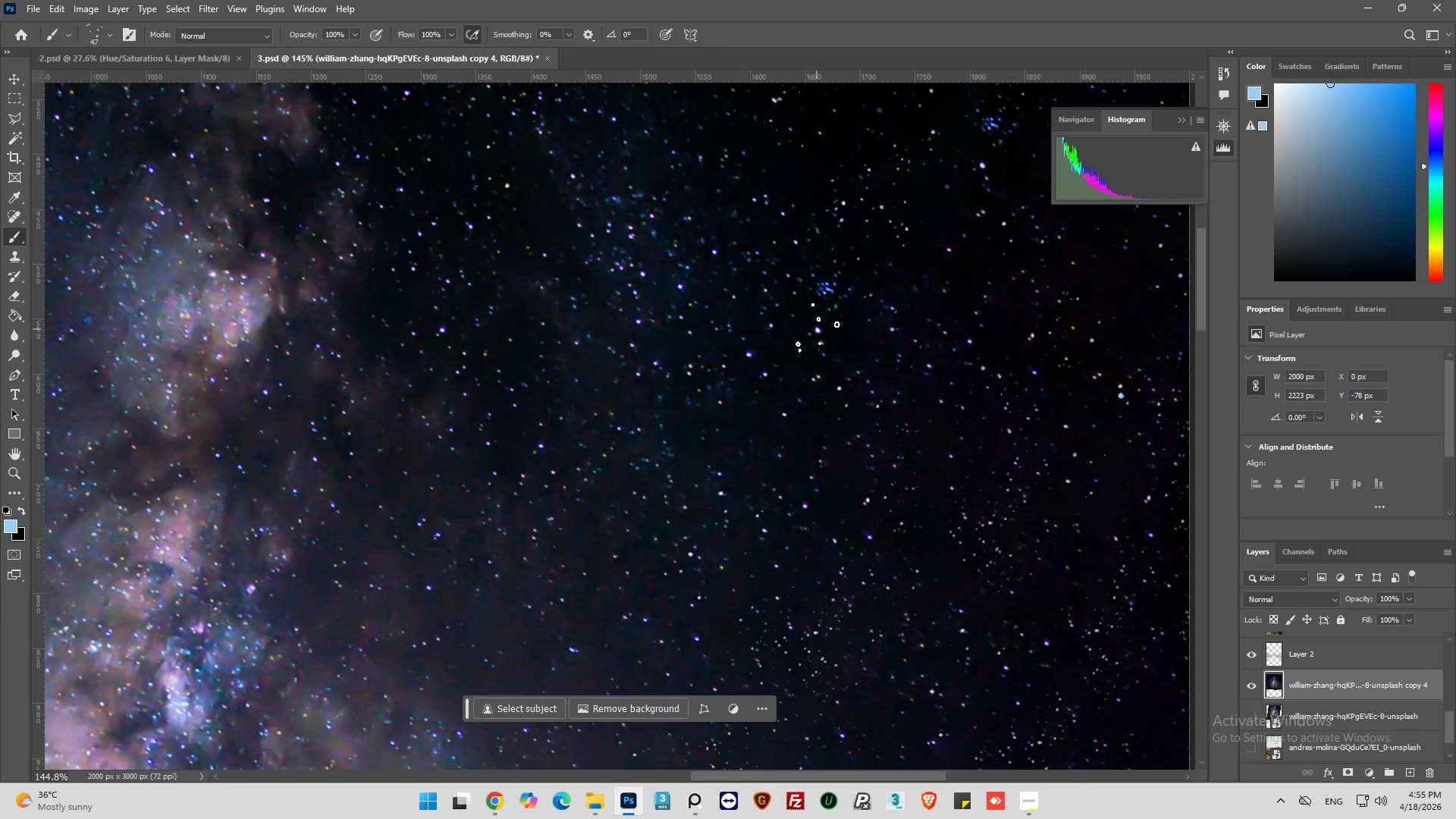 
hold_key(key=AltLeft, duration=0.73)
 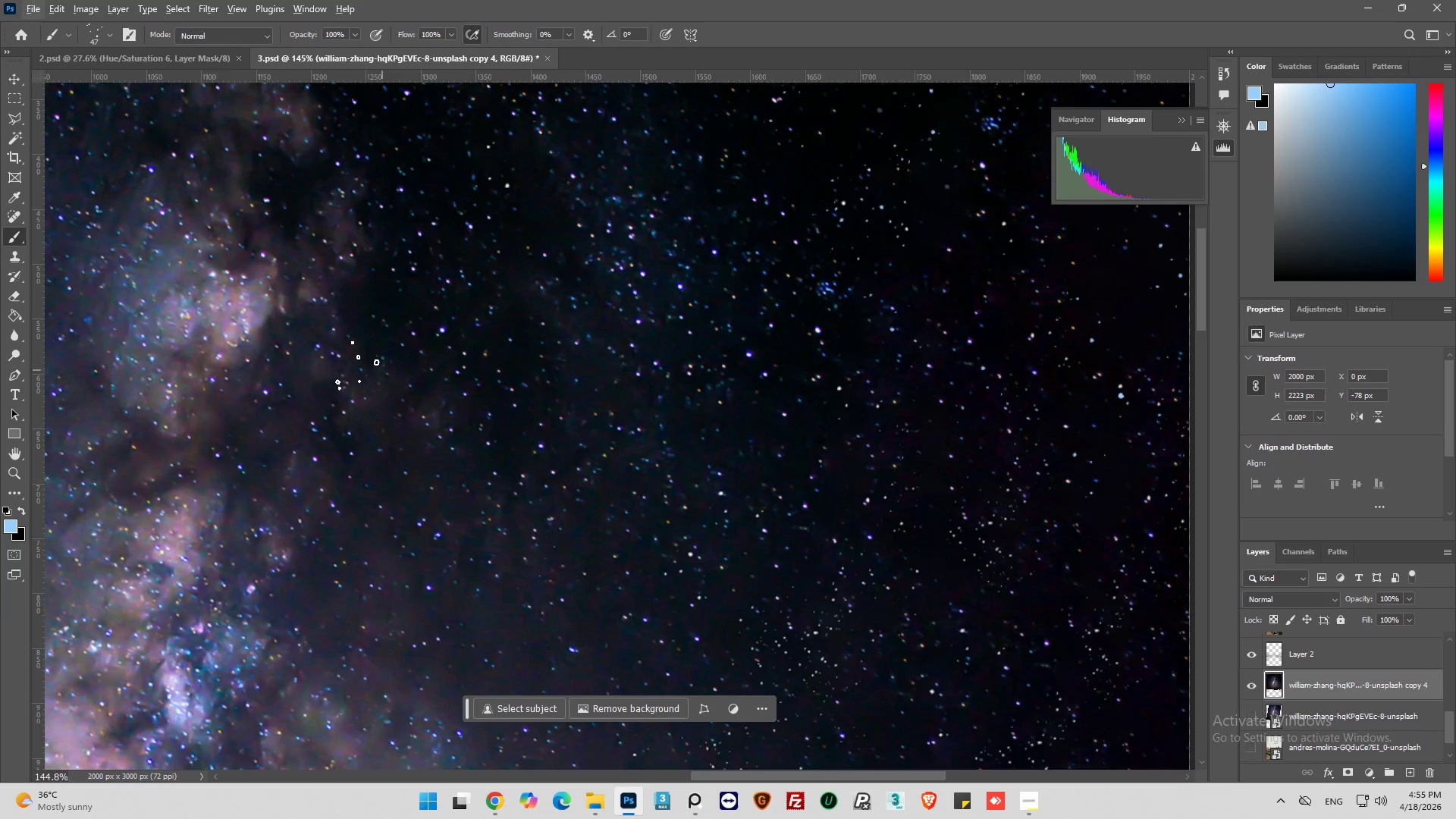 
hold_key(key=AltLeft, duration=0.89)
 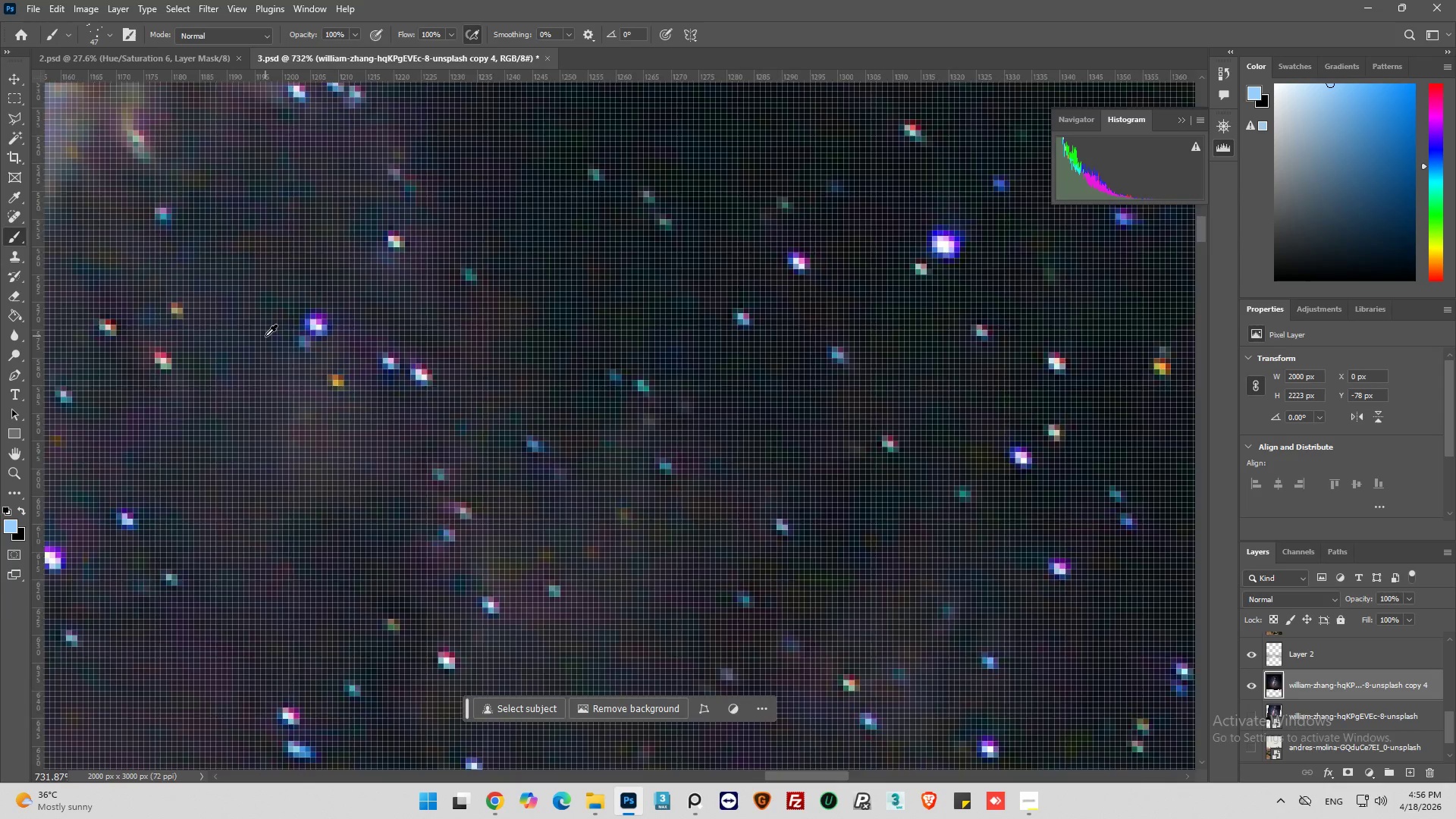 
hold_key(key=AltLeft, duration=4.59)
 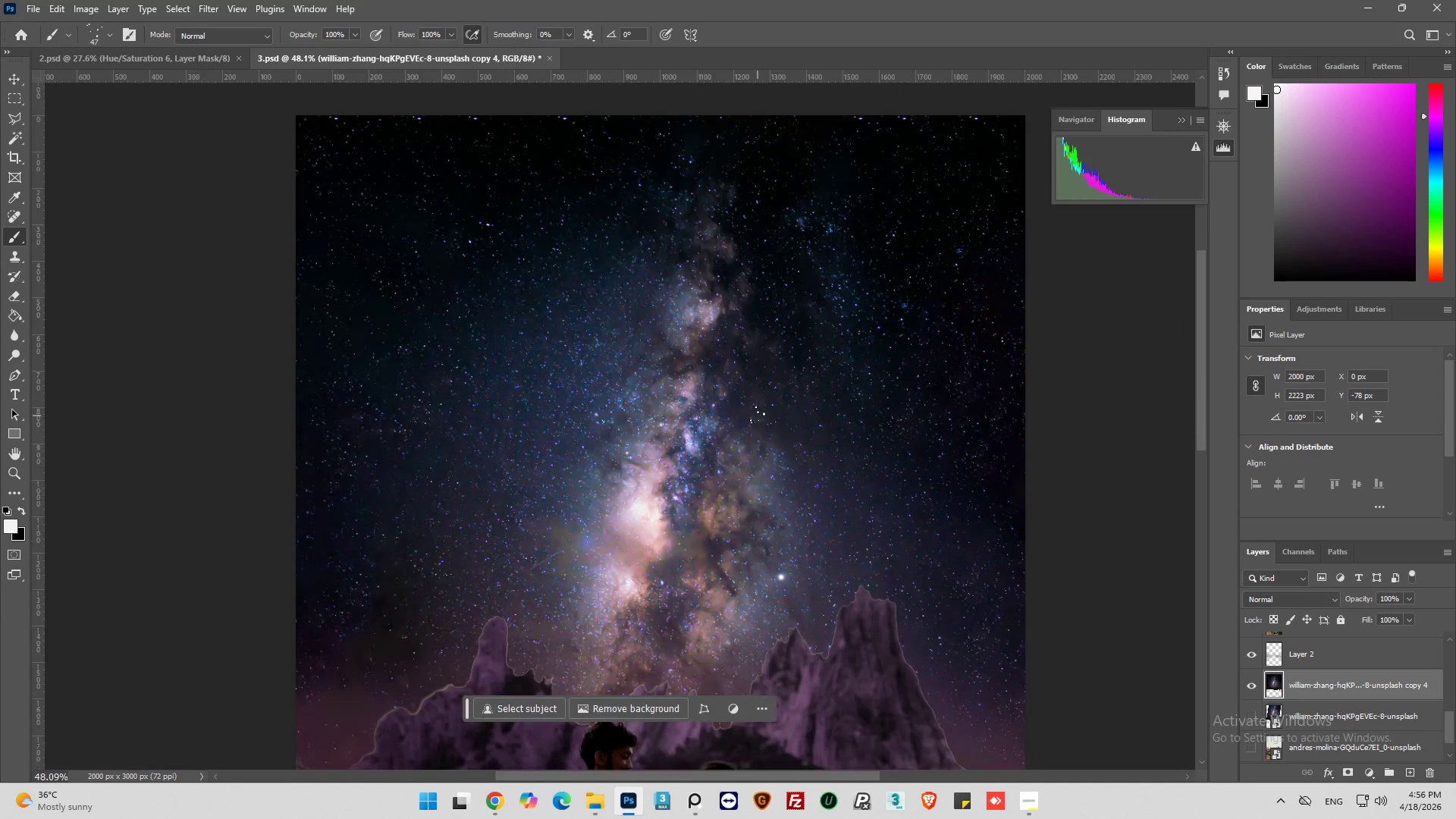 
scroll: coordinate [318, 342], scroll_direction: up, amount: 29.0
 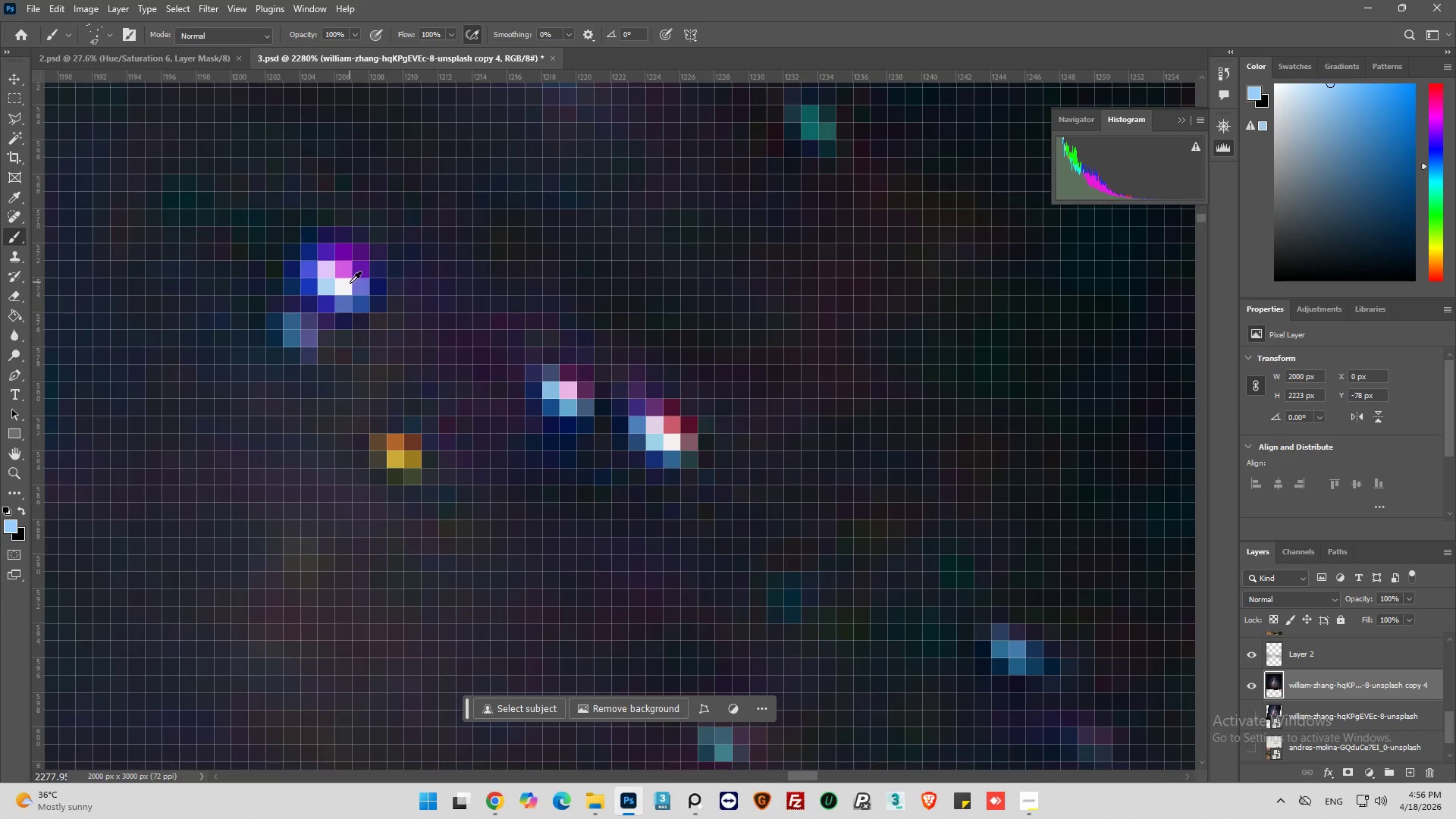 
left_click([347, 285])
 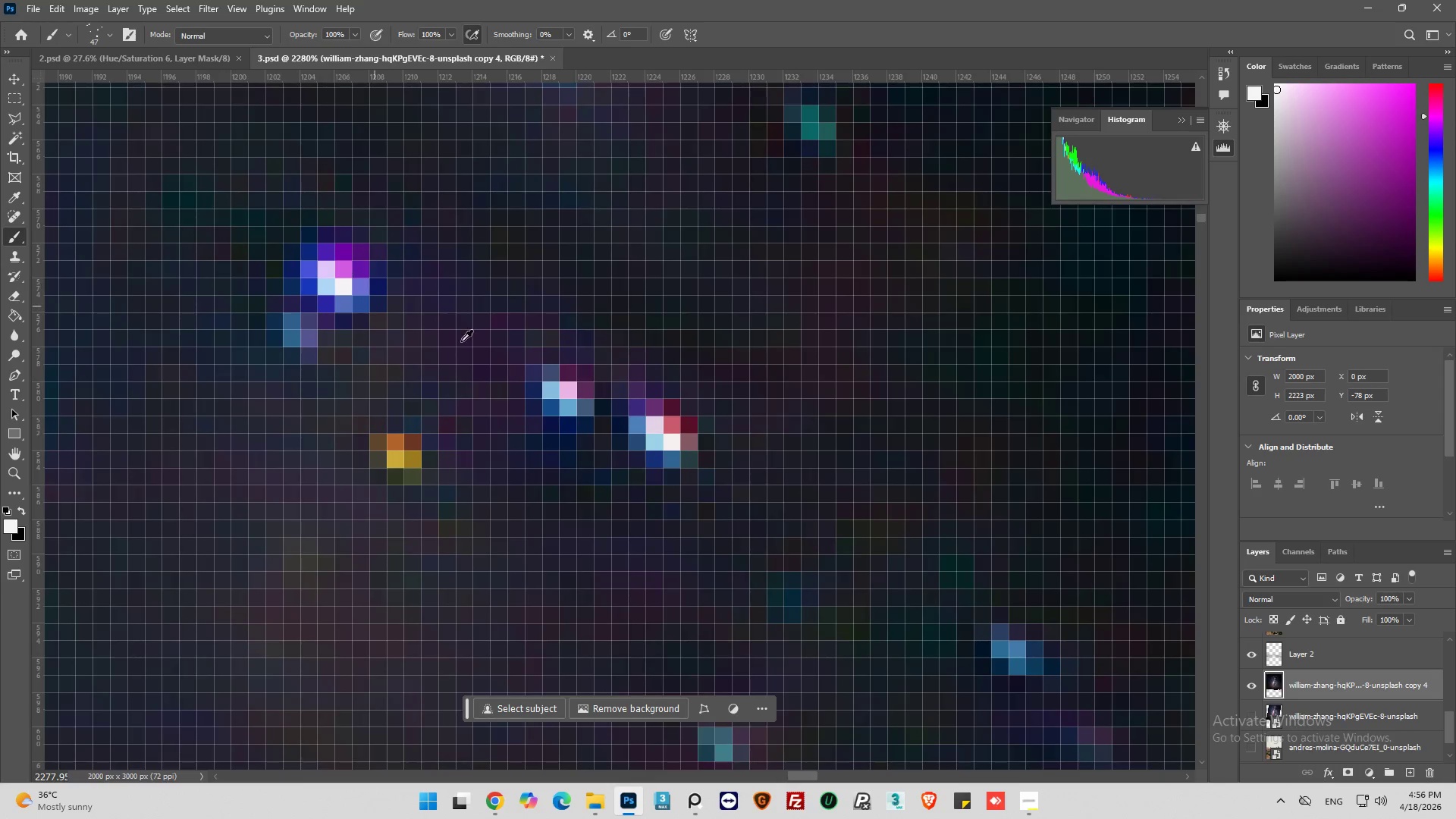 
scroll: coordinate [758, 416], scroll_direction: down, amount: 48.0
 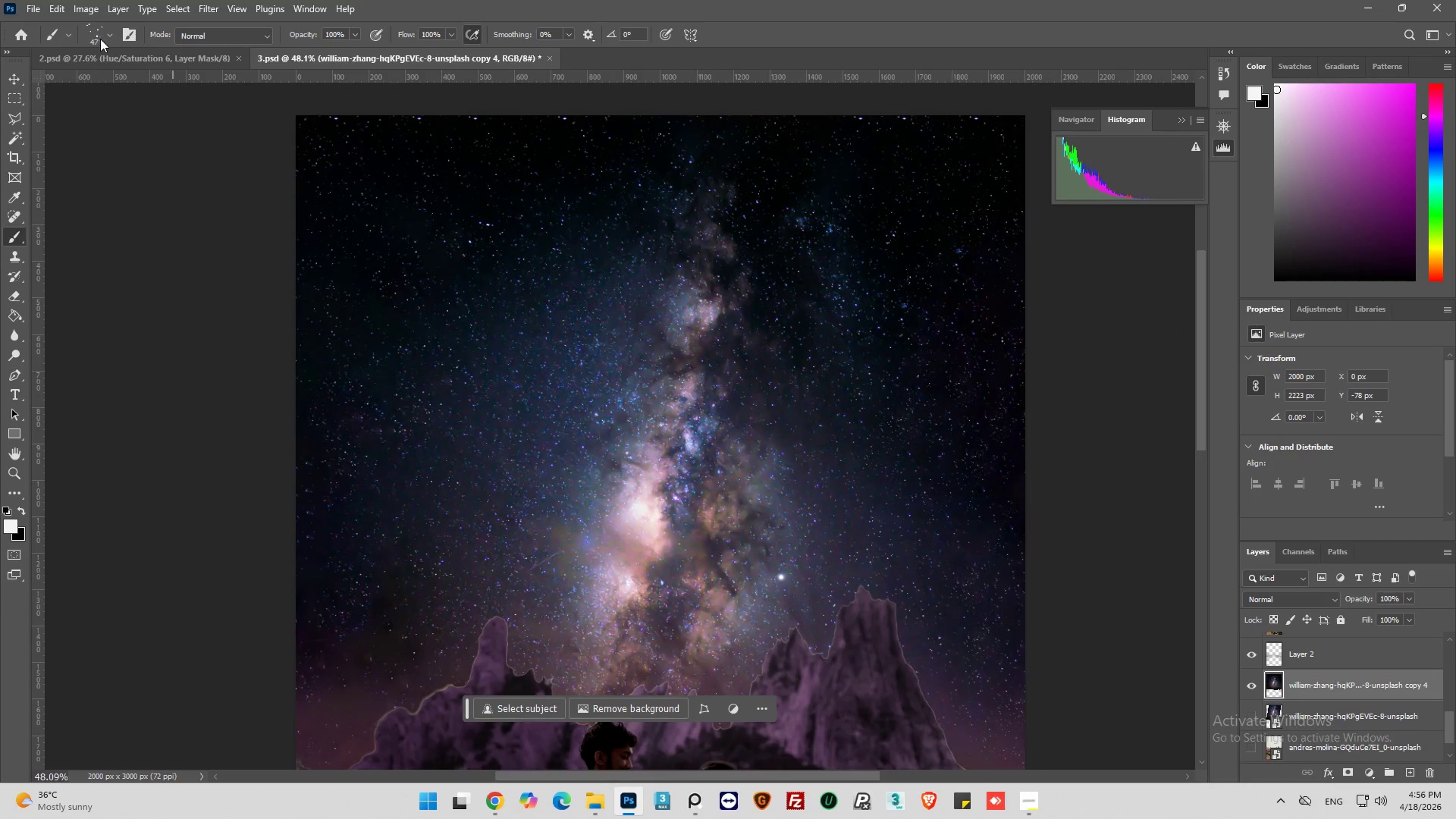 
left_click([105, 37])
 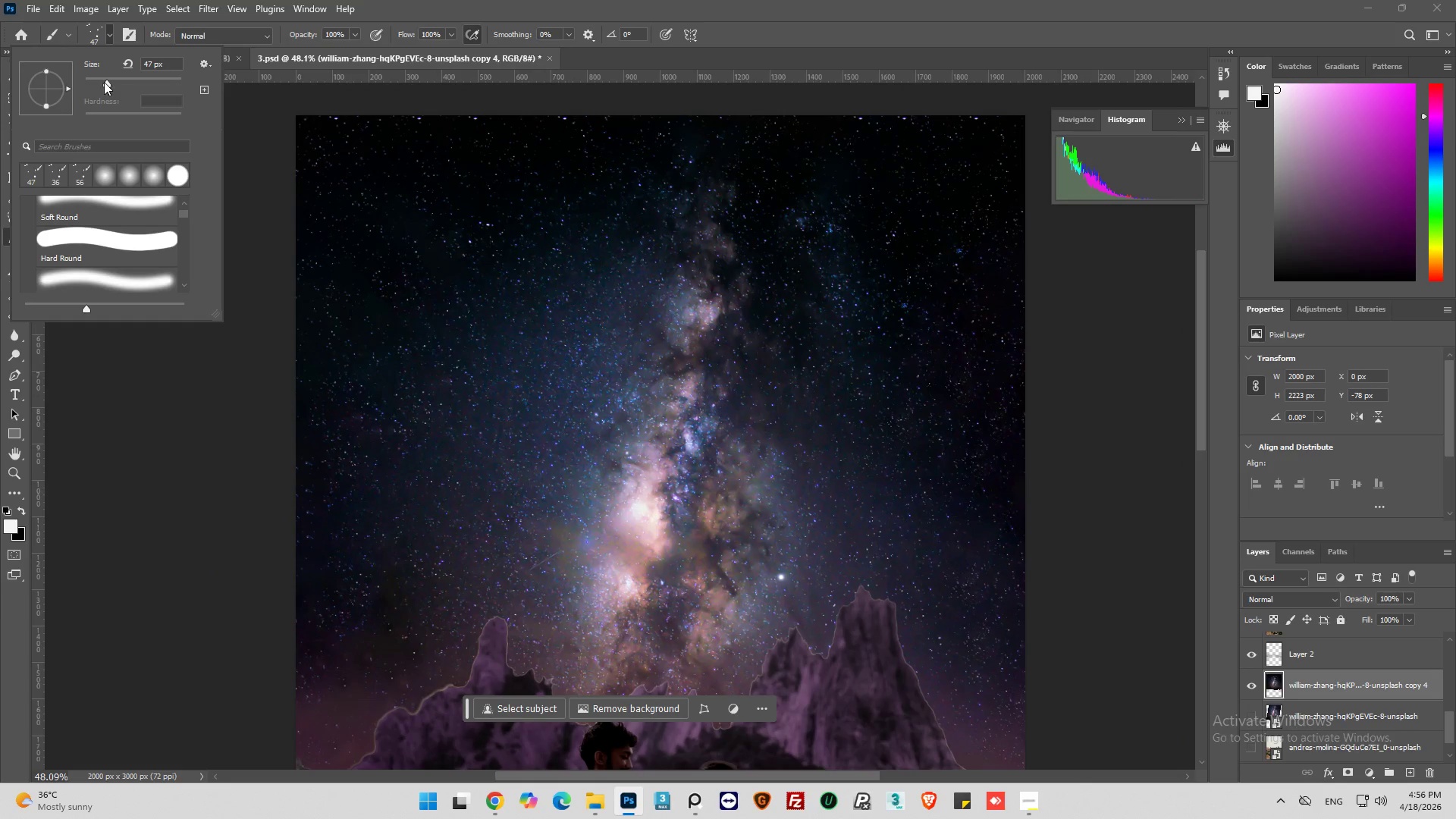 
left_click_drag(start_coordinate=[104, 82], to_coordinate=[108, 83])
 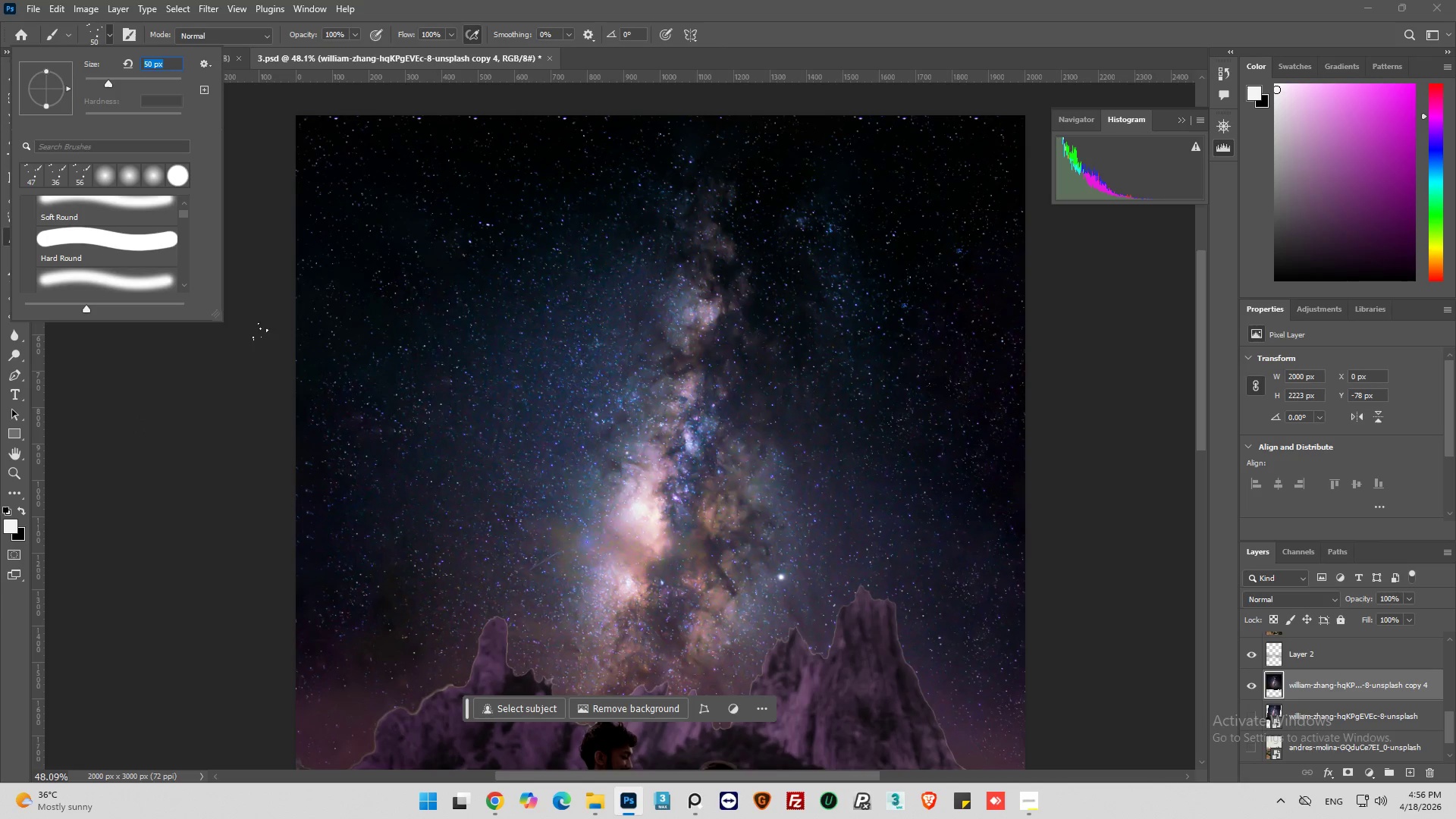 
left_click([335, 271])
 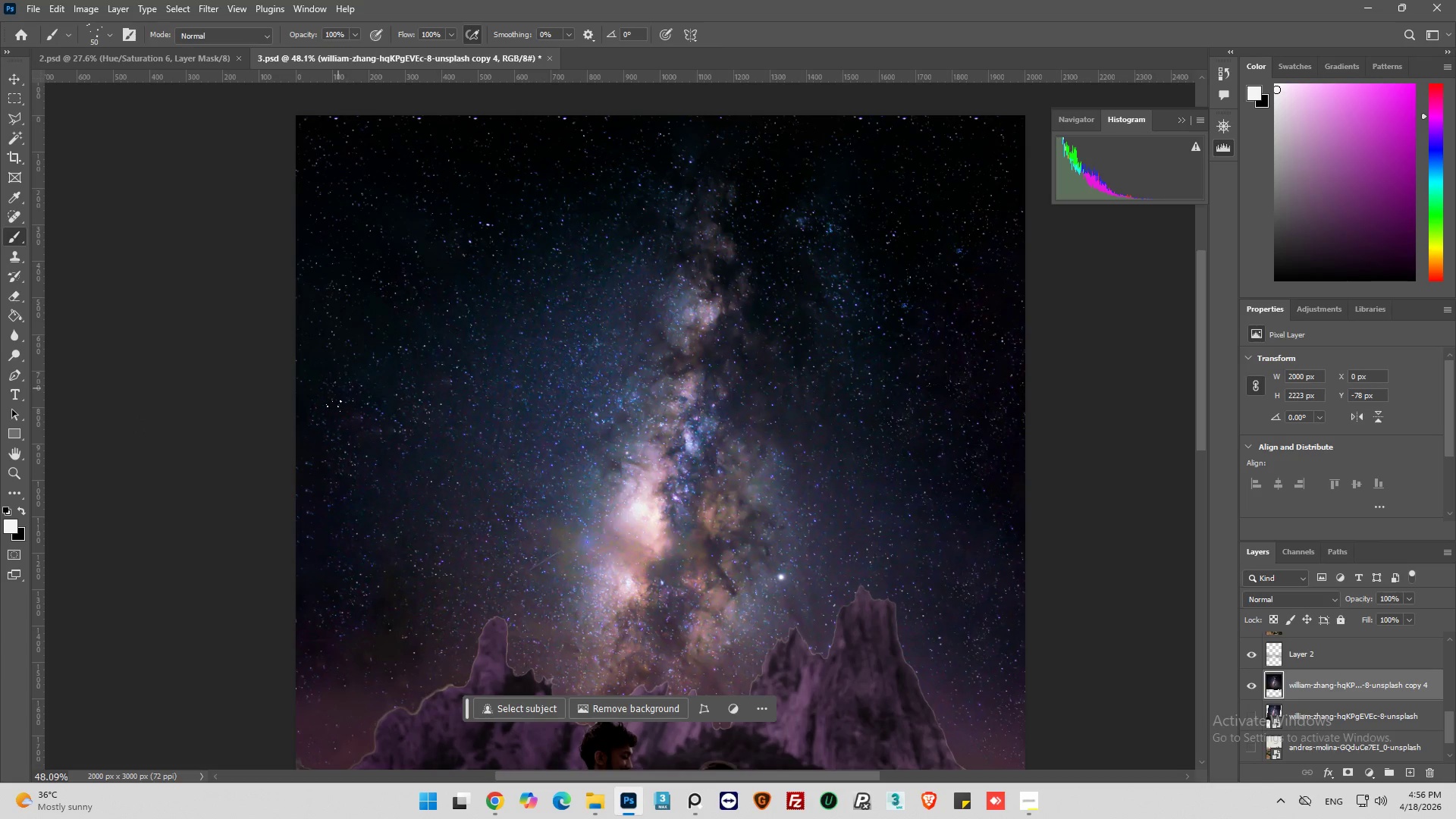 
left_click([334, 414])
 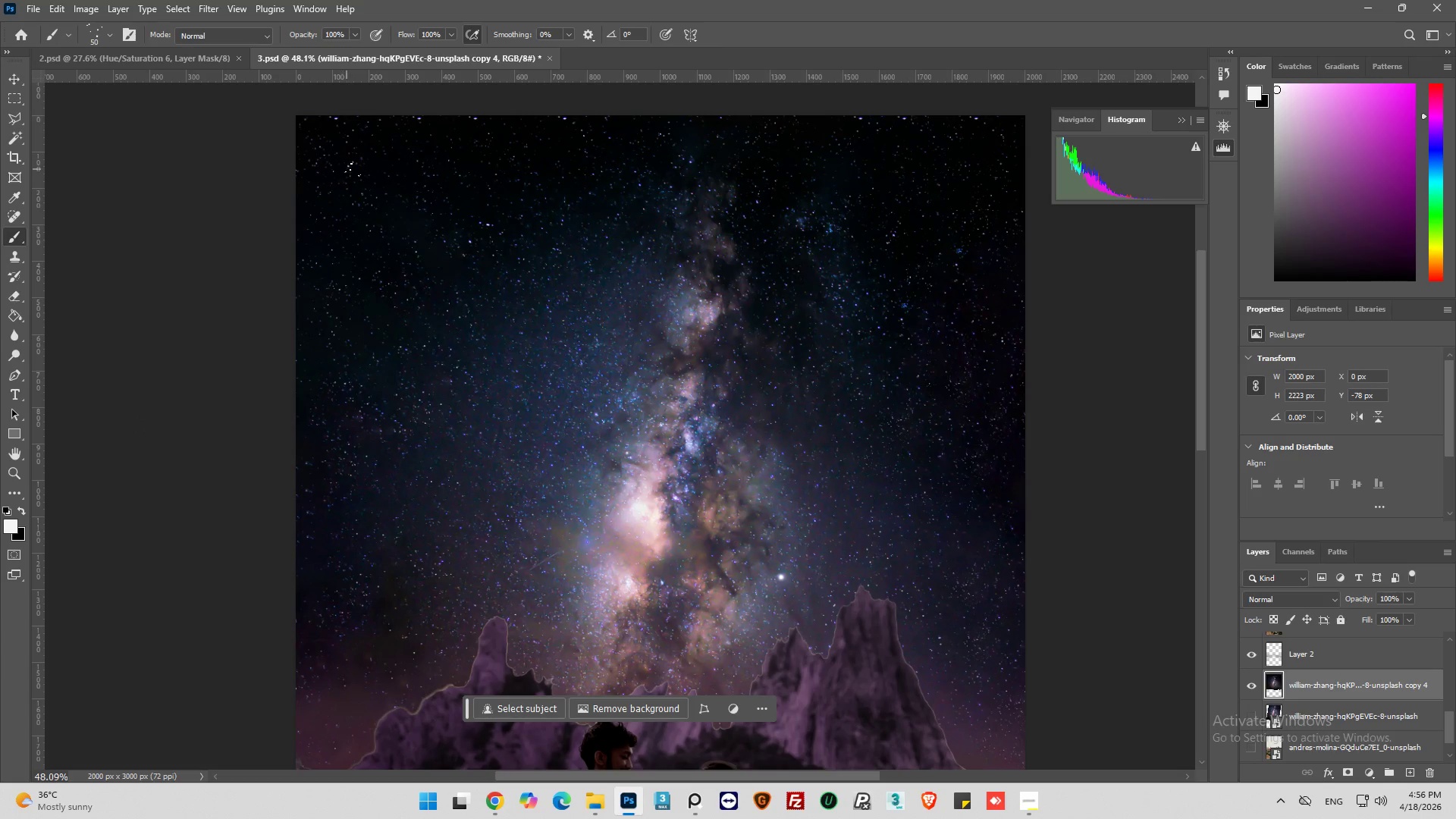 
double_click([444, 158])
 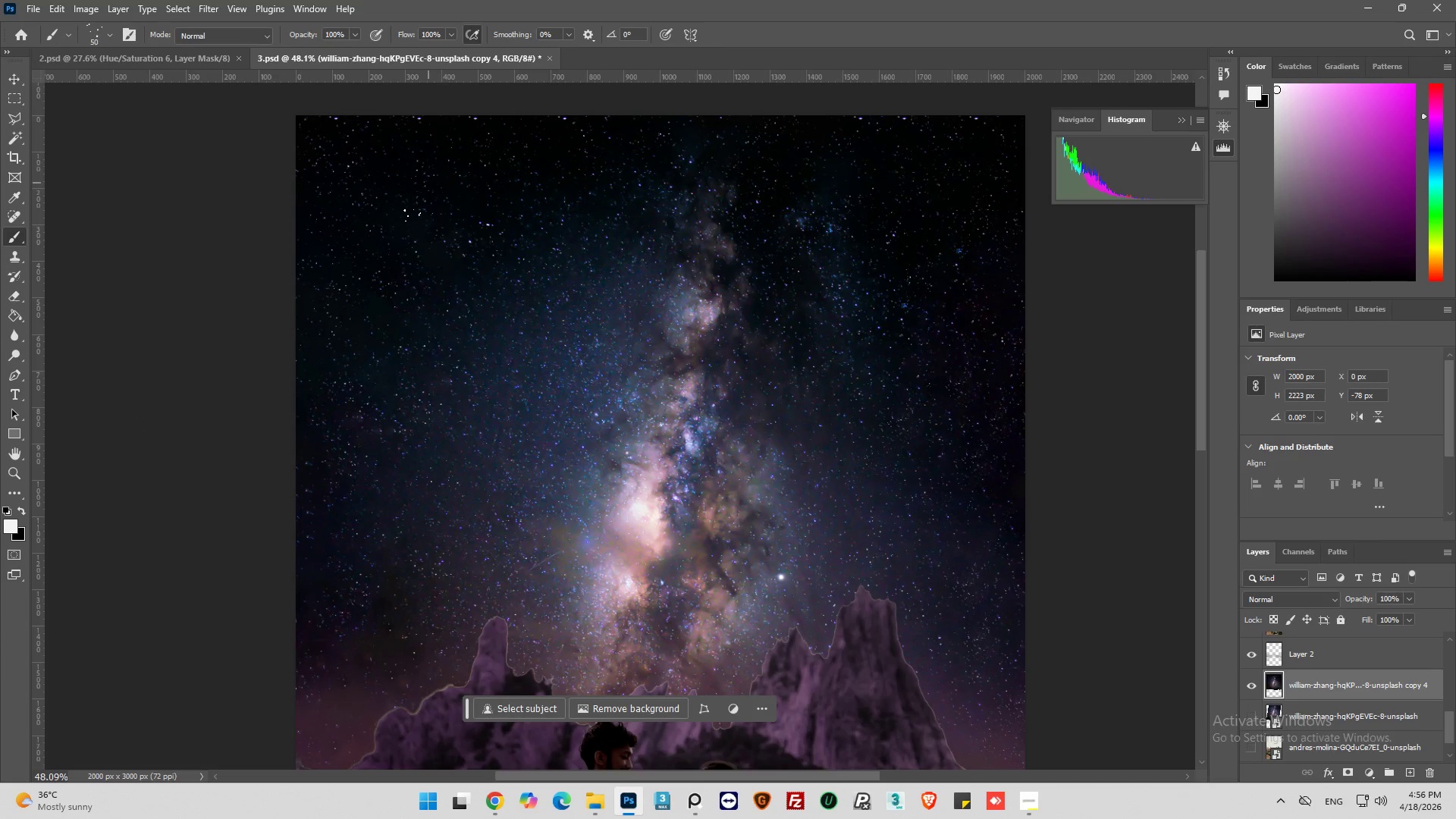 
left_click_drag(start_coordinate=[410, 216], to_coordinate=[409, 220])
 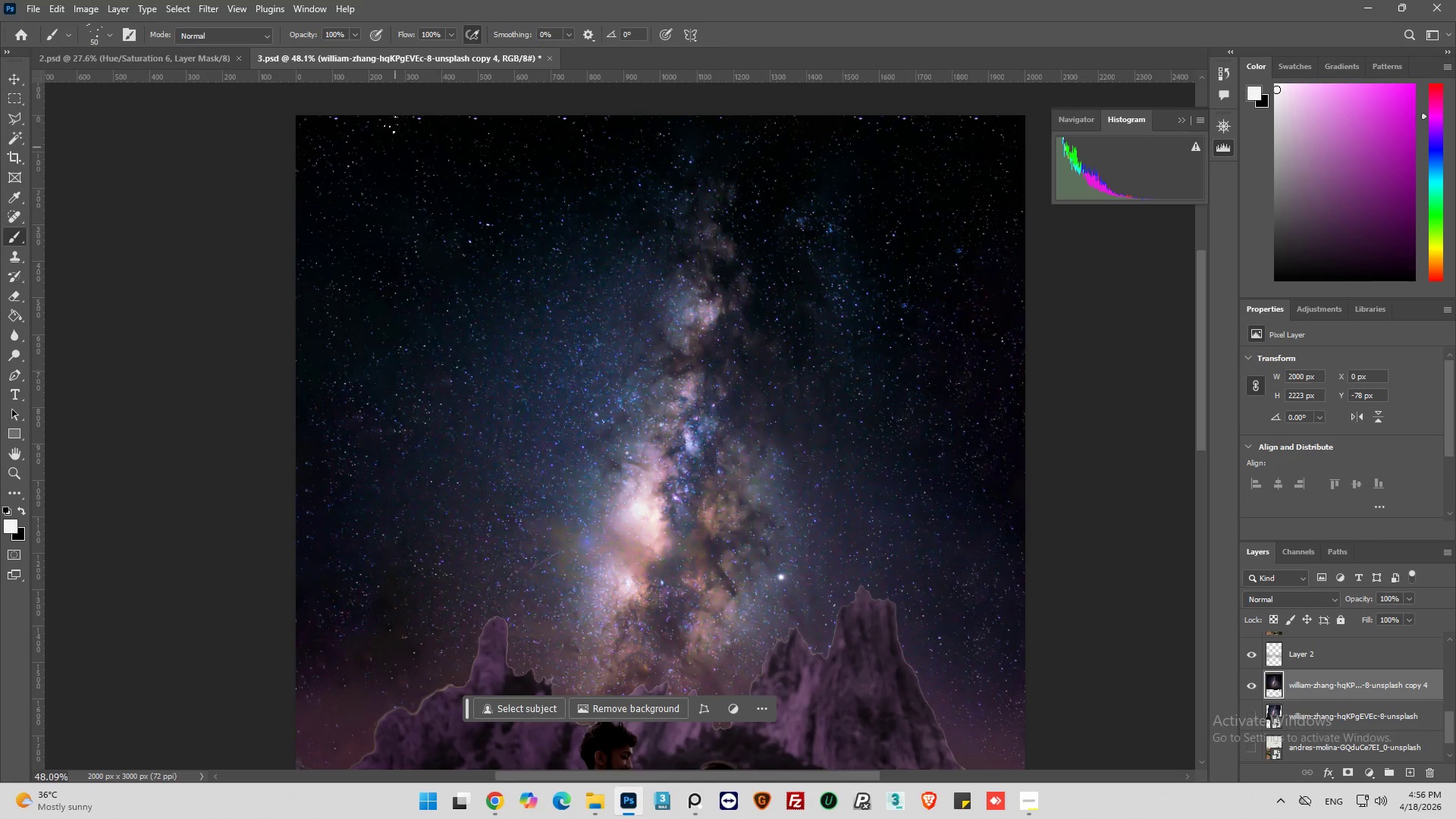 
triple_click([393, 124])
 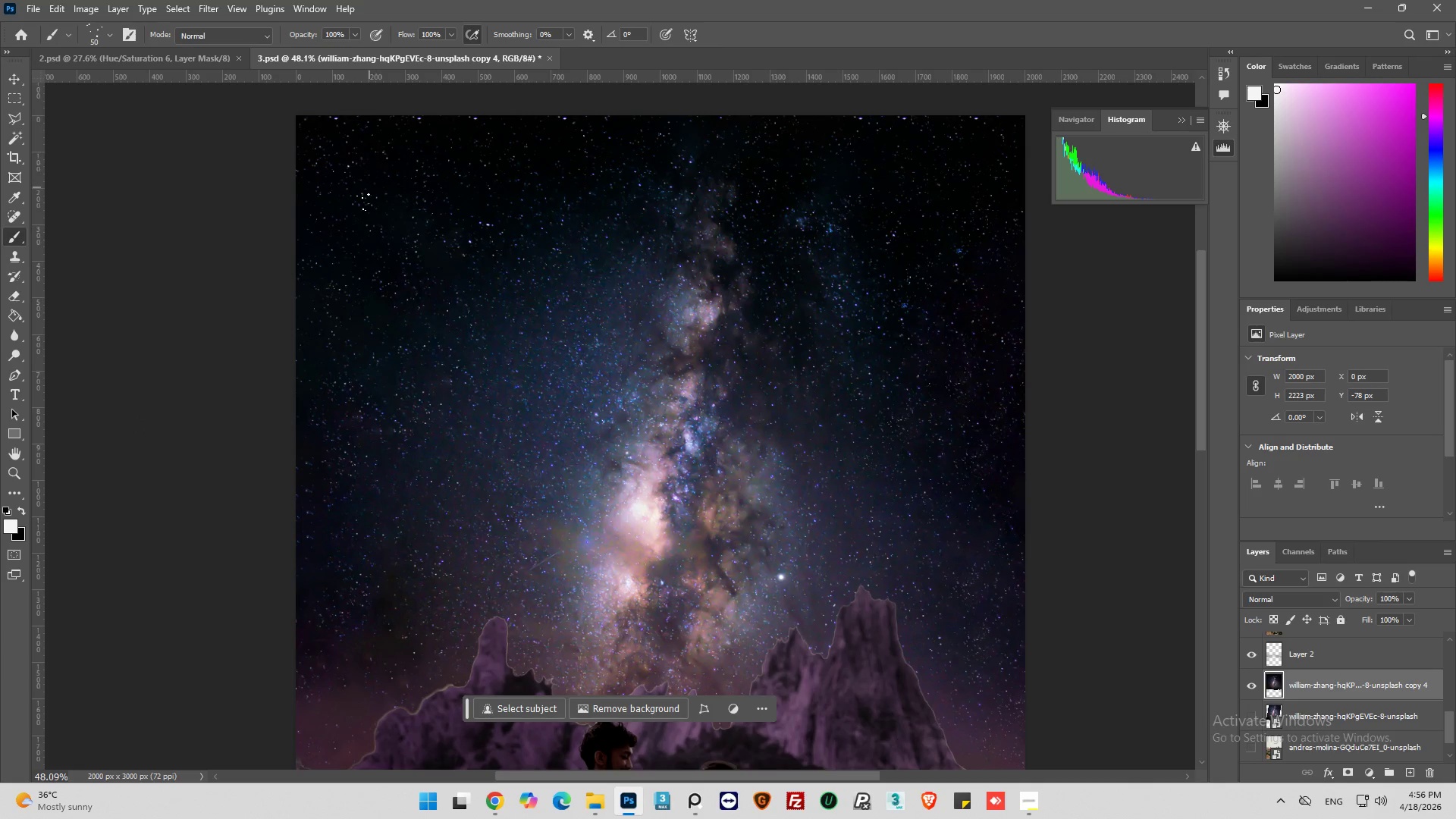 
left_click_drag(start_coordinate=[361, 205], to_coordinate=[342, 219])
 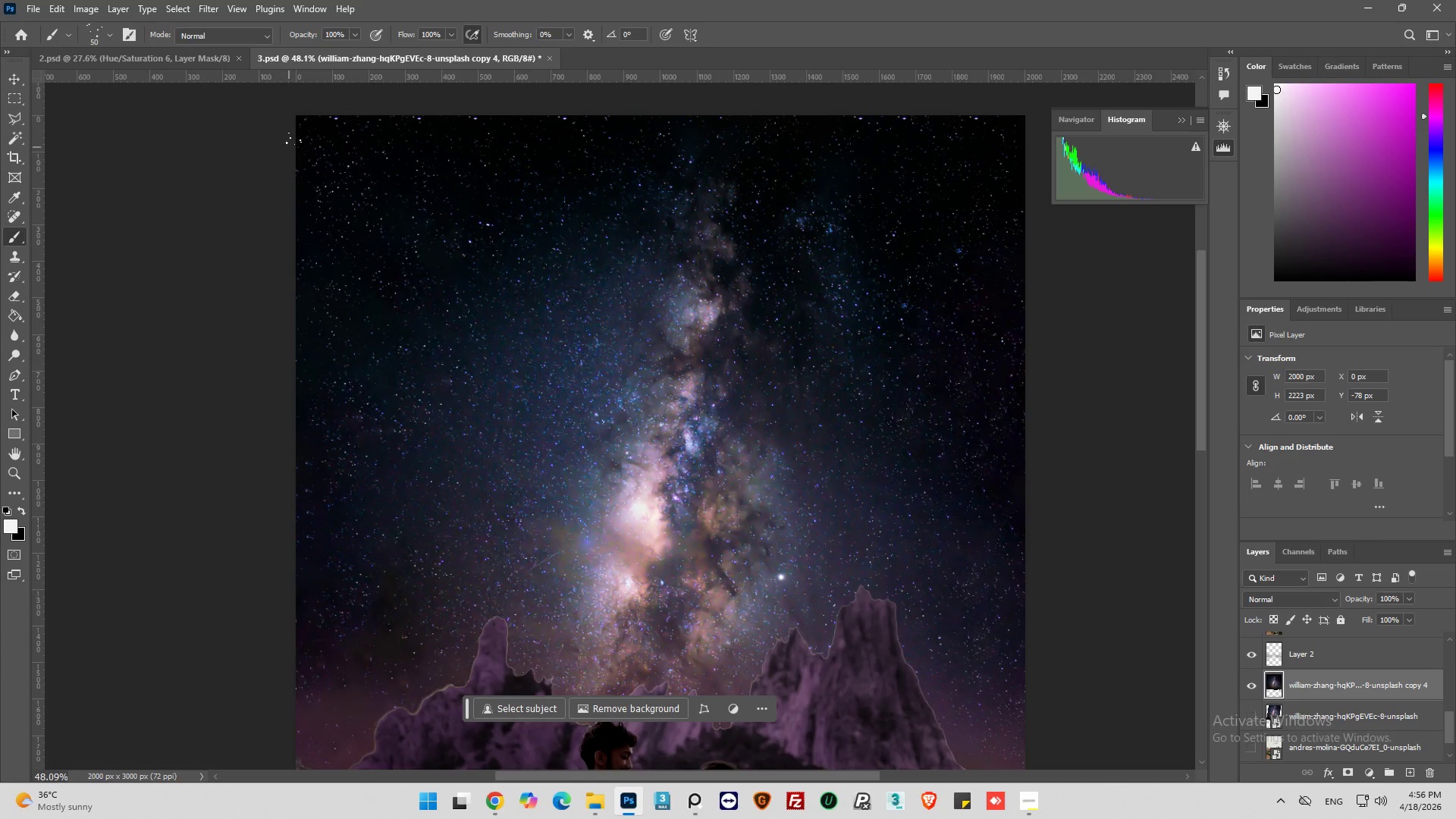 
left_click([311, 123])
 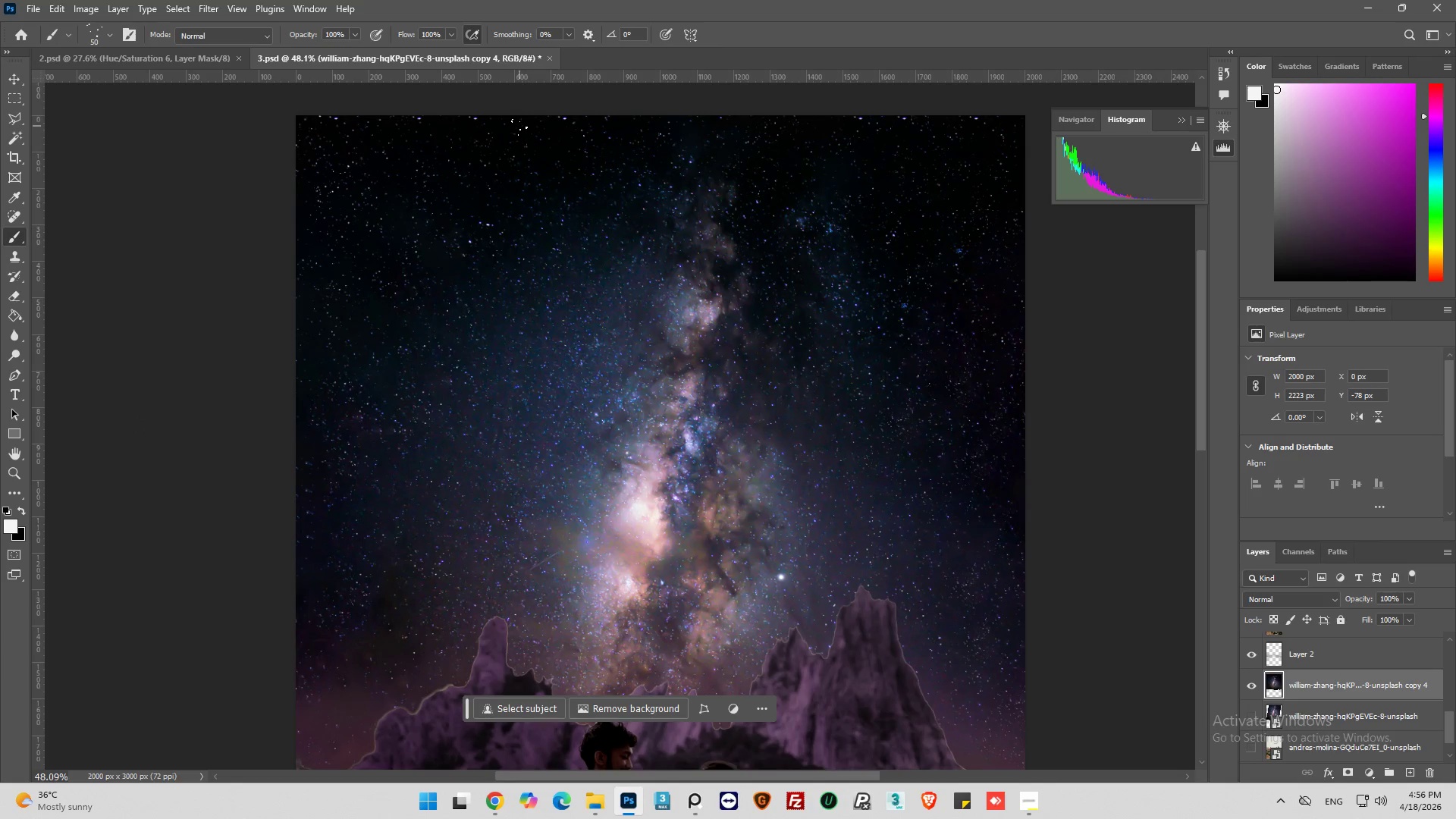 
left_click_drag(start_coordinate=[511, 156], to_coordinate=[519, 173])
 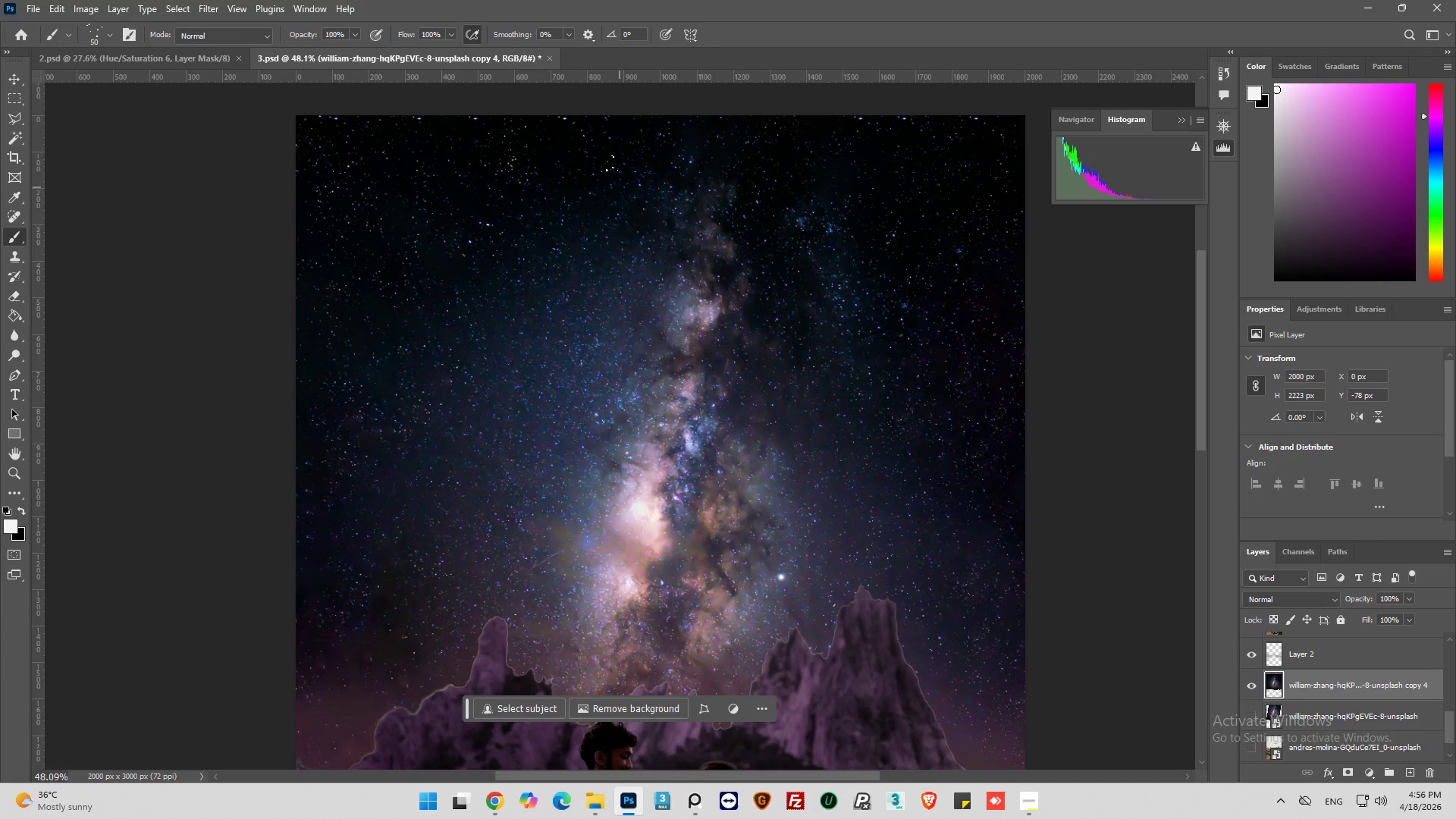 
triple_click([610, 160])
 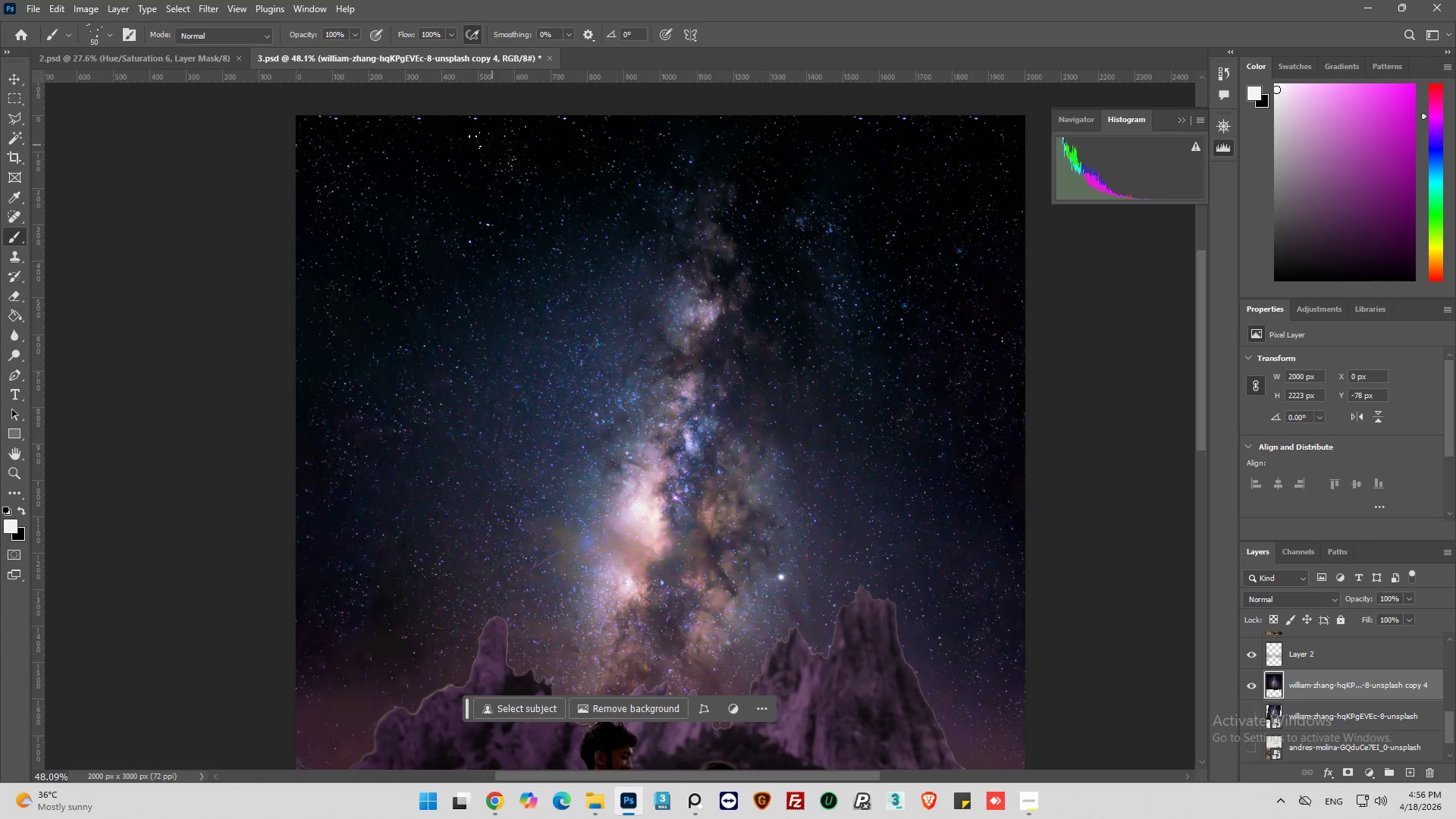 
triple_click([447, 128])
 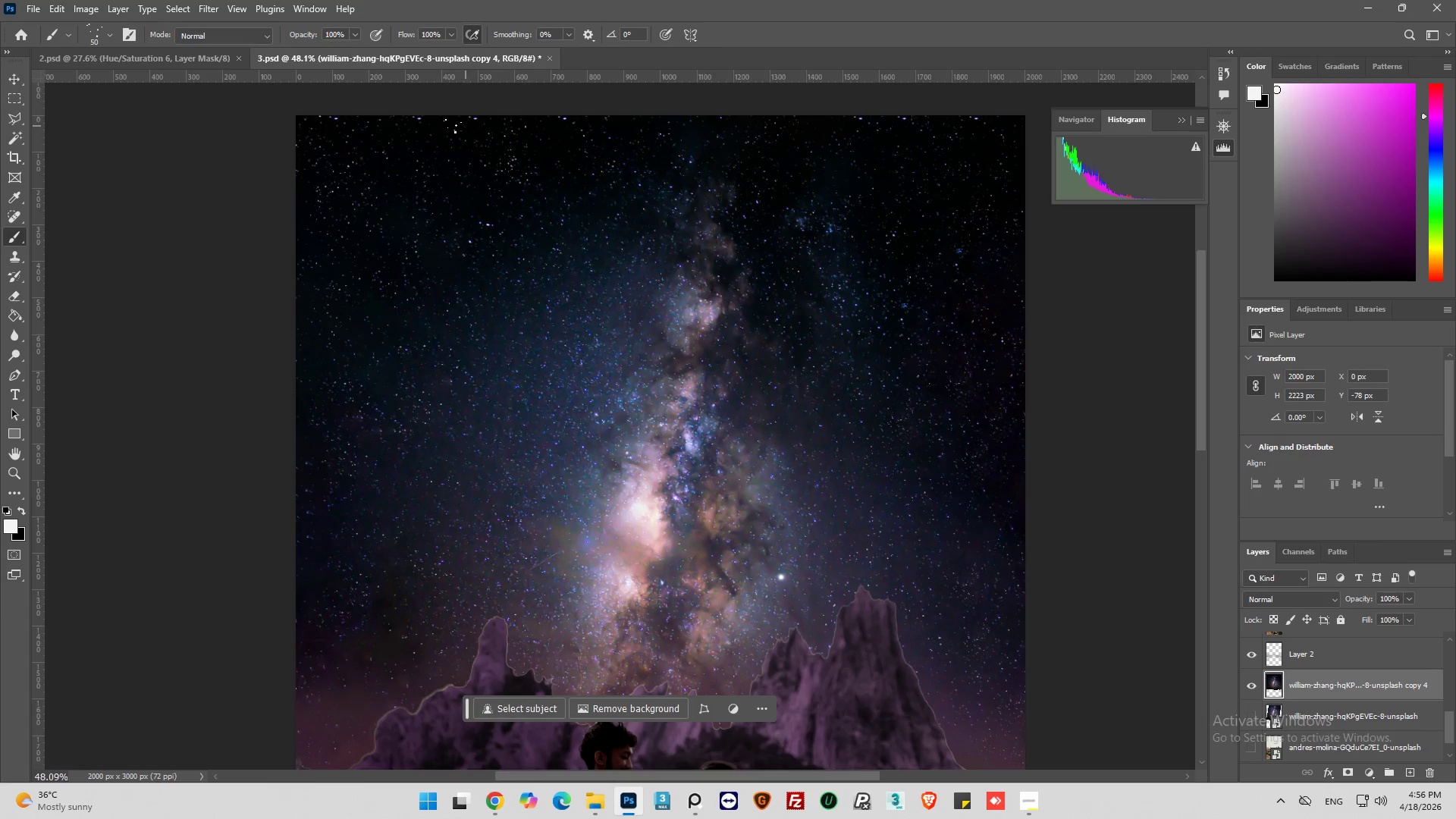 
left_click([428, 118])
 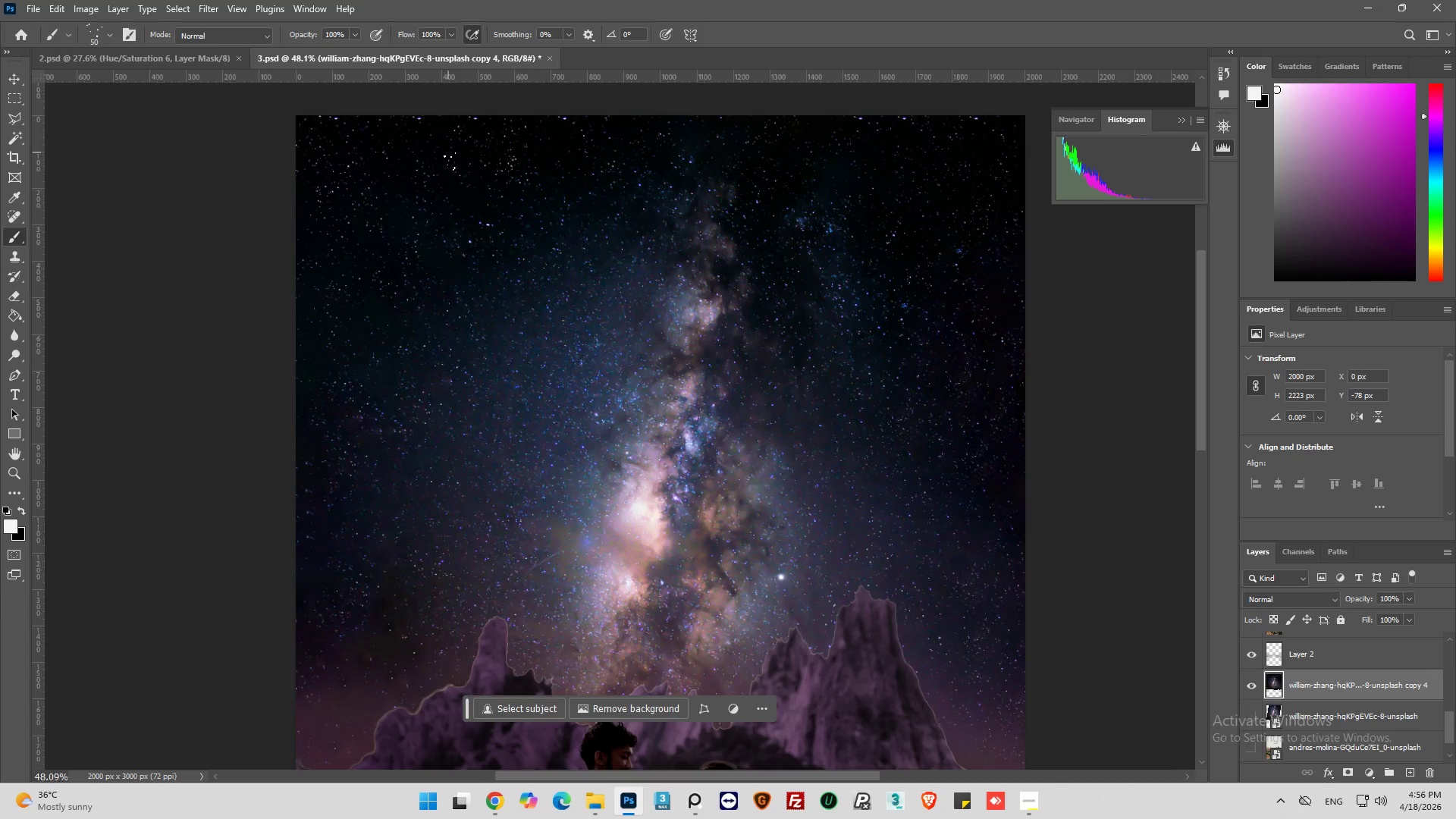 
left_click_drag(start_coordinate=[394, 121], to_coordinate=[393, 127])
 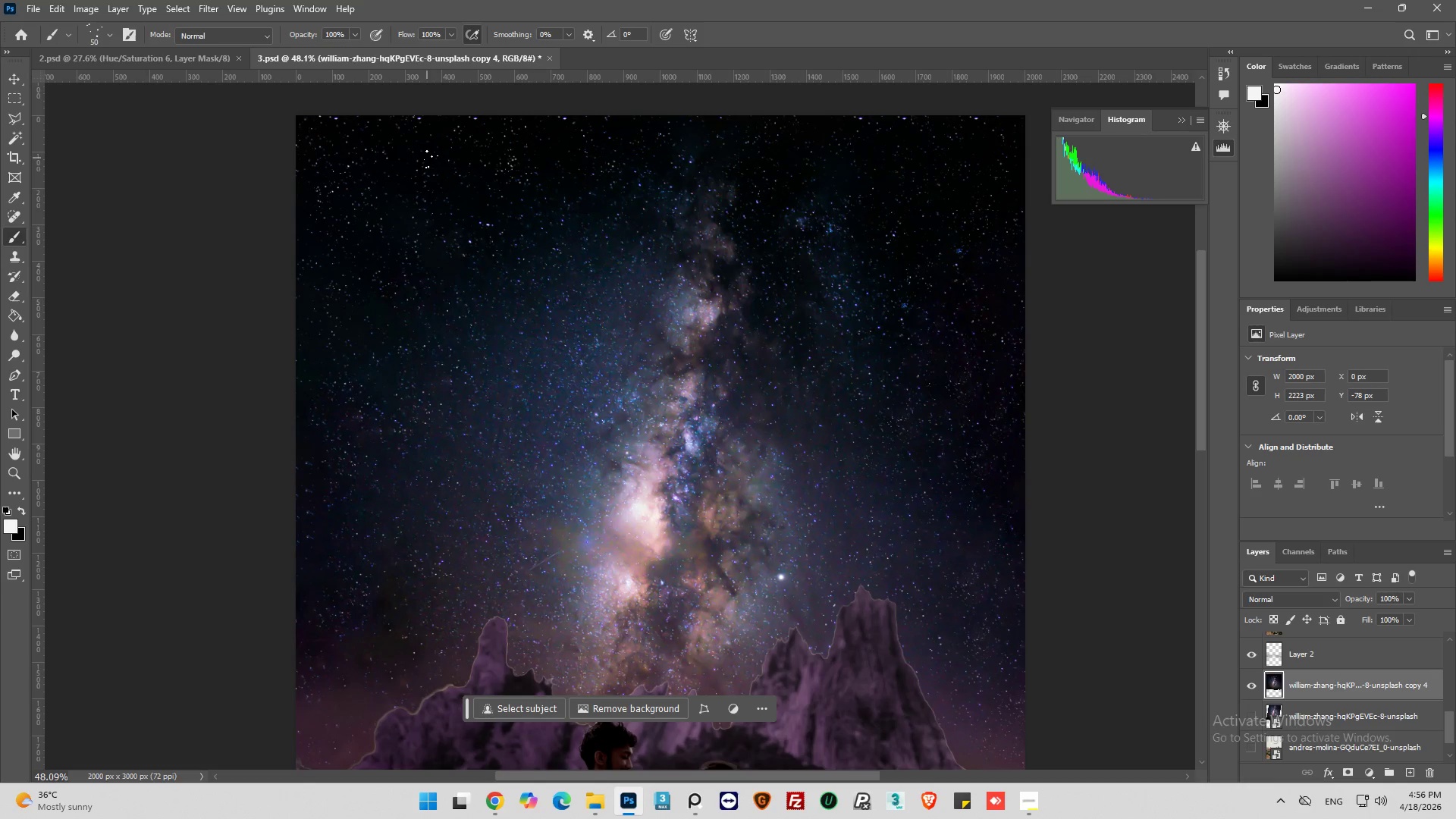 
left_click_drag(start_coordinate=[429, 158], to_coordinate=[443, 168])
 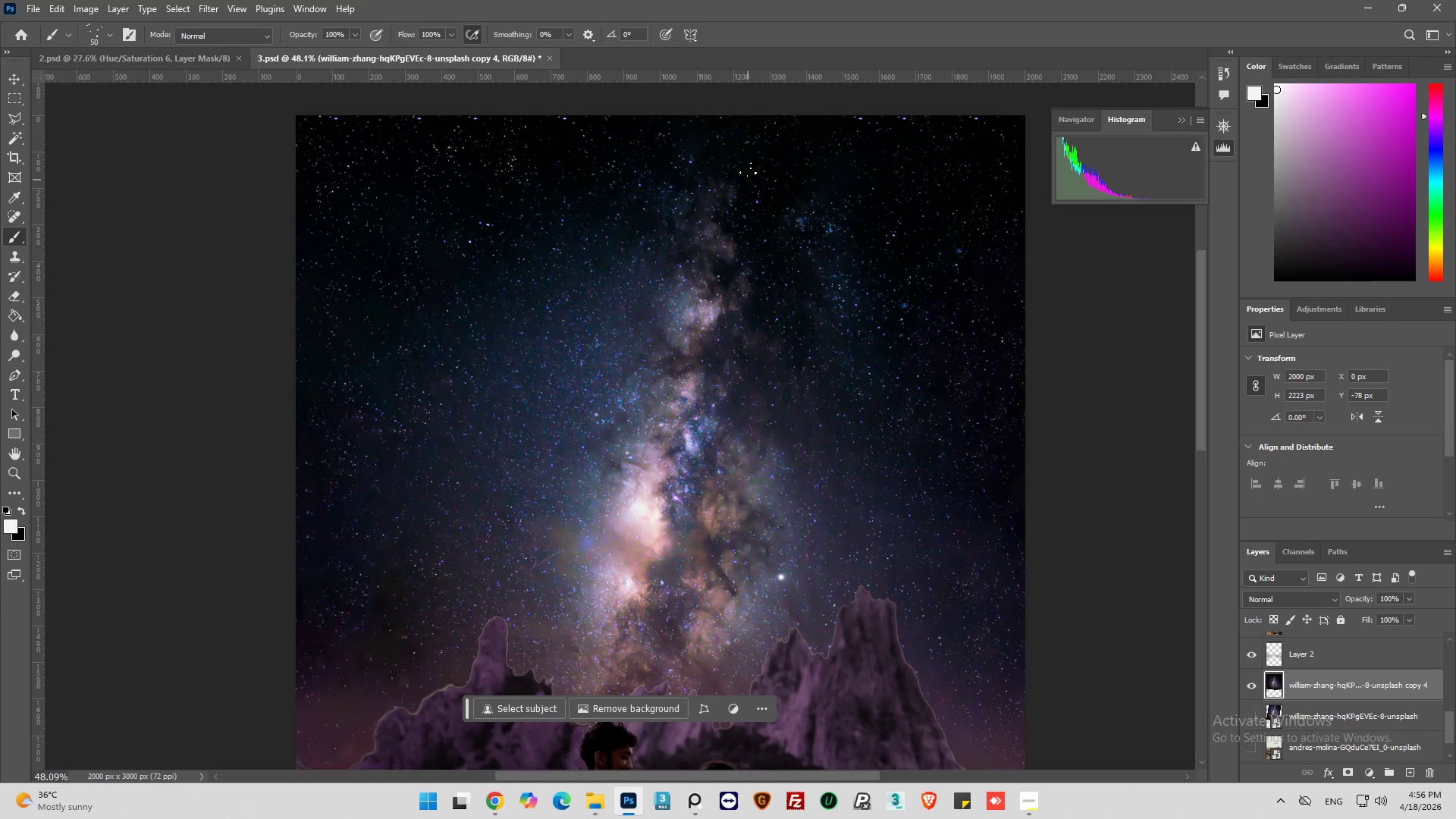 
left_click([746, 155])
 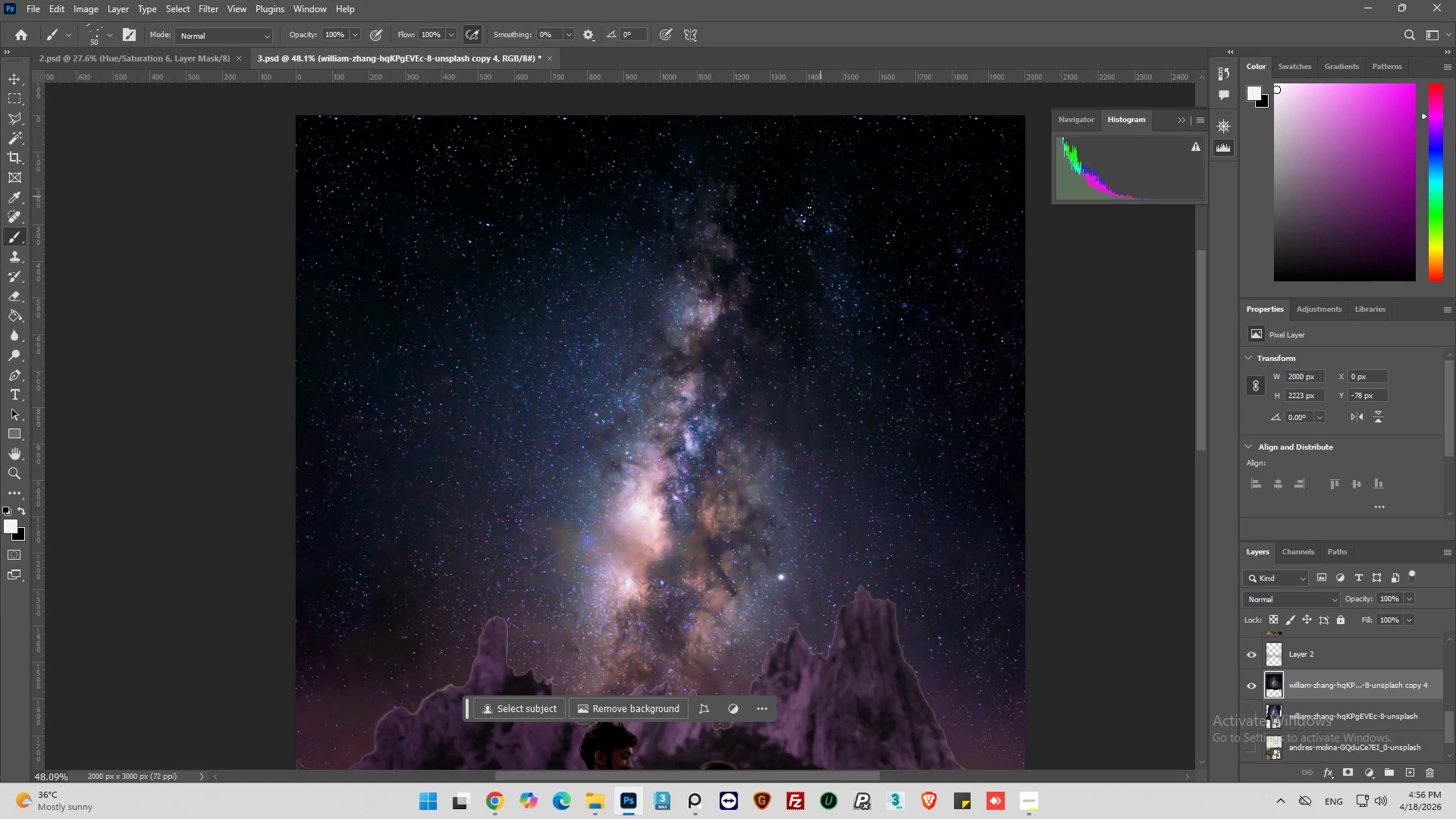 
left_click_drag(start_coordinate=[771, 165], to_coordinate=[775, 165])
 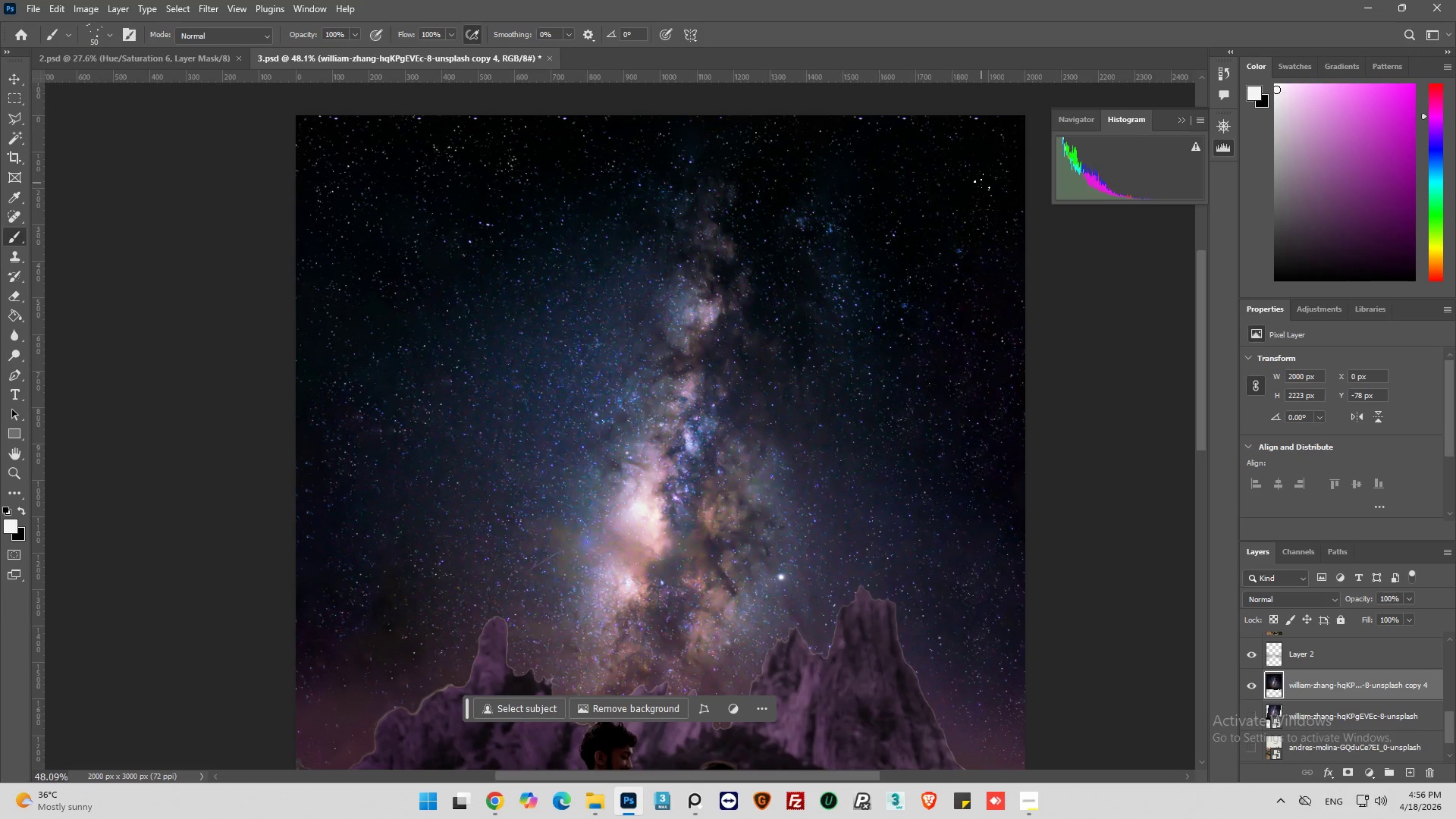 
left_click([981, 183])
 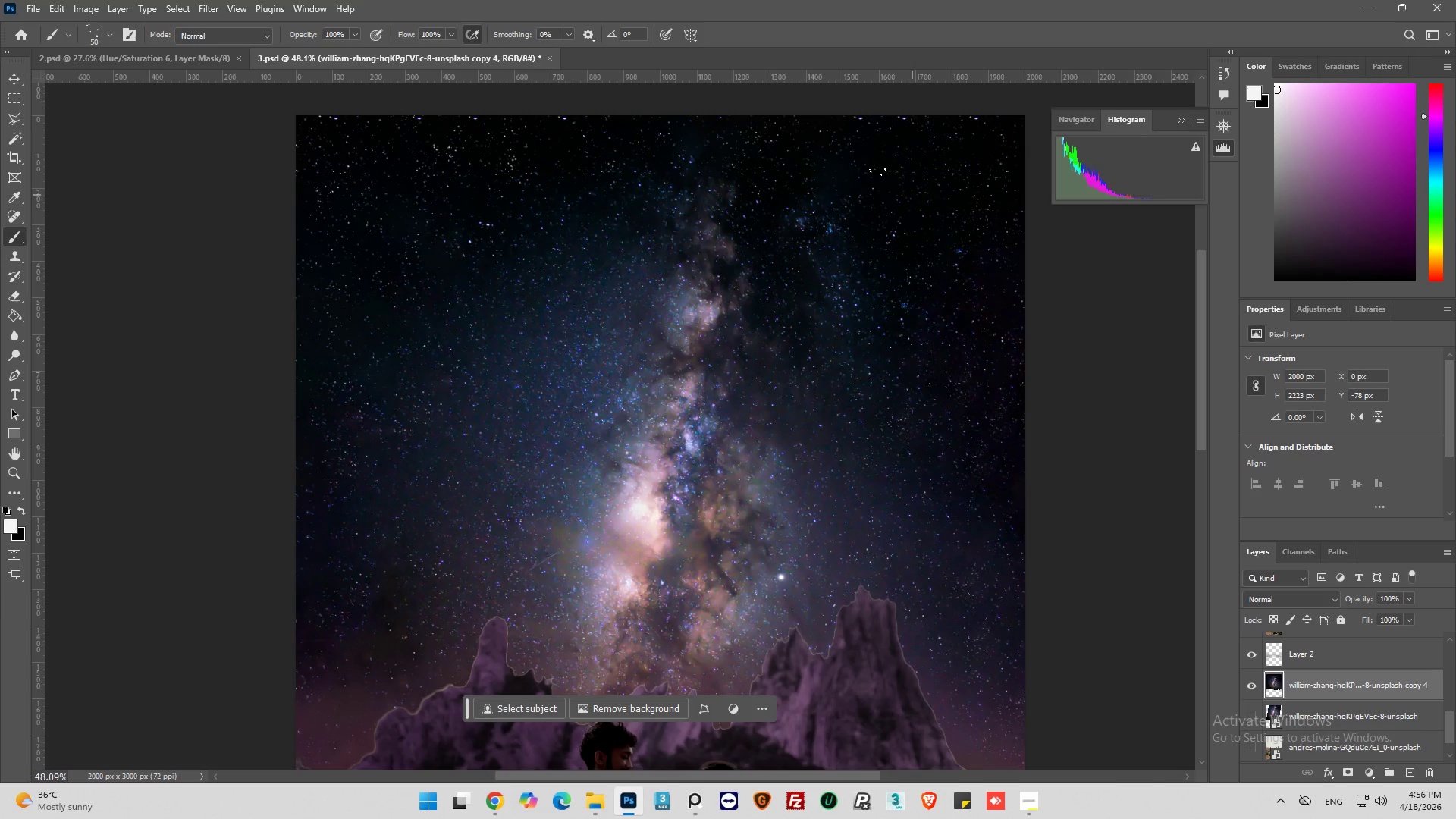 
left_click_drag(start_coordinate=[887, 151], to_coordinate=[898, 151])
 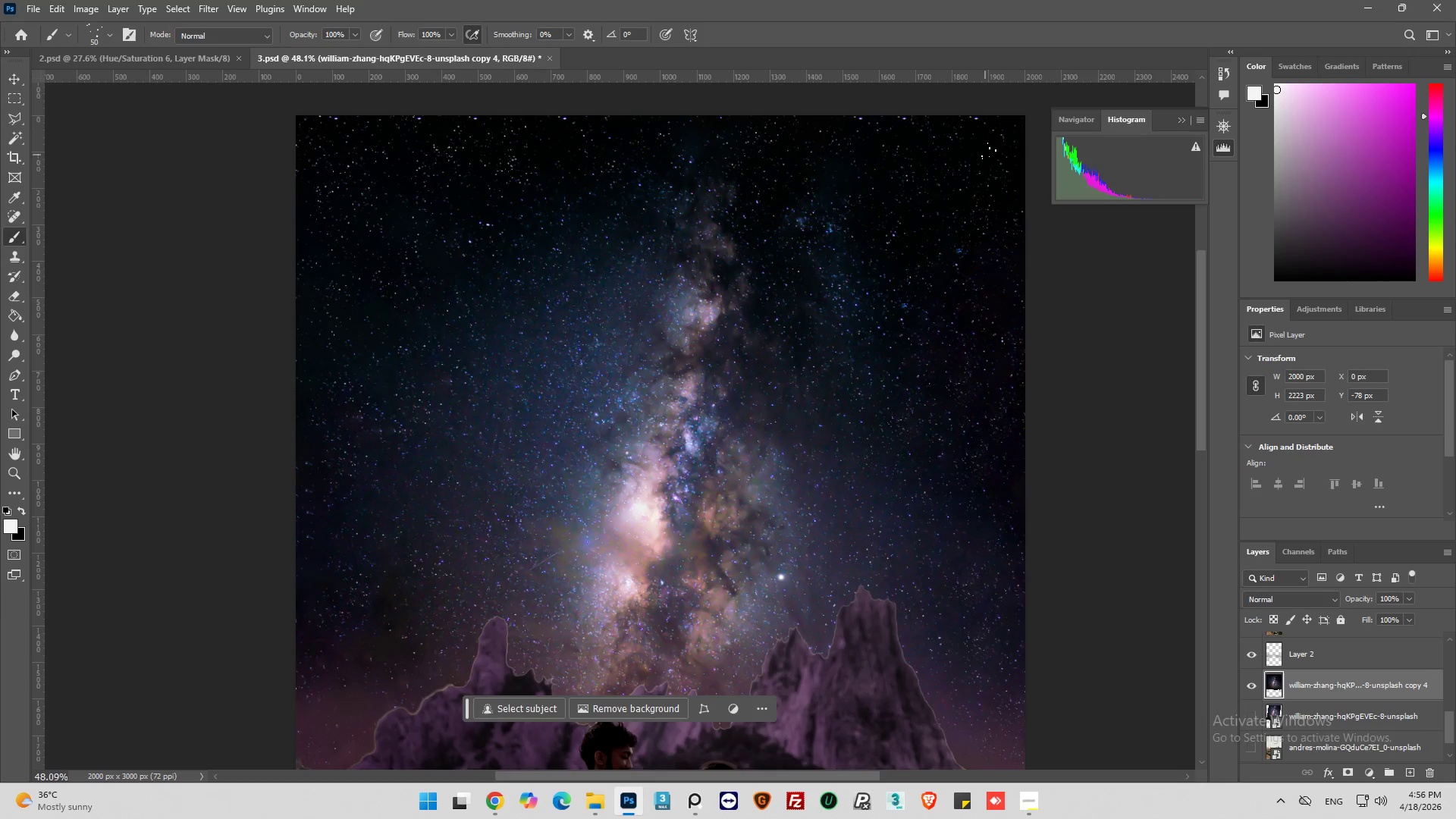 
left_click([994, 140])
 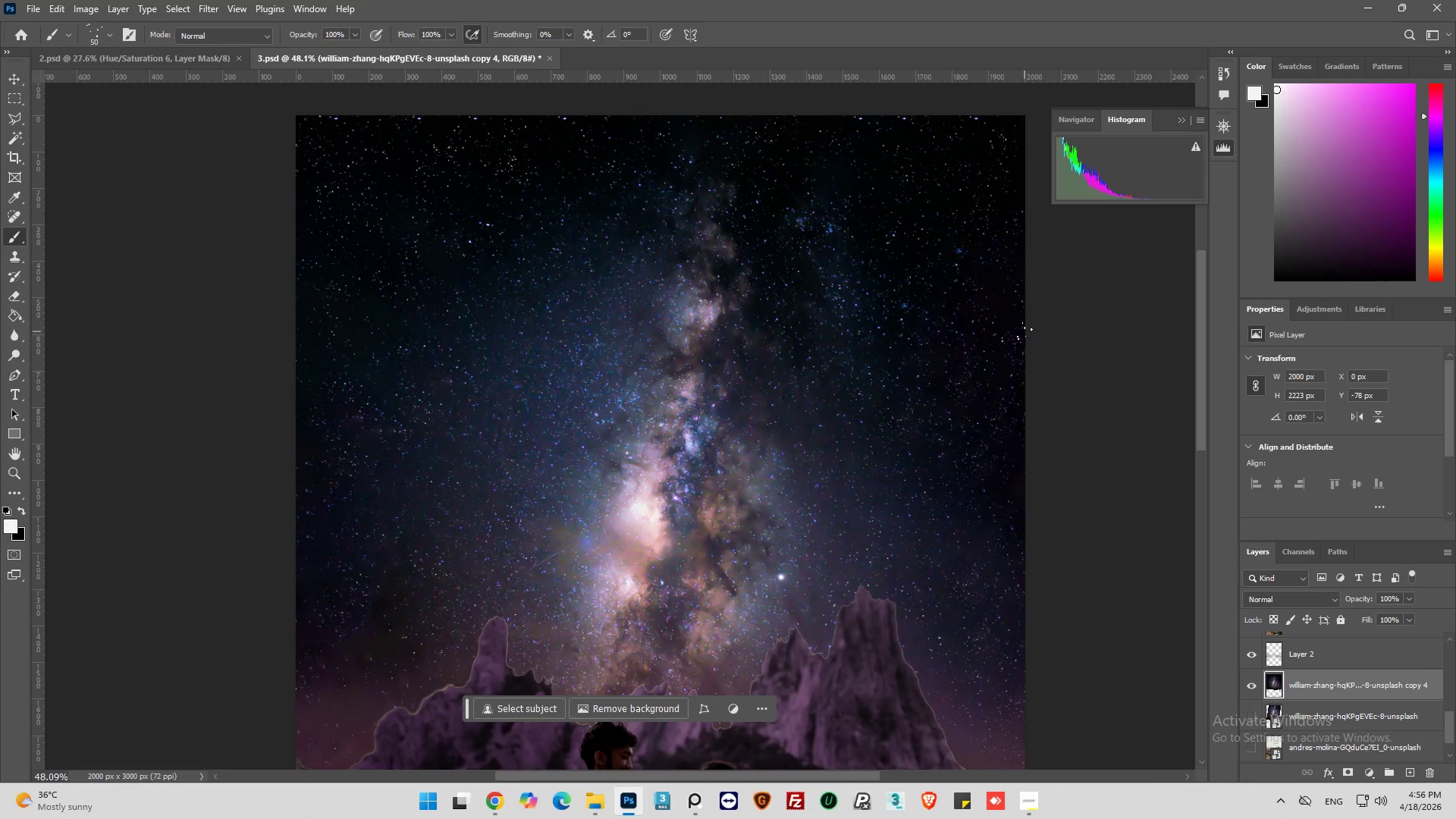 
left_click([1006, 273])
 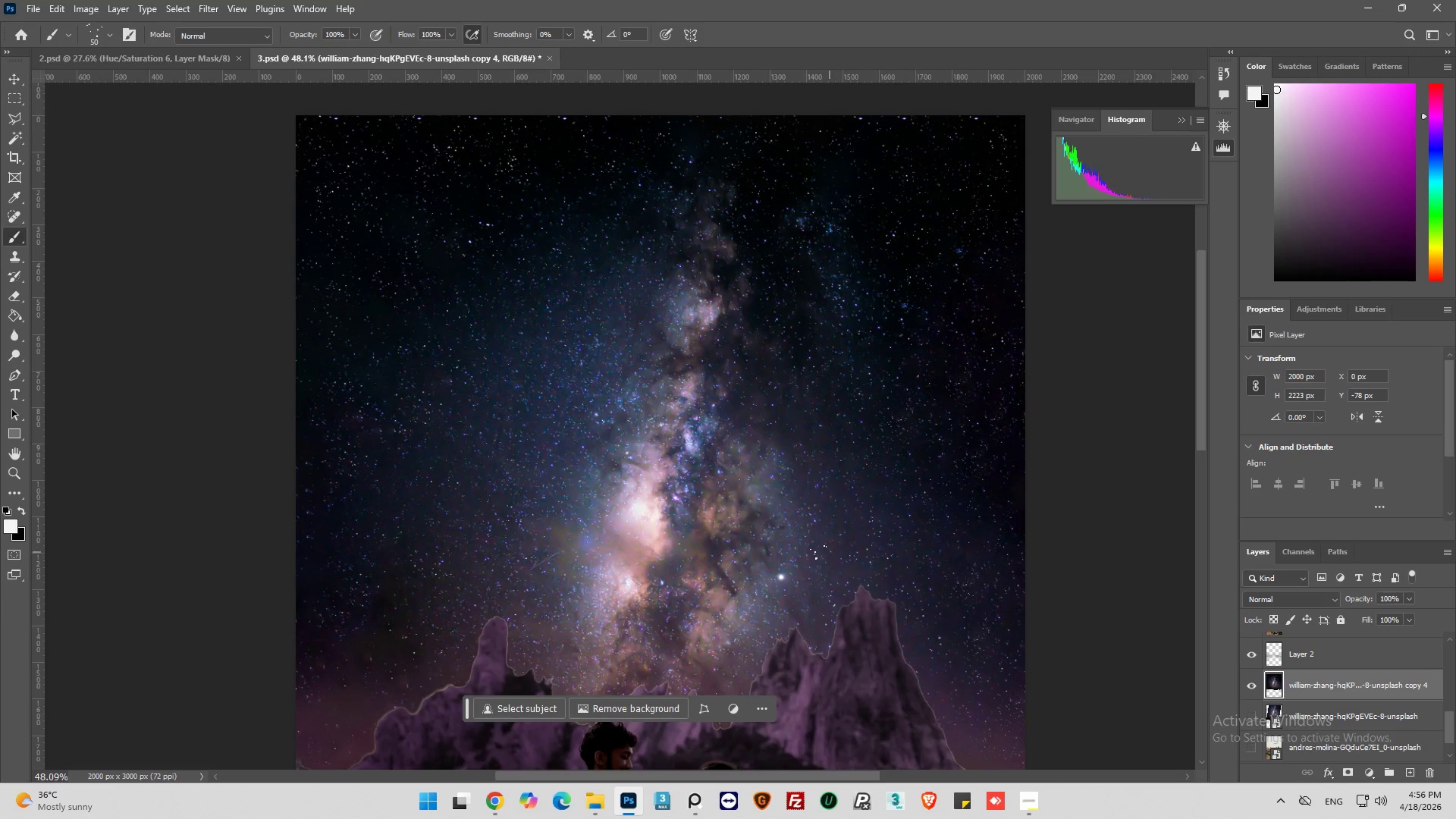 
key(Alt+AltLeft)
 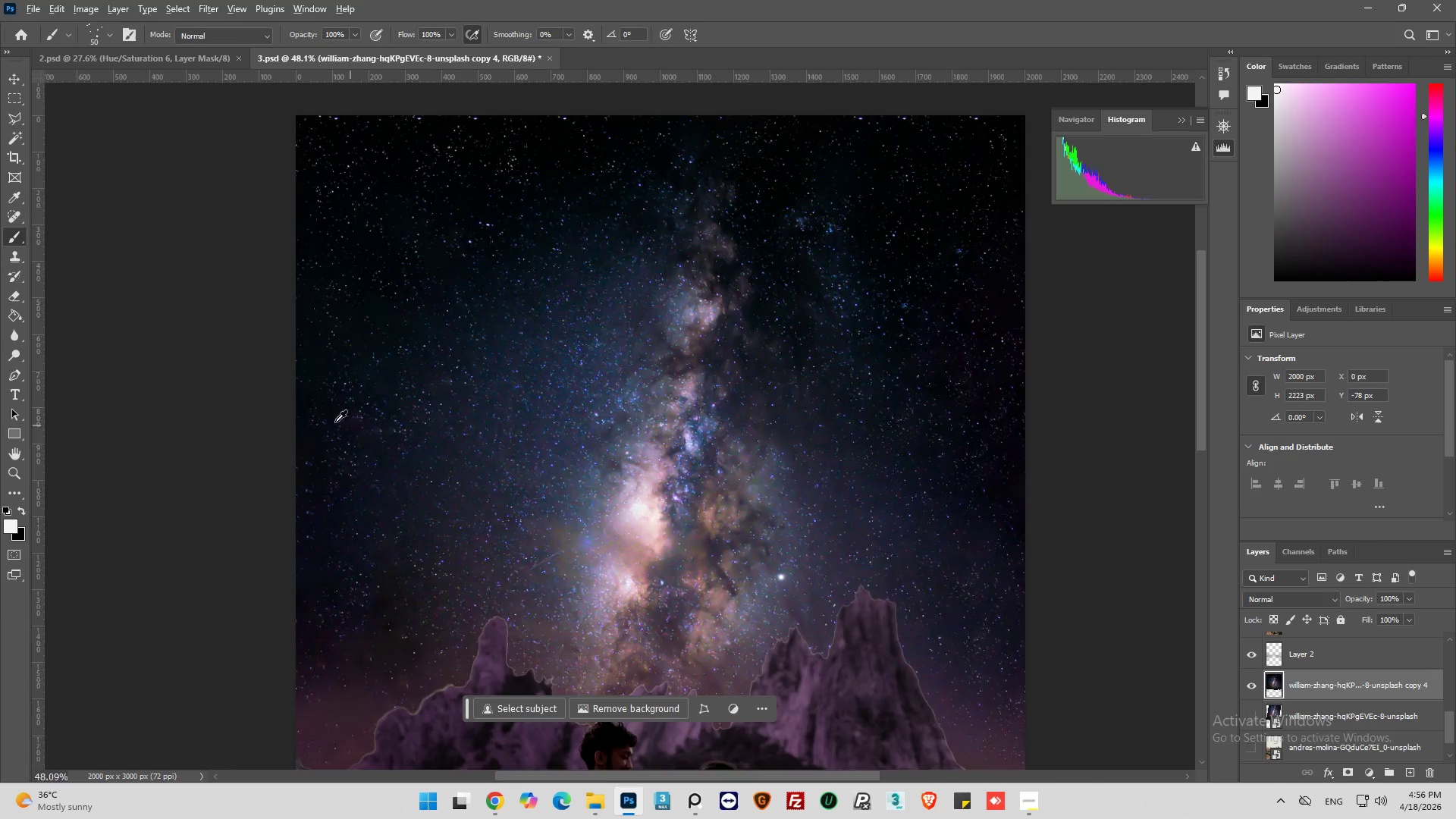 
scroll: coordinate [309, 401], scroll_direction: down, amount: 10.0
 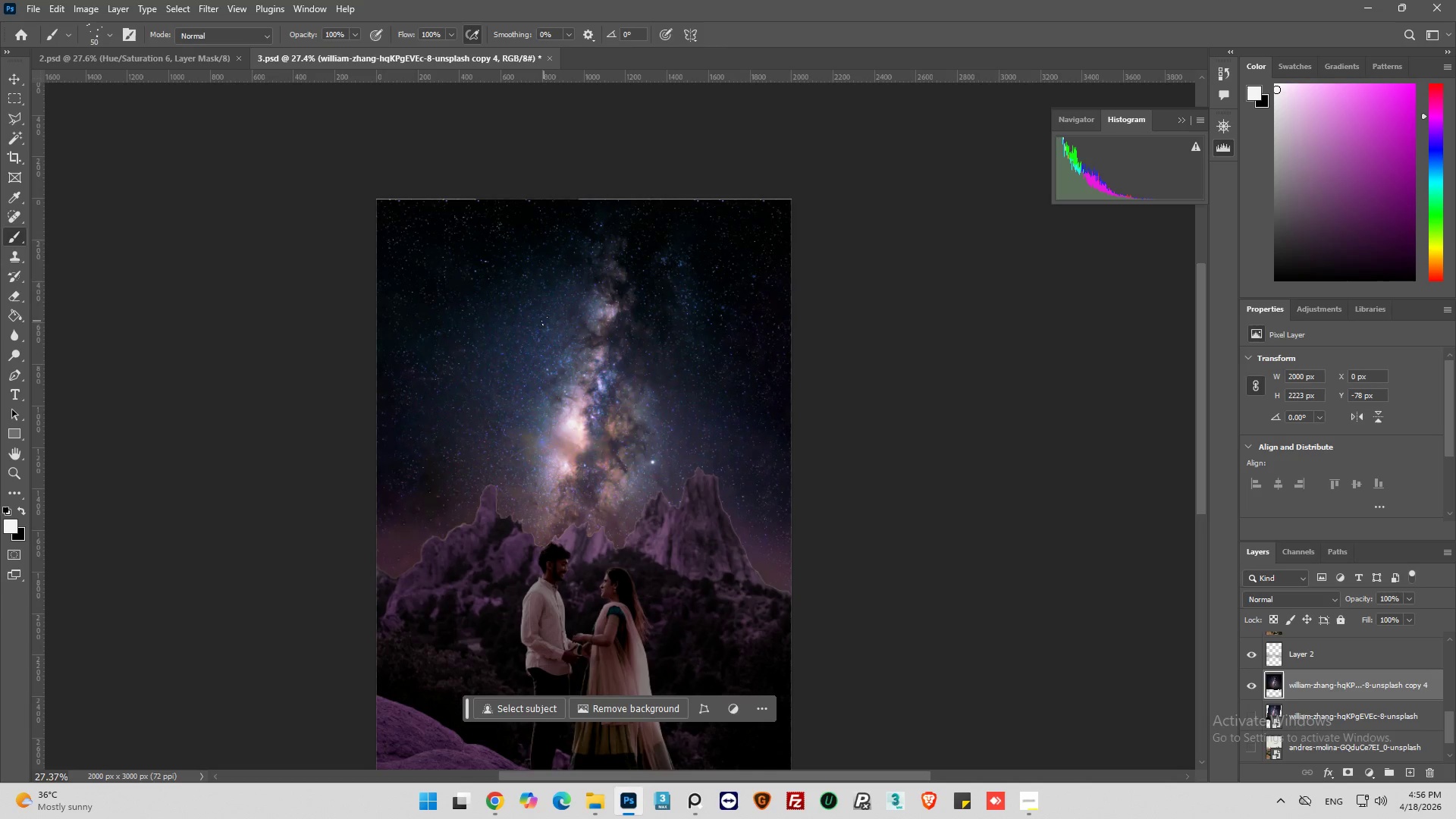 
hold_key(key=AltLeft, duration=0.72)
scroll: coordinate [504, 266], scroll_direction: up, amount: 11.0
 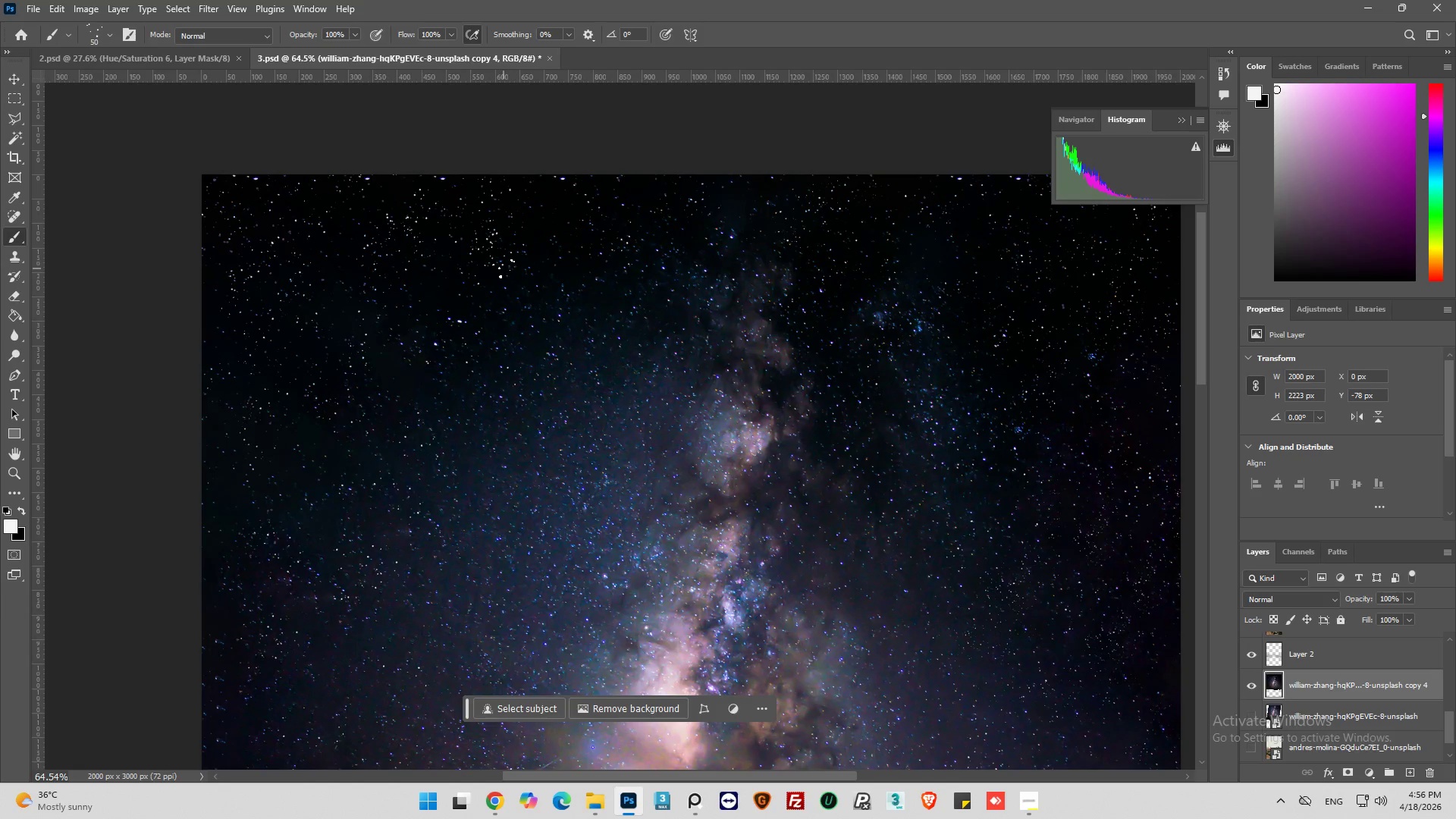 
key(Alt+AltLeft)
 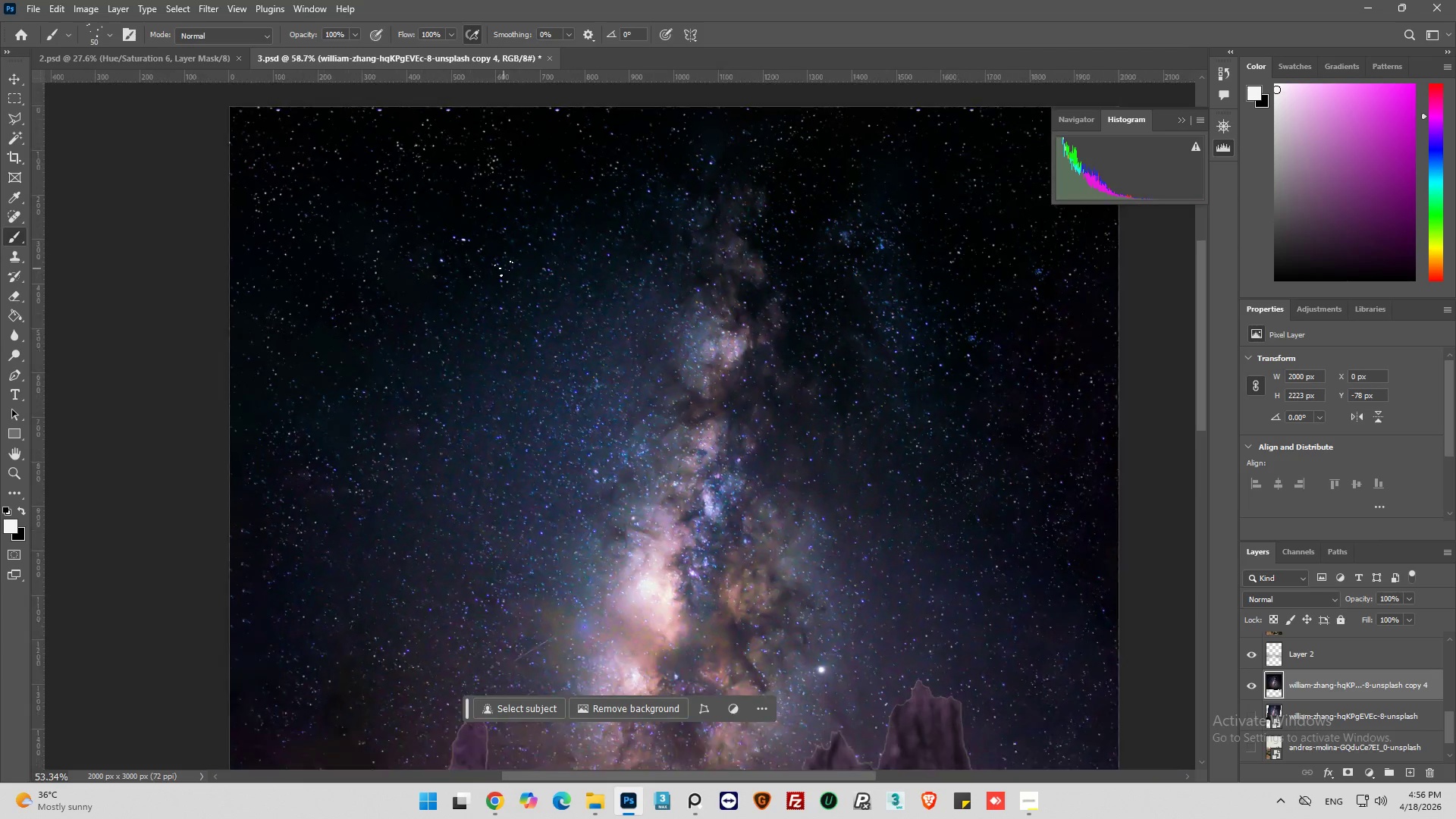 
scroll: coordinate [504, 268], scroll_direction: down, amount: 7.0
 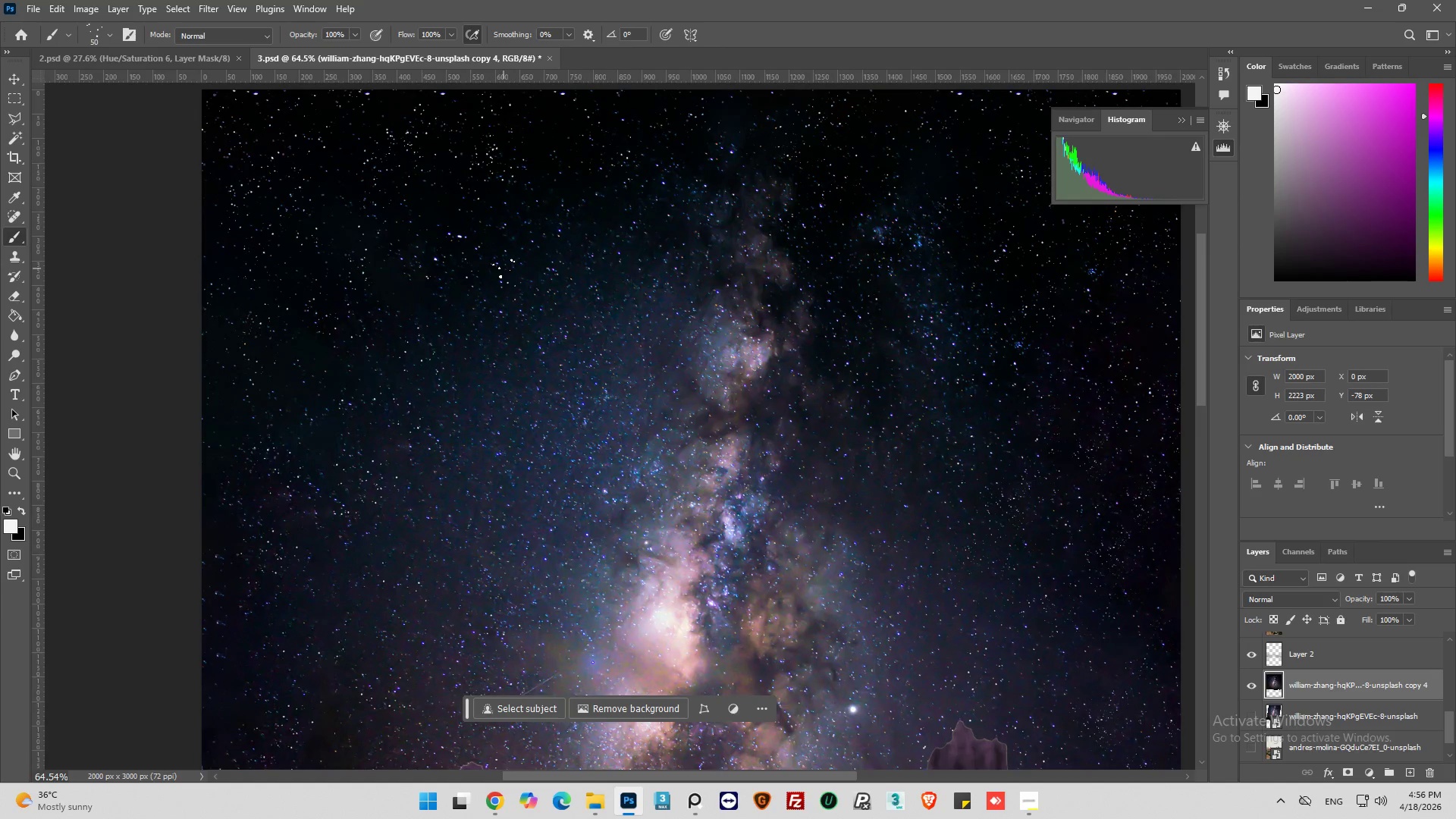 
key(Alt+AltLeft)
 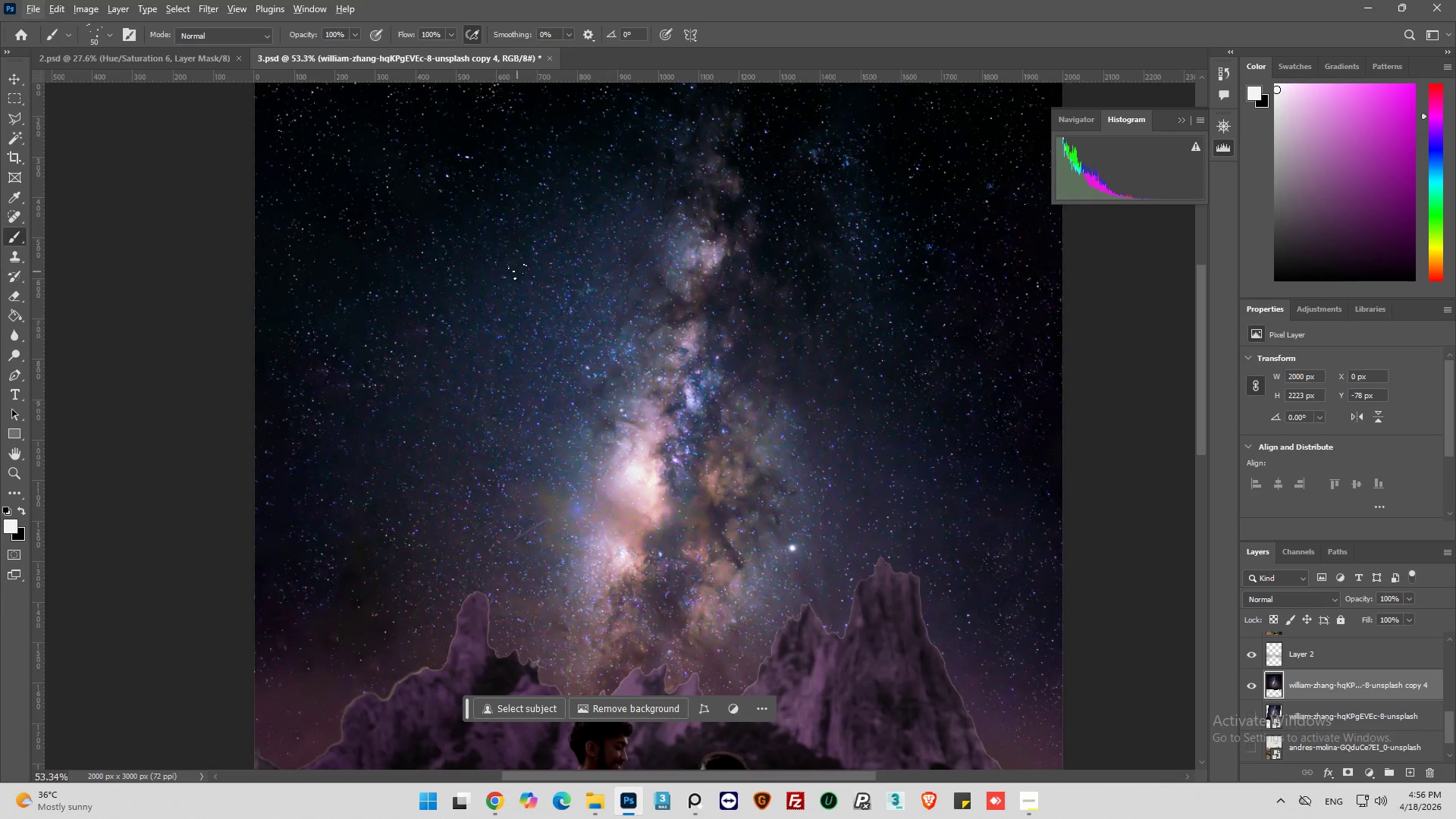 
scroll: coordinate [504, 268], scroll_direction: down, amount: 9.0
 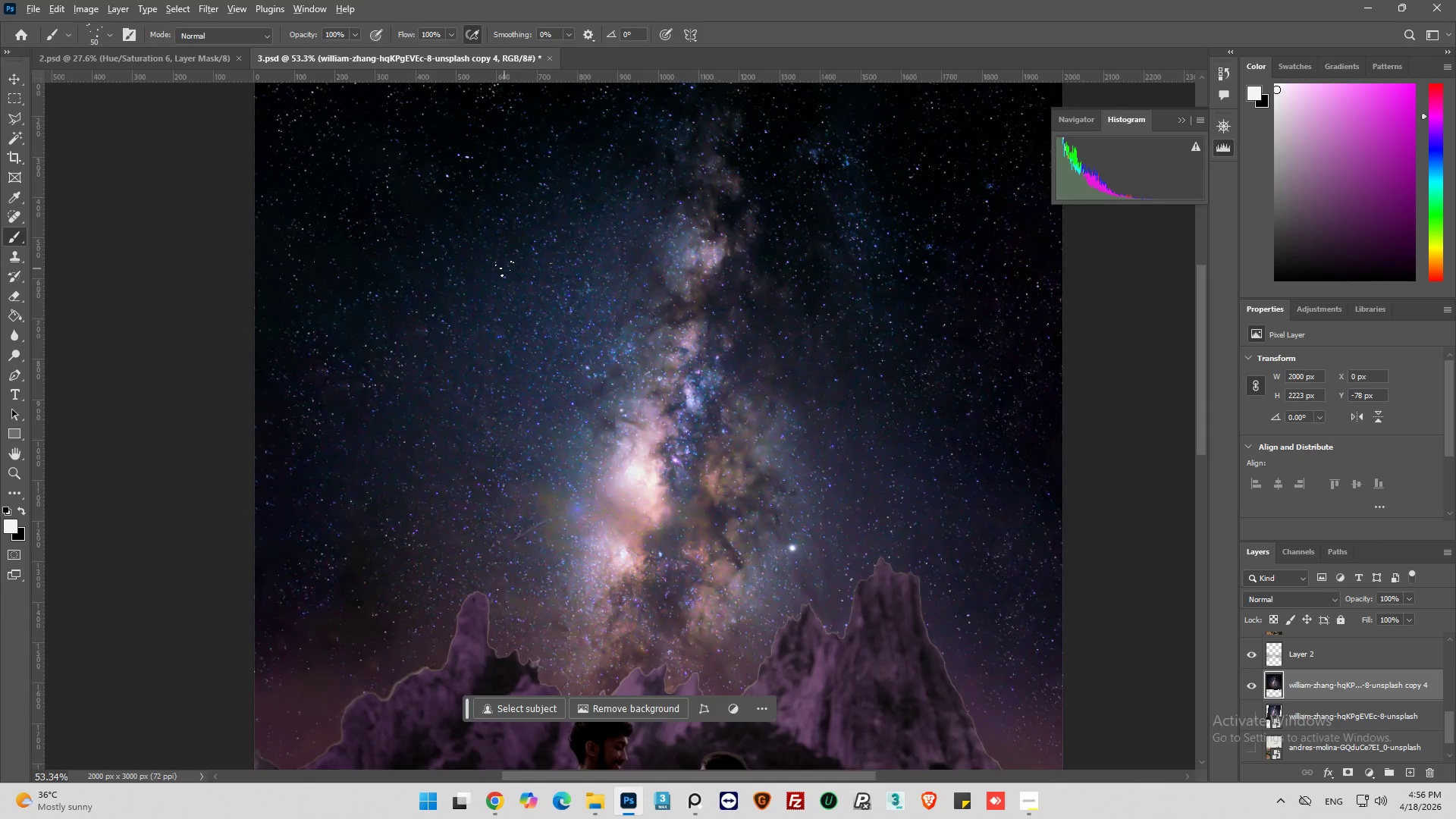 
key(Alt+AltLeft)
 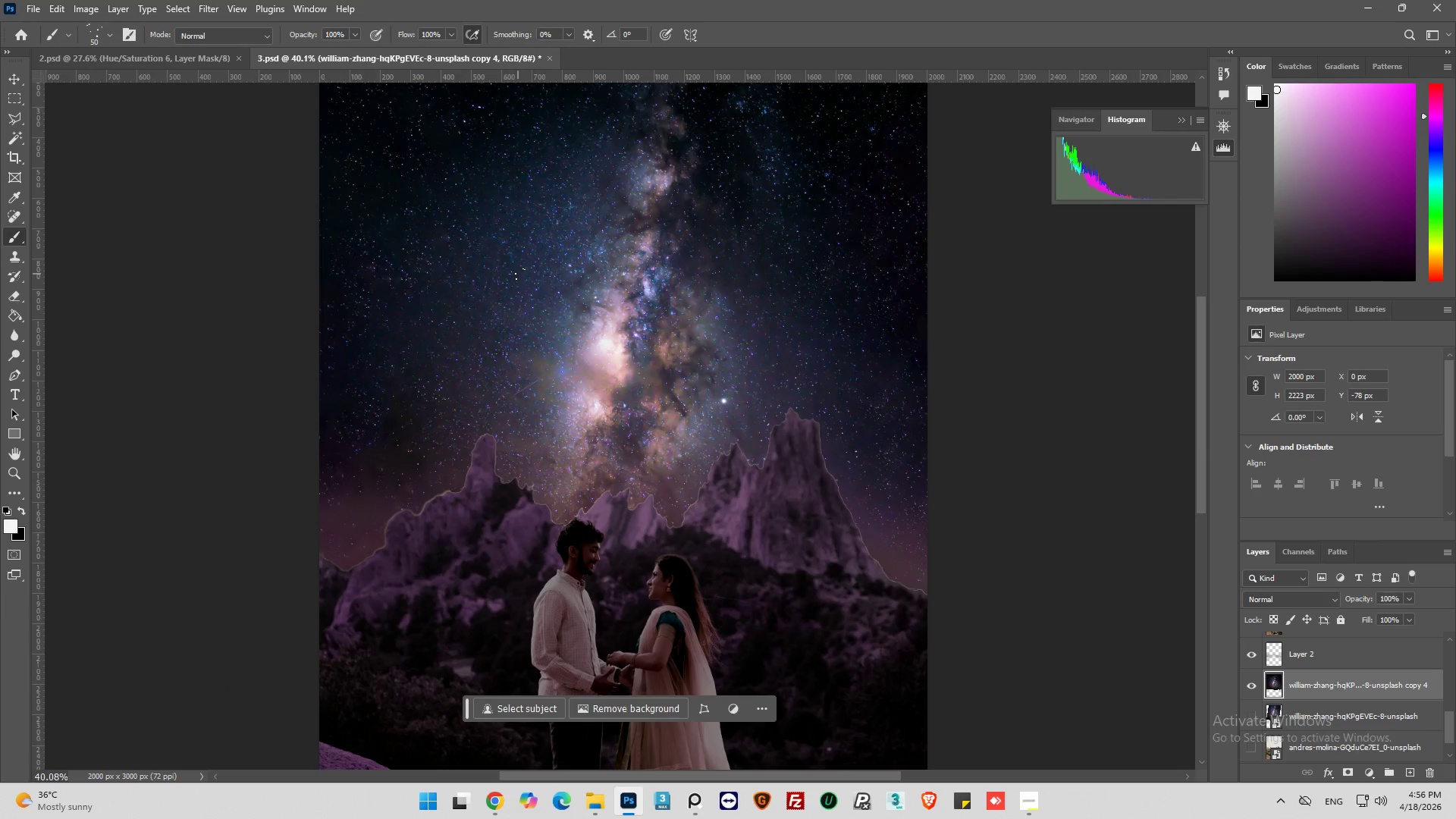 
scroll: coordinate [518, 274], scroll_direction: down, amount: 8.0
 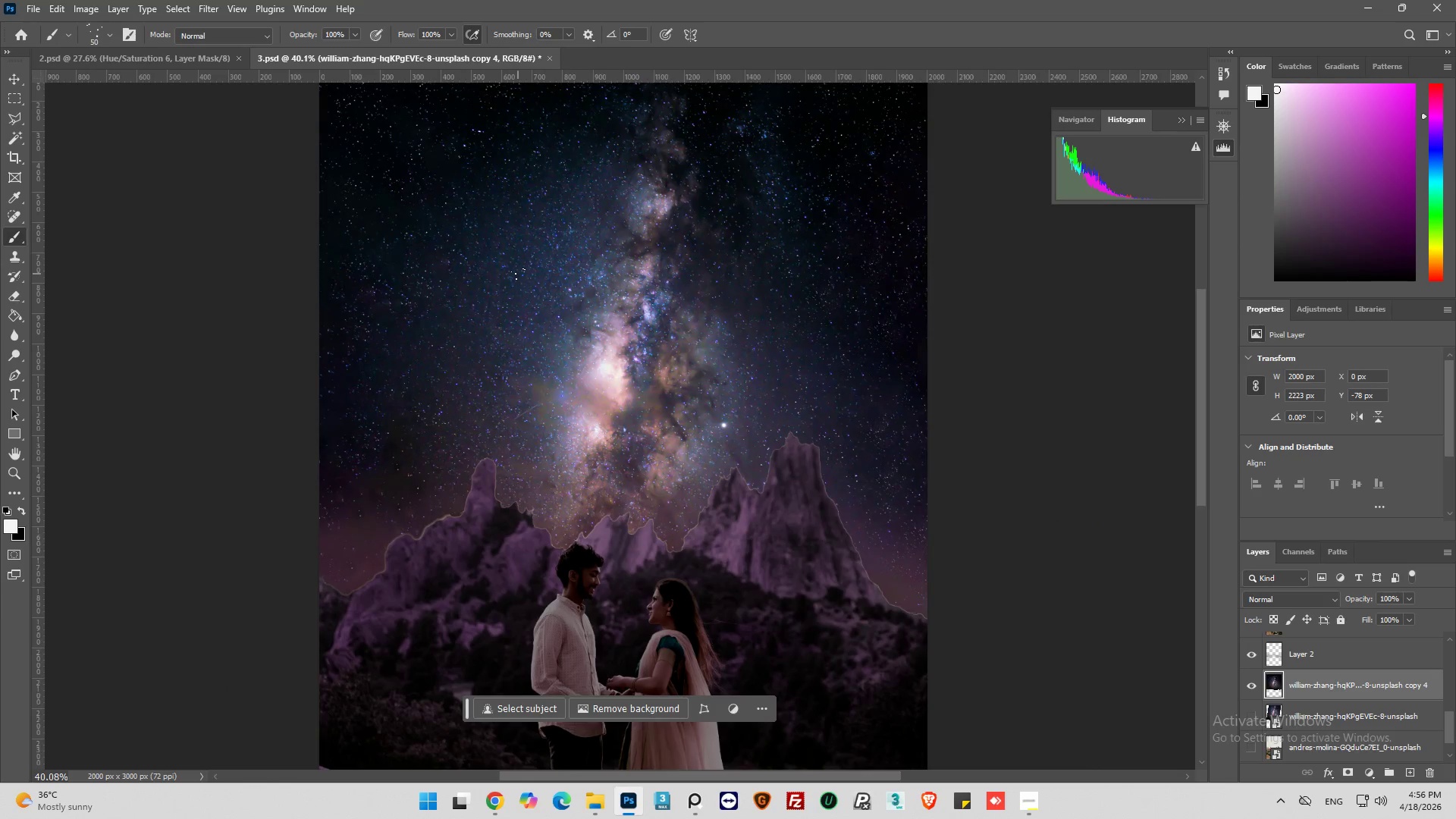 
key(Alt+AltLeft)
 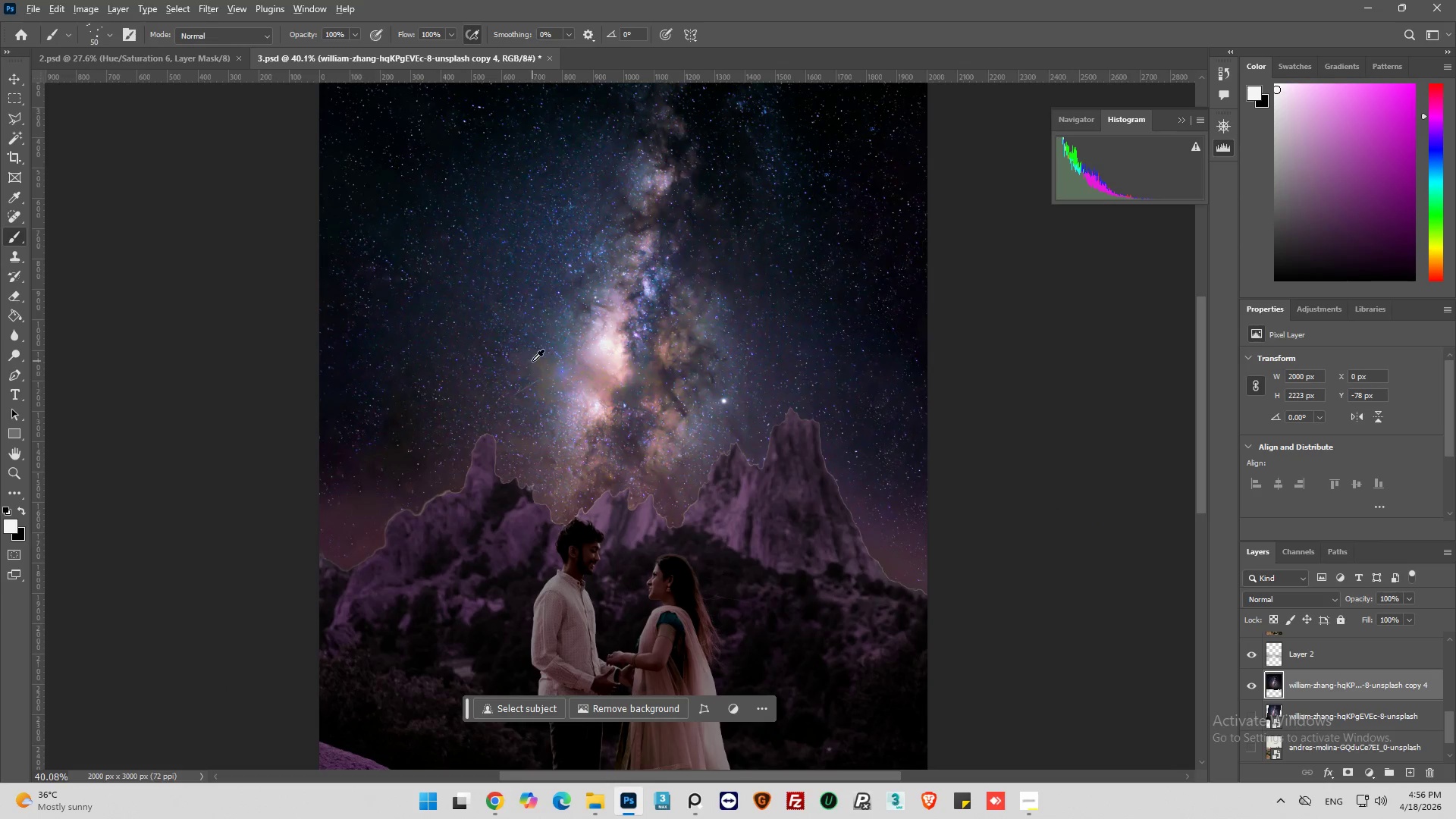 
key(Alt+AltLeft)
 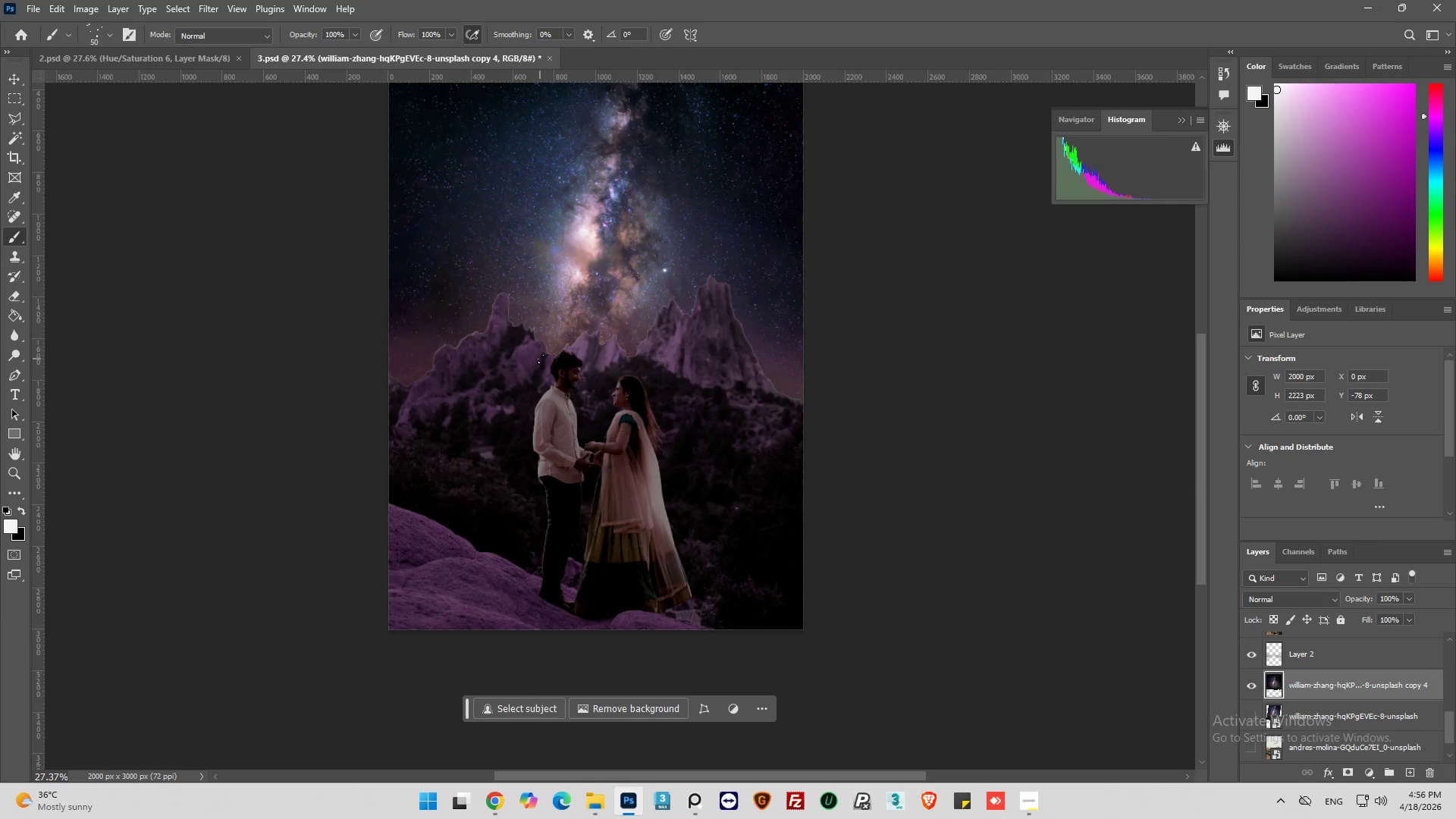 
key(Alt+AltLeft)
 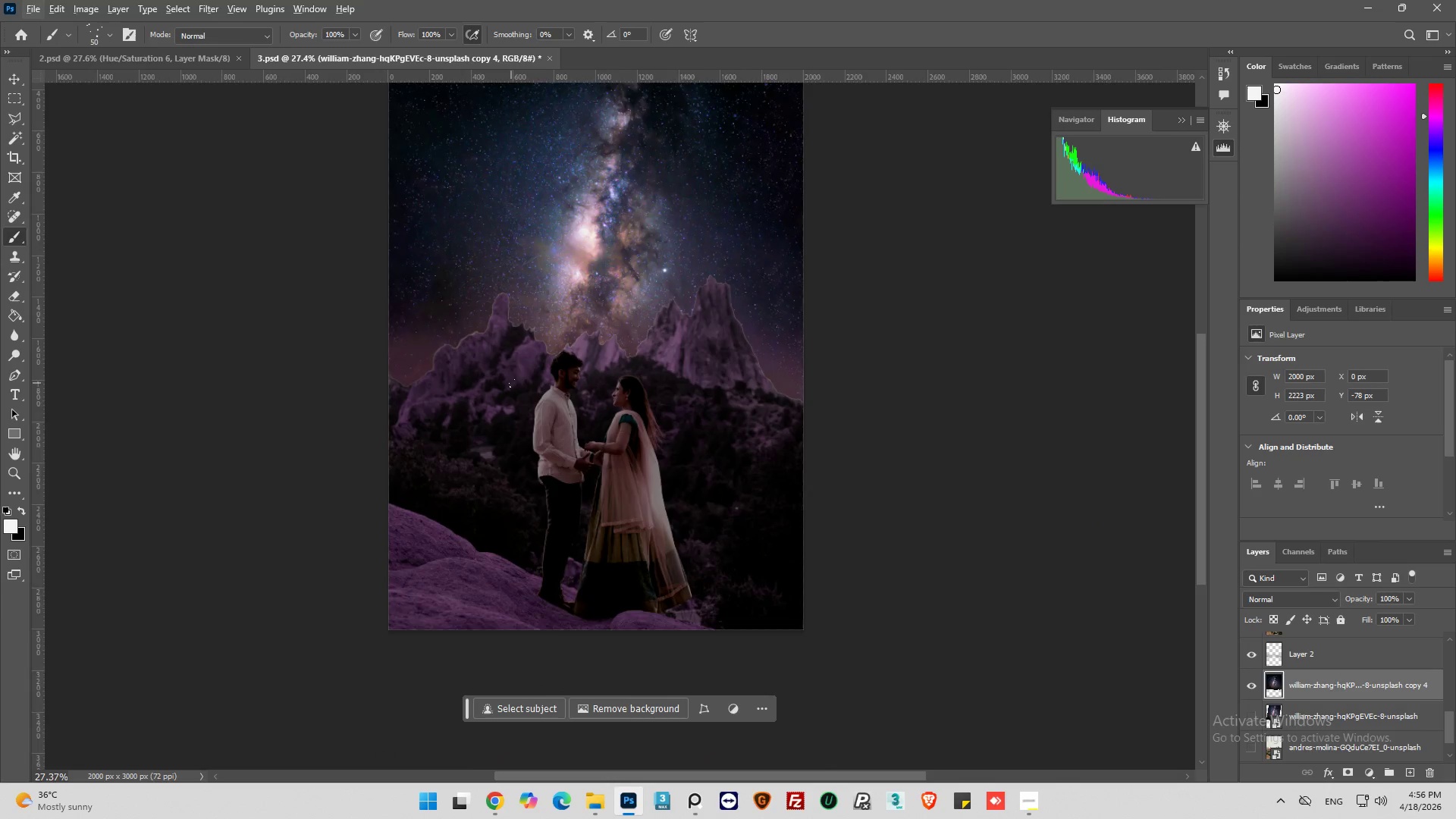 
scroll: coordinate [538, 359], scroll_direction: down, amount: 15.0
 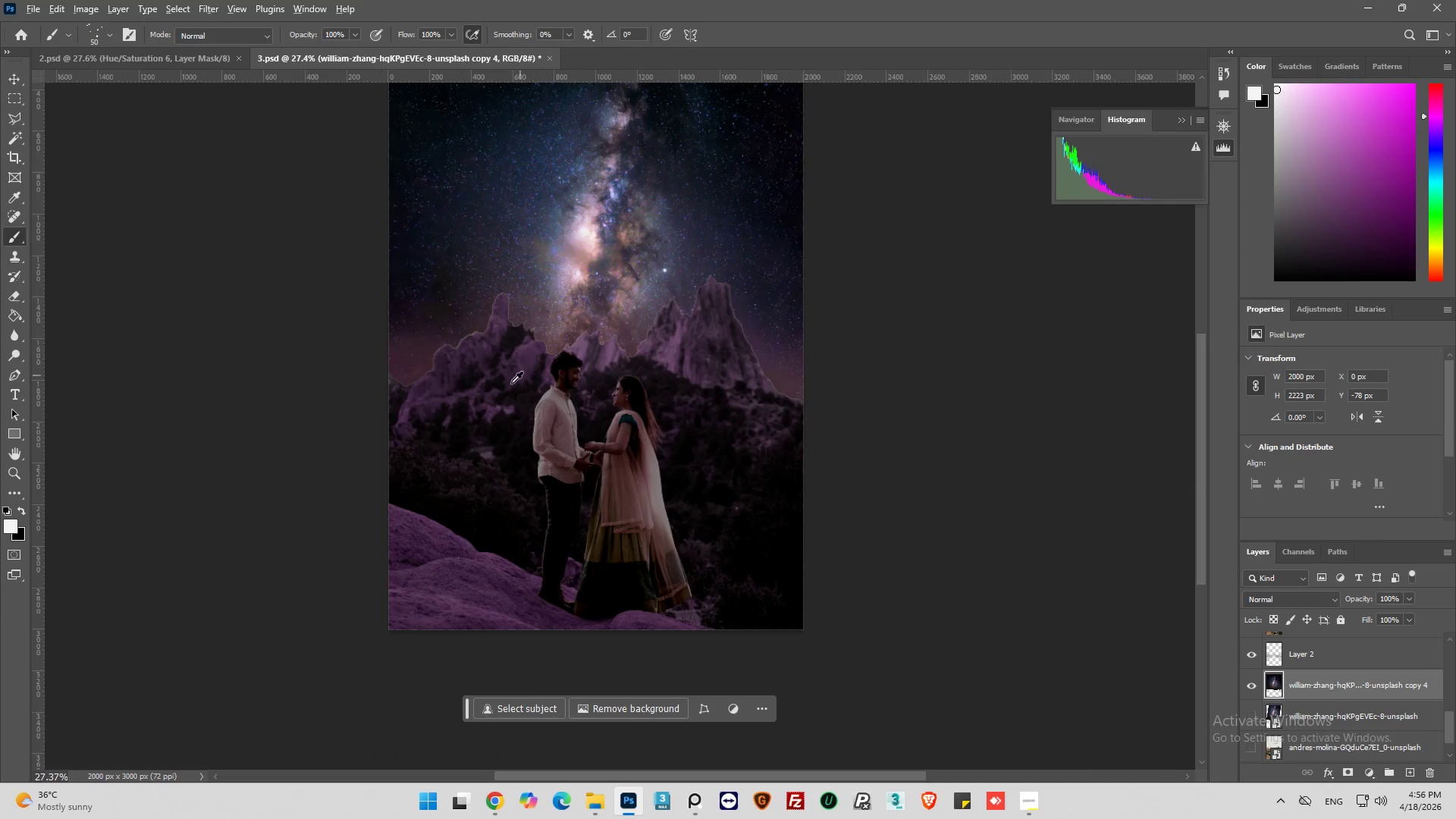 
key(Alt+AltLeft)
 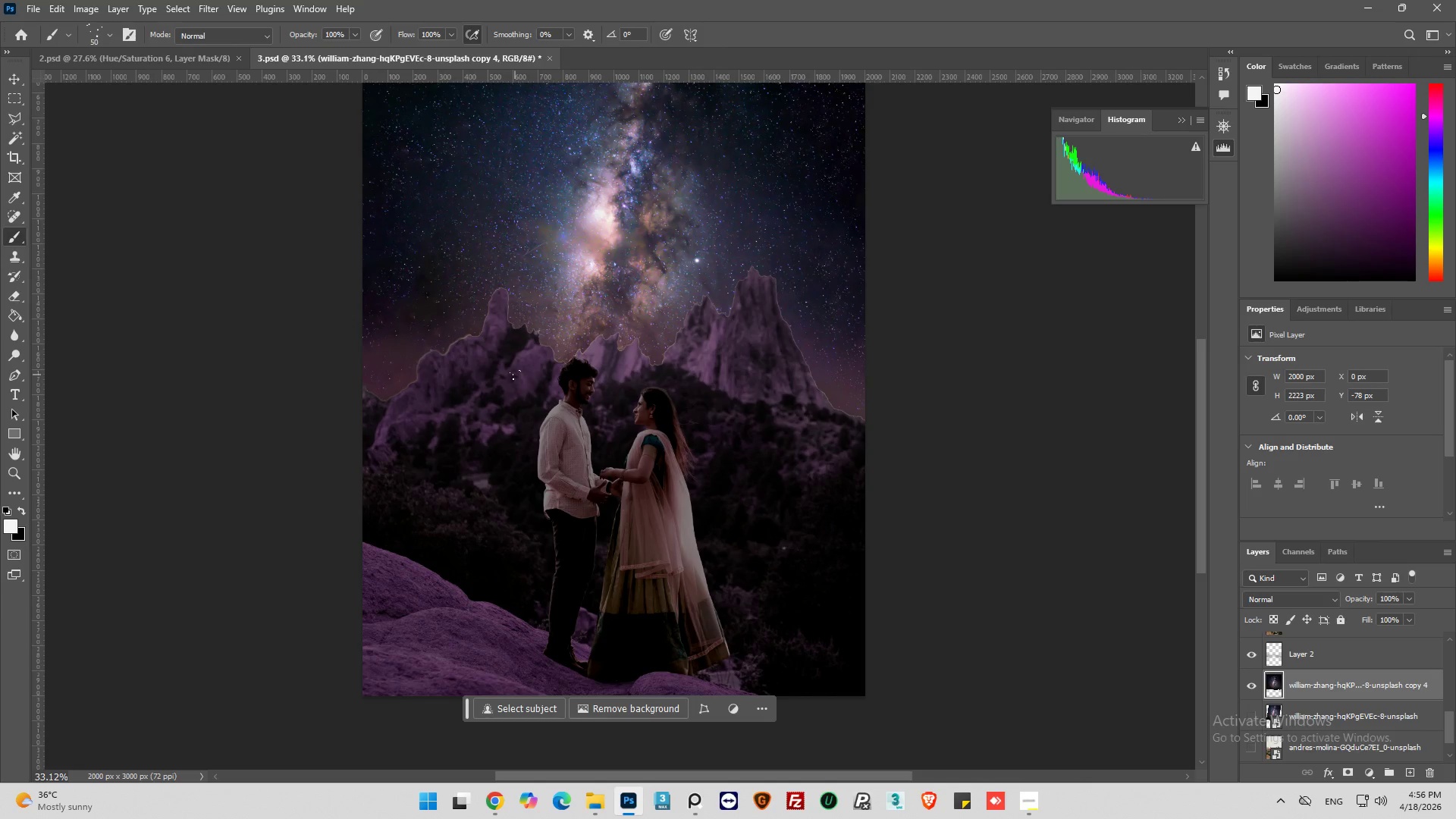 
scroll: coordinate [511, 383], scroll_direction: up, amount: 3.0
 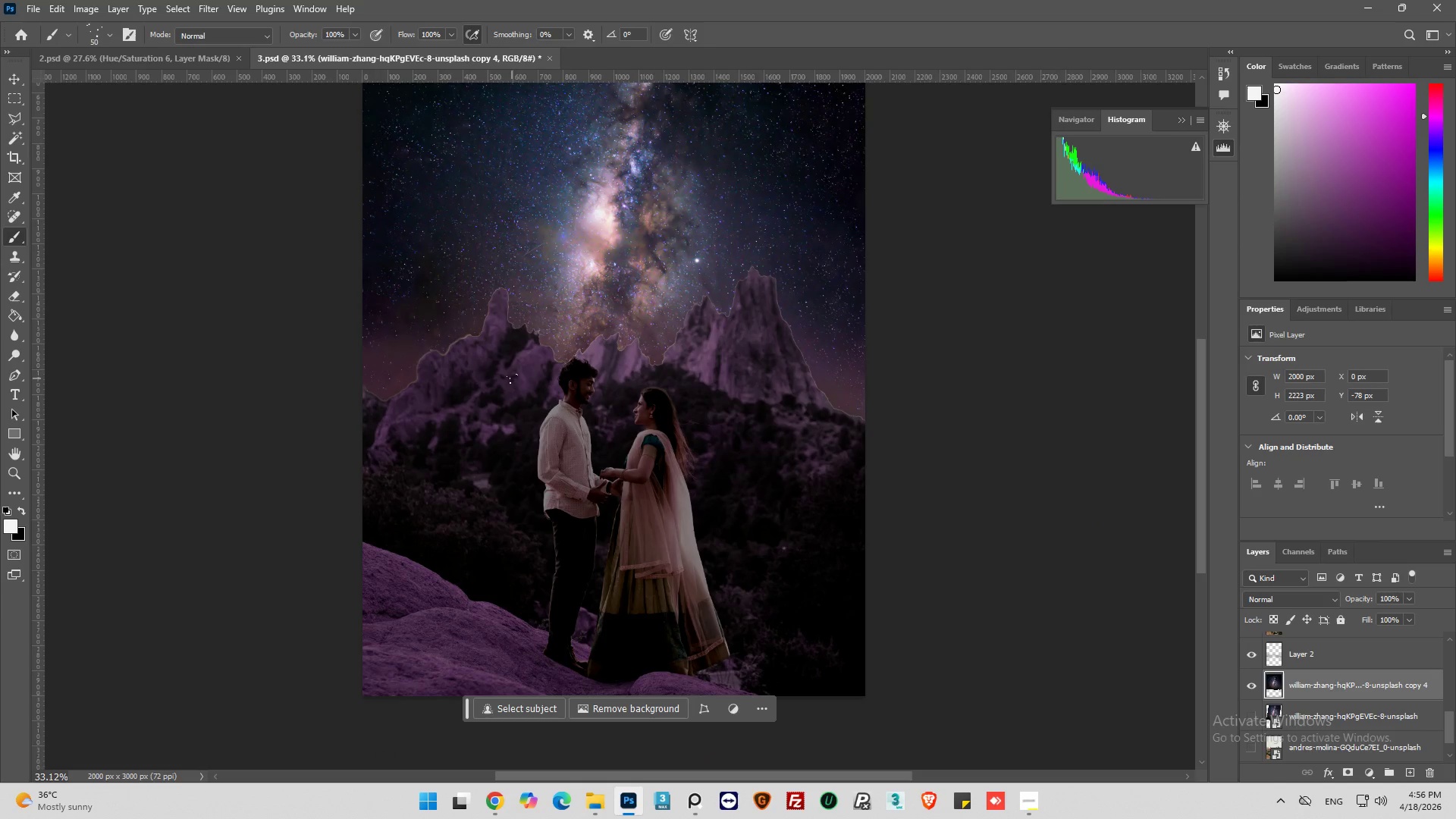 
key(Alt+AltLeft)
 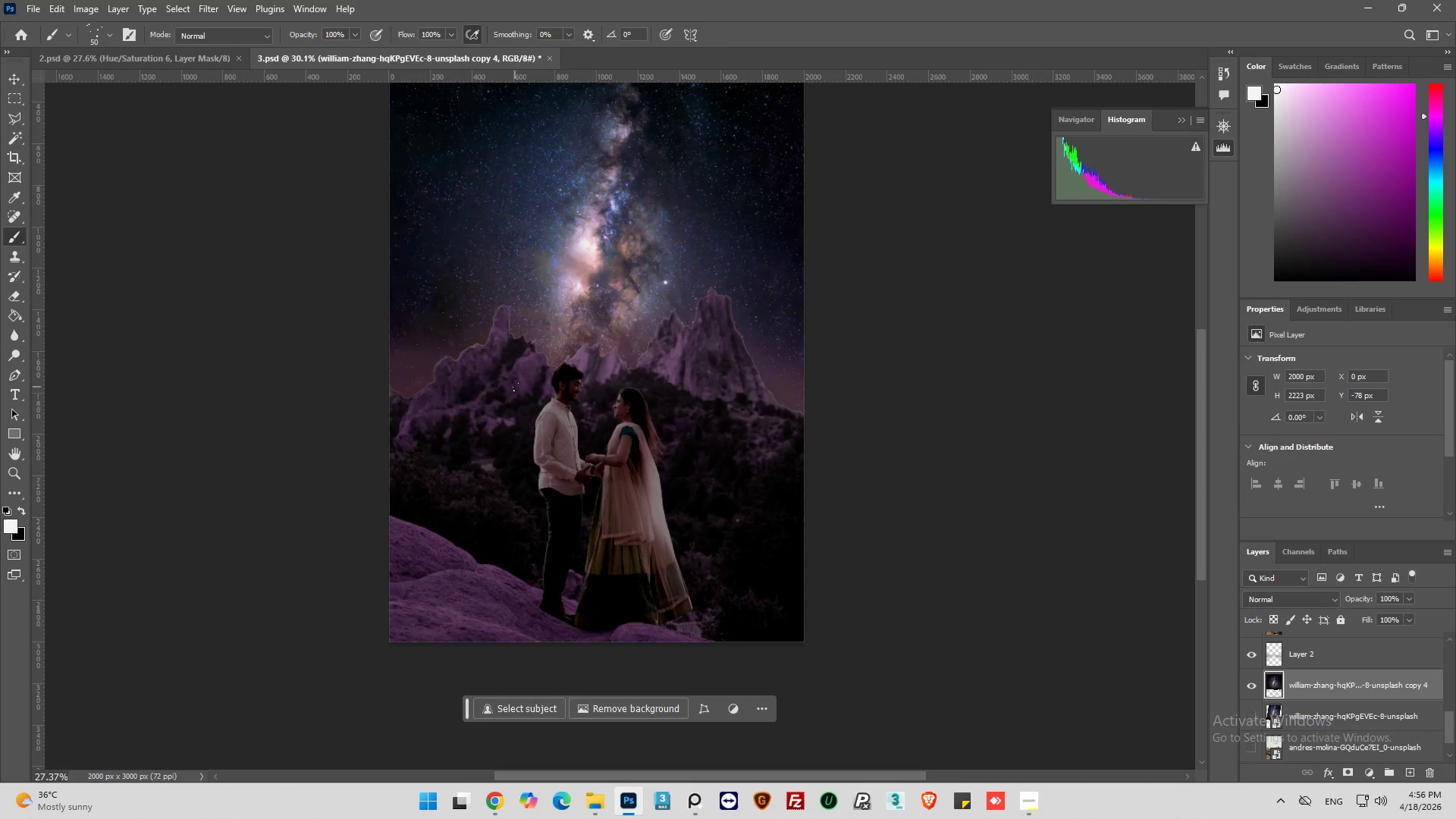 
key(Alt+AltLeft)
 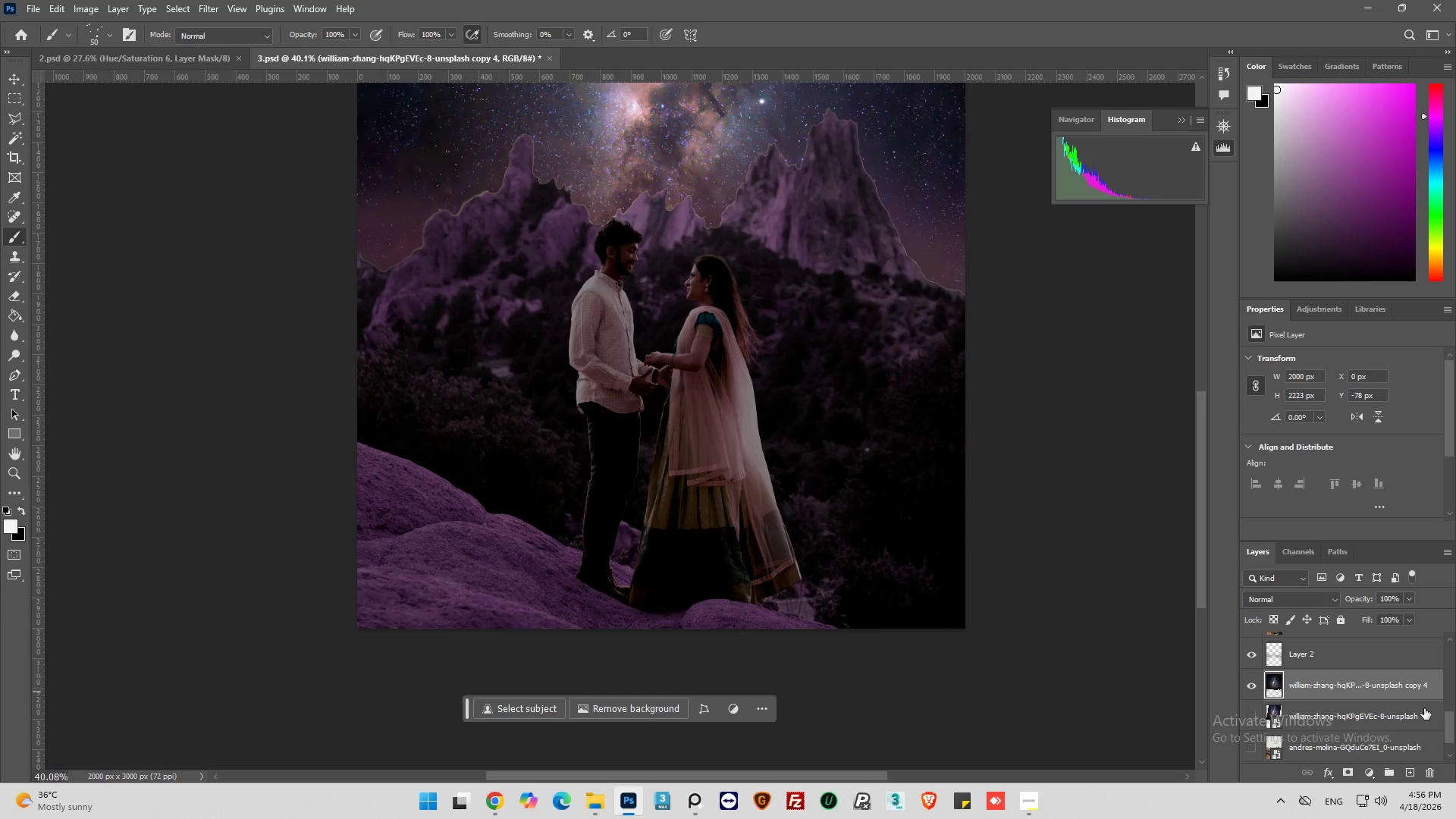 
scroll: coordinate [458, 556], scroll_direction: down, amount: 1.0
 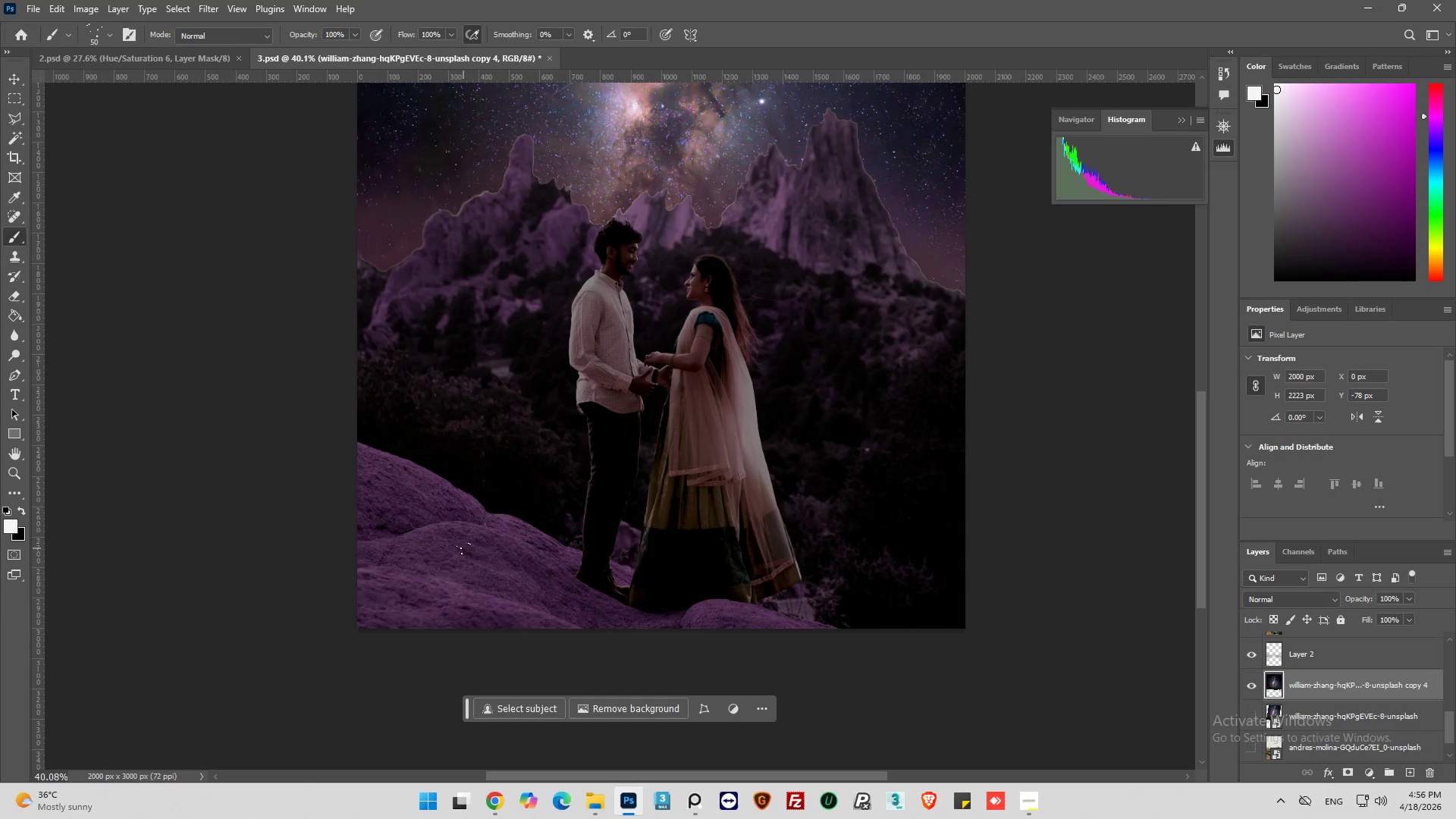 
wait(6.49)
 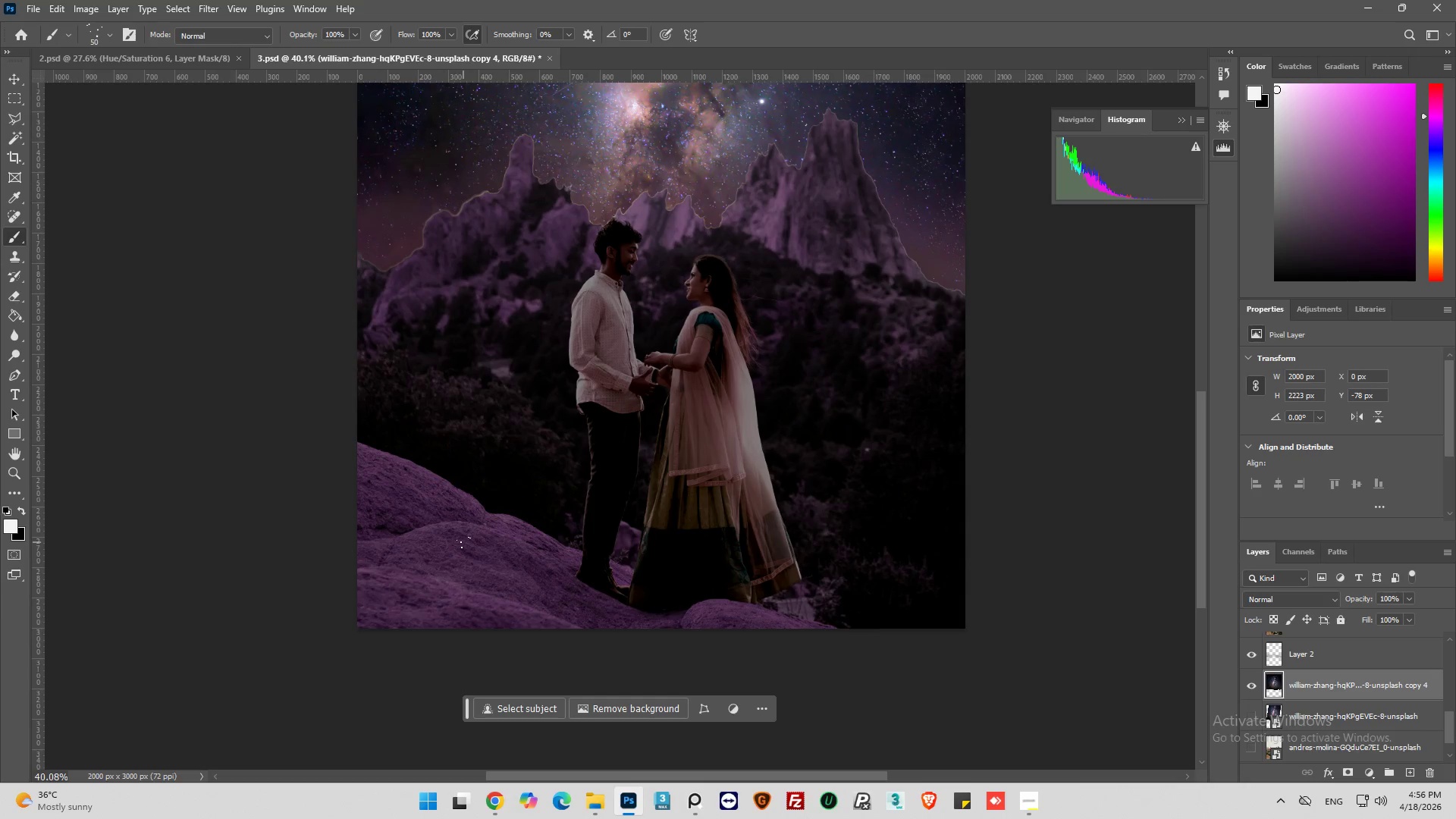 
scroll: coordinate [1273, 692], scroll_direction: up, amount: 18.0
 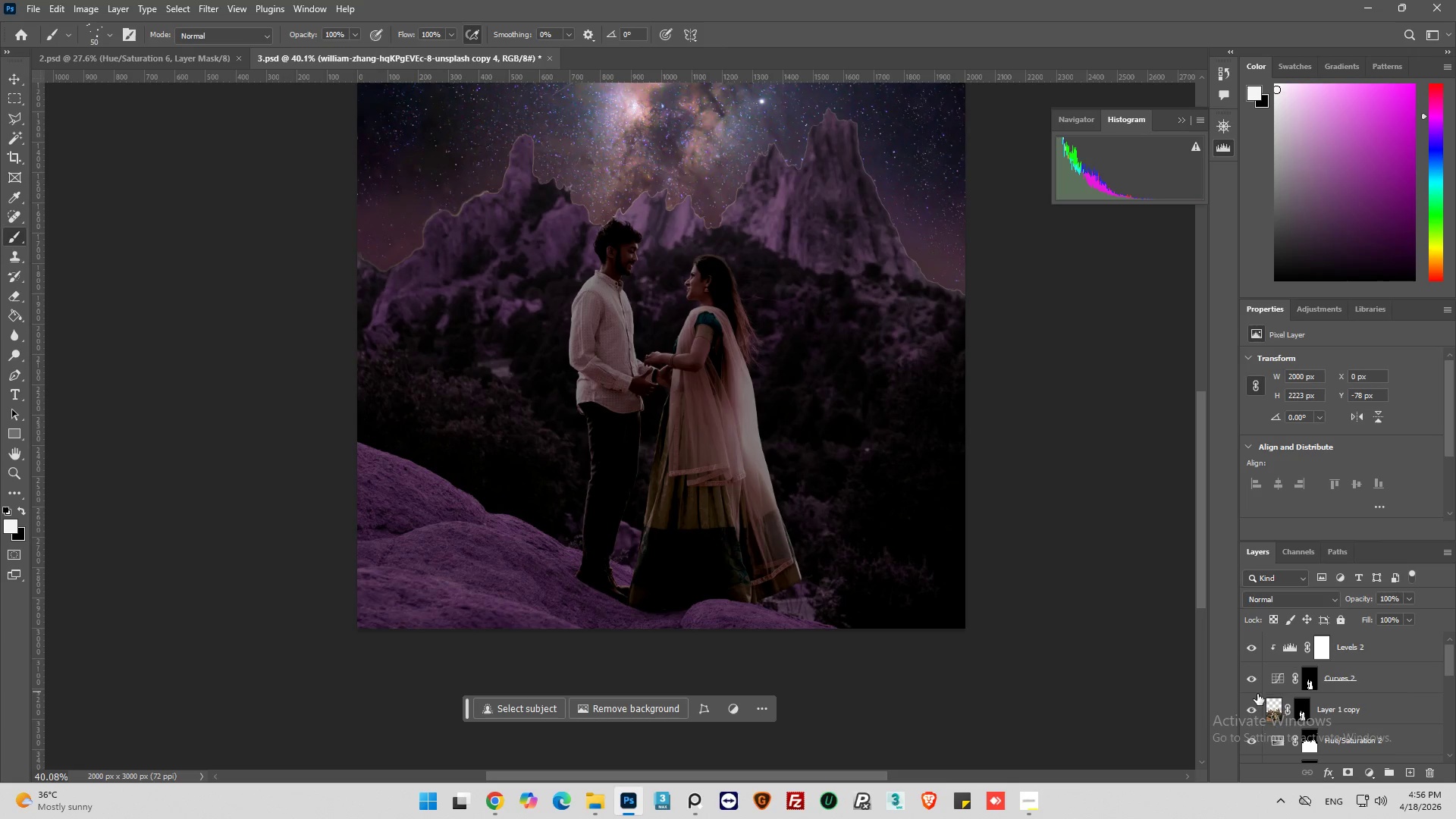 
scroll: coordinate [1261, 703], scroll_direction: down, amount: 1.0
 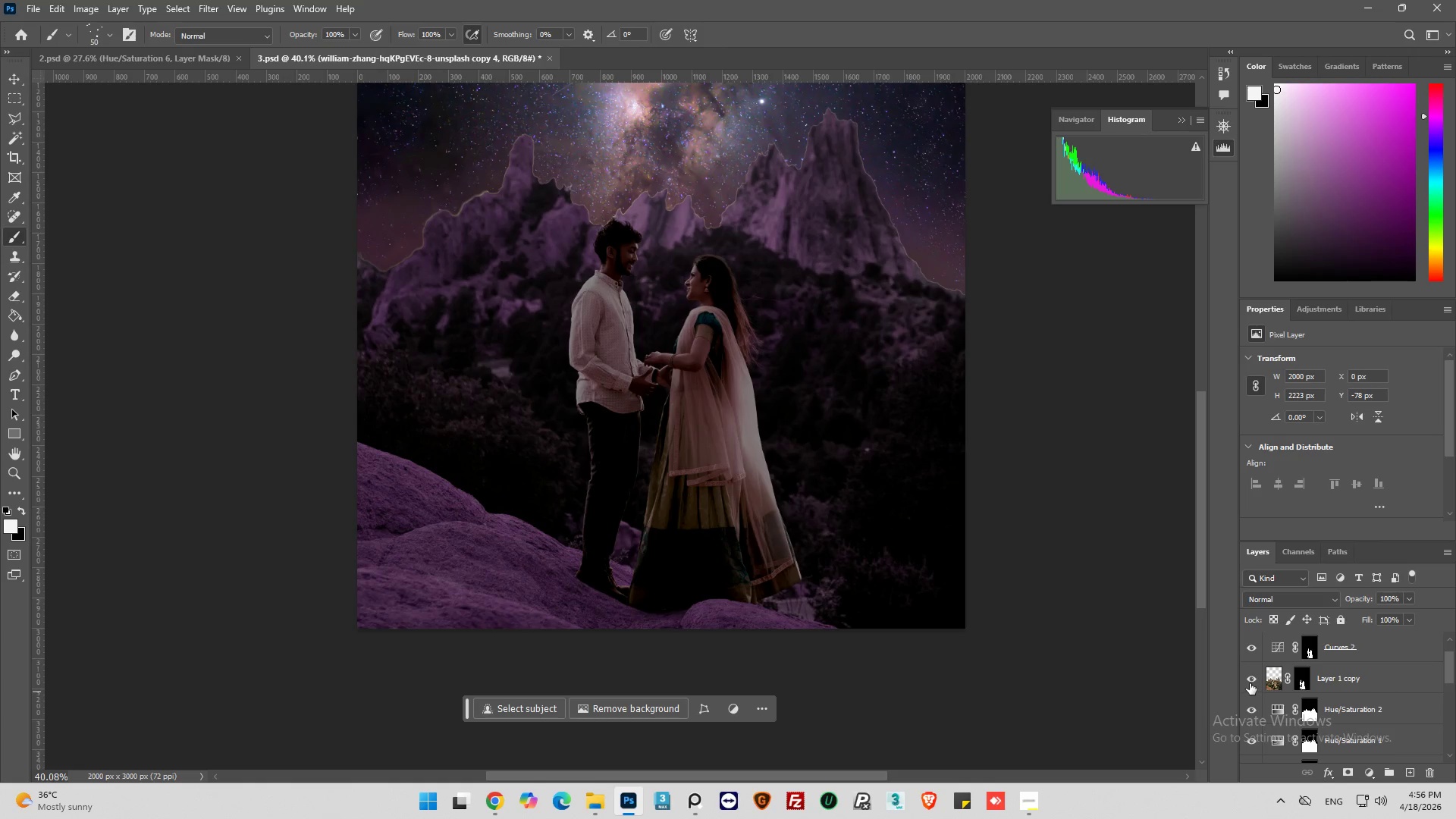 
left_click([1250, 680])
 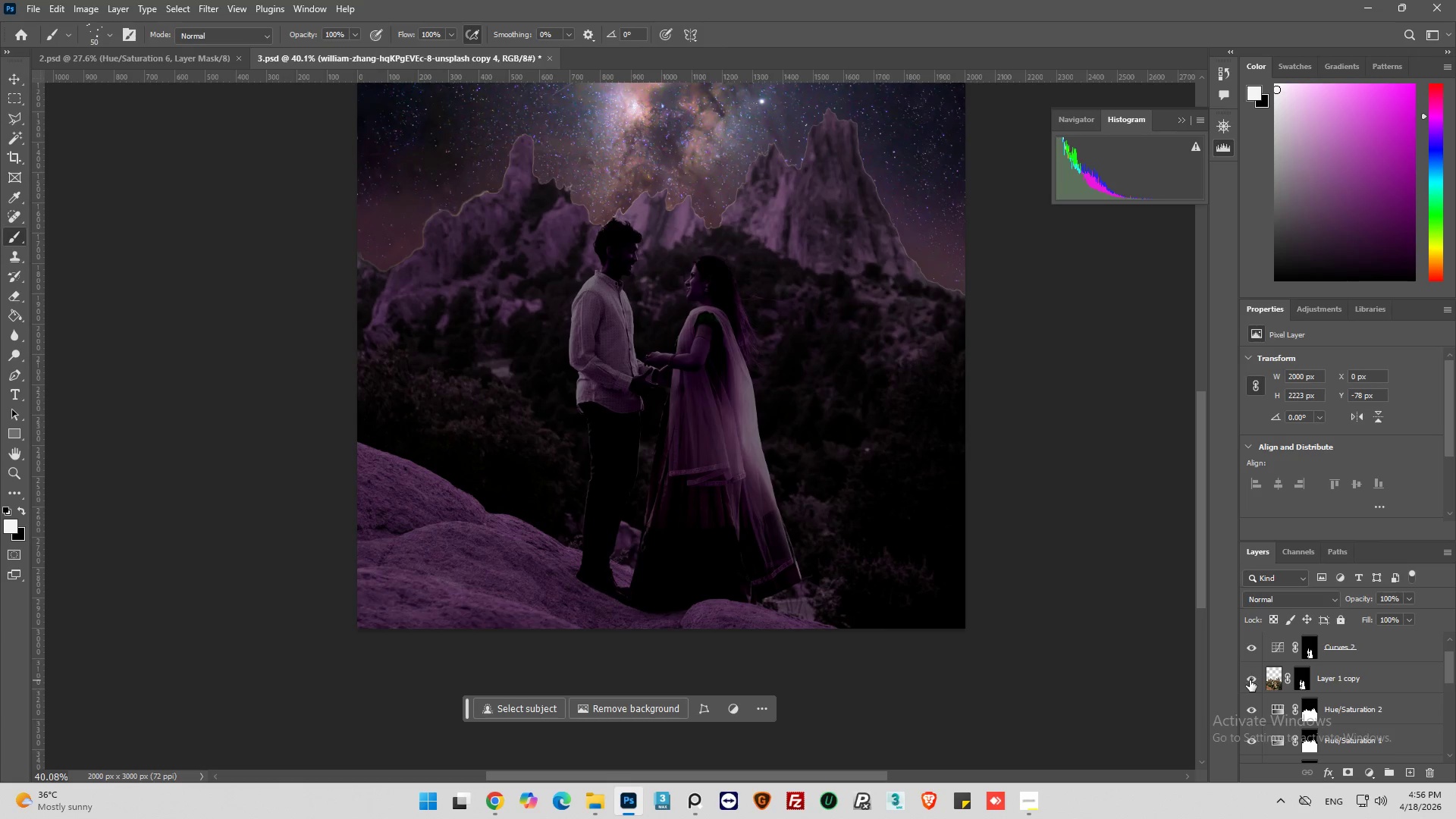 
left_click([1250, 680])
 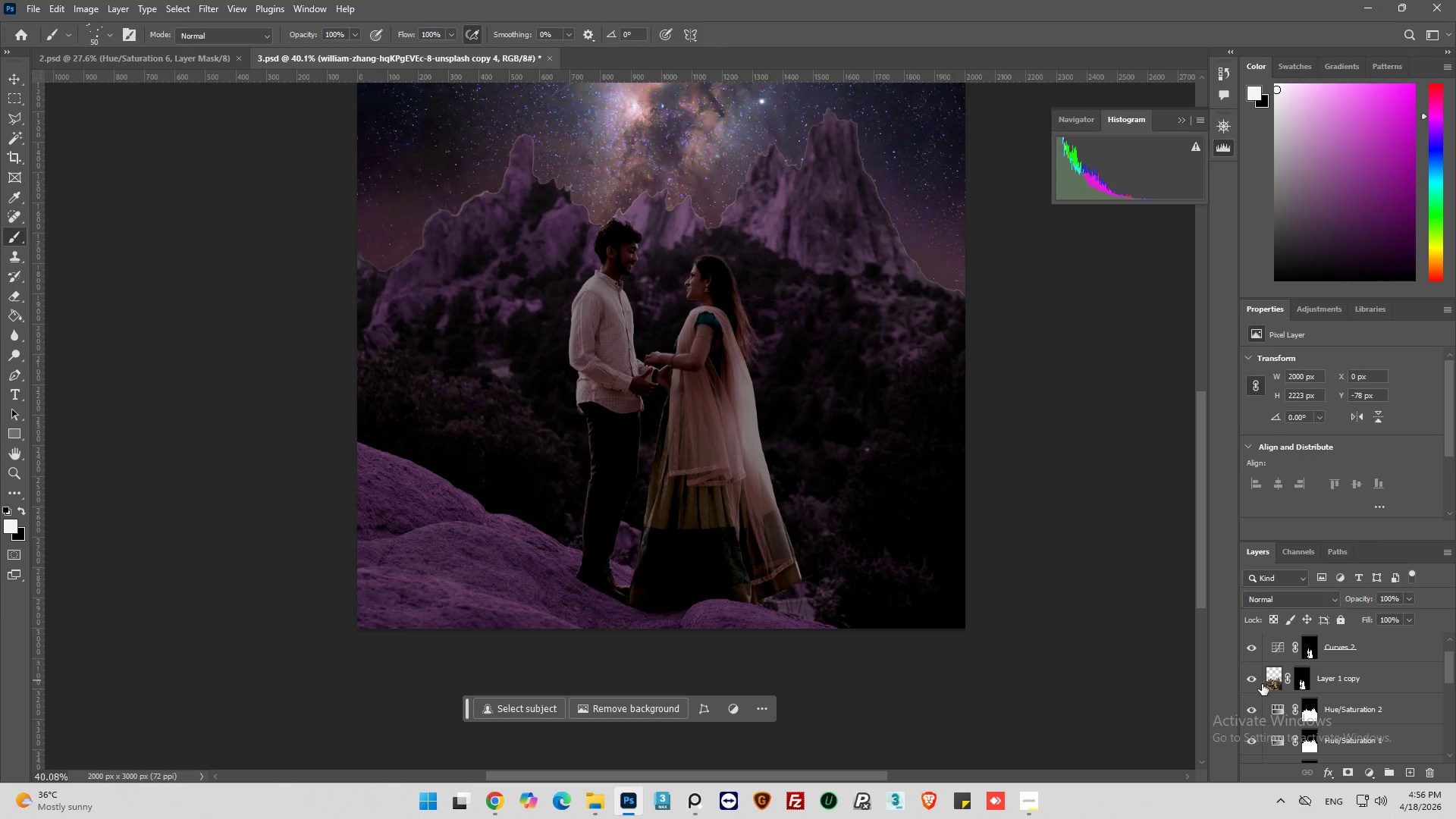 
left_click([1272, 682])
 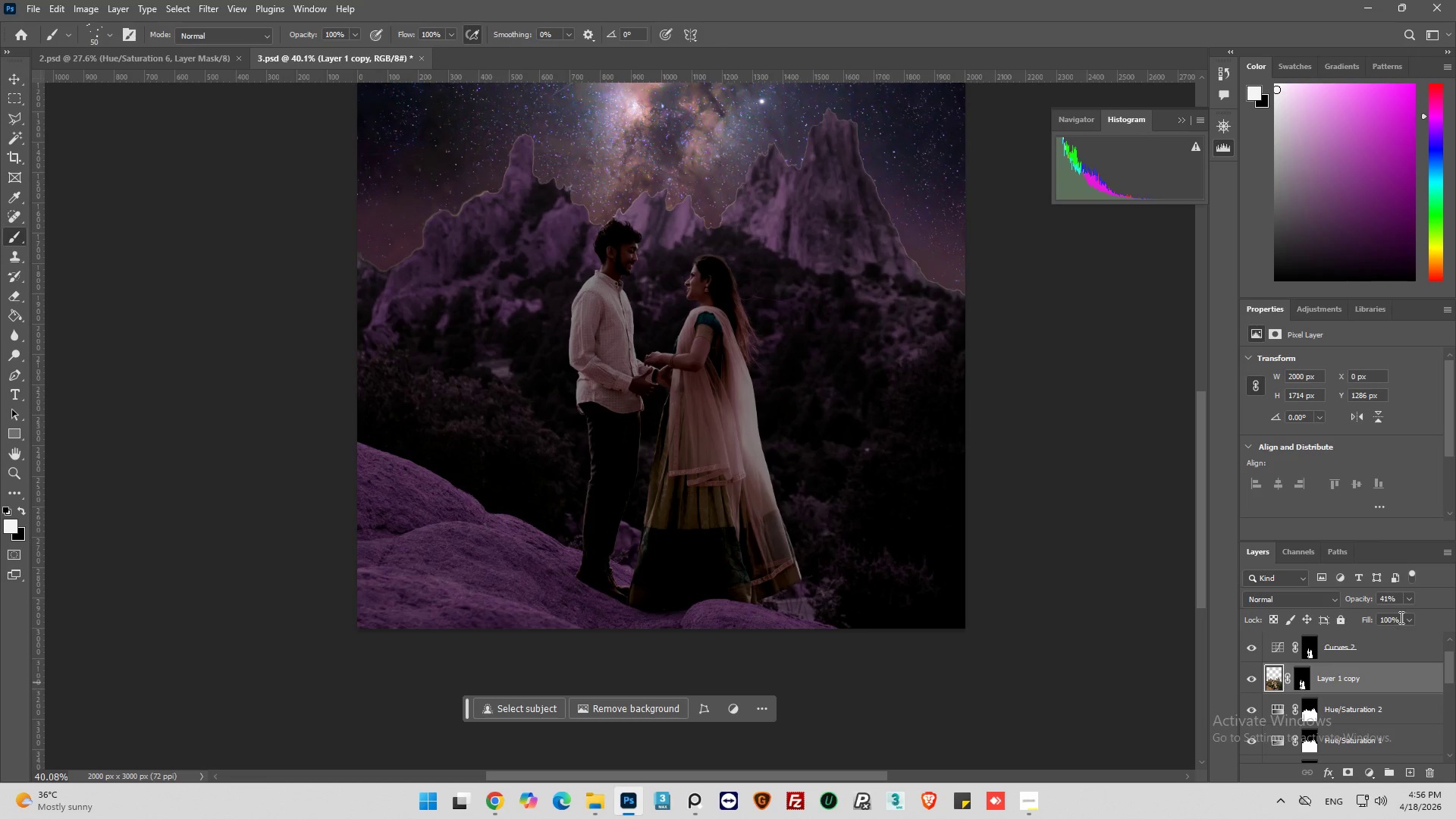 
left_click([1410, 601])
 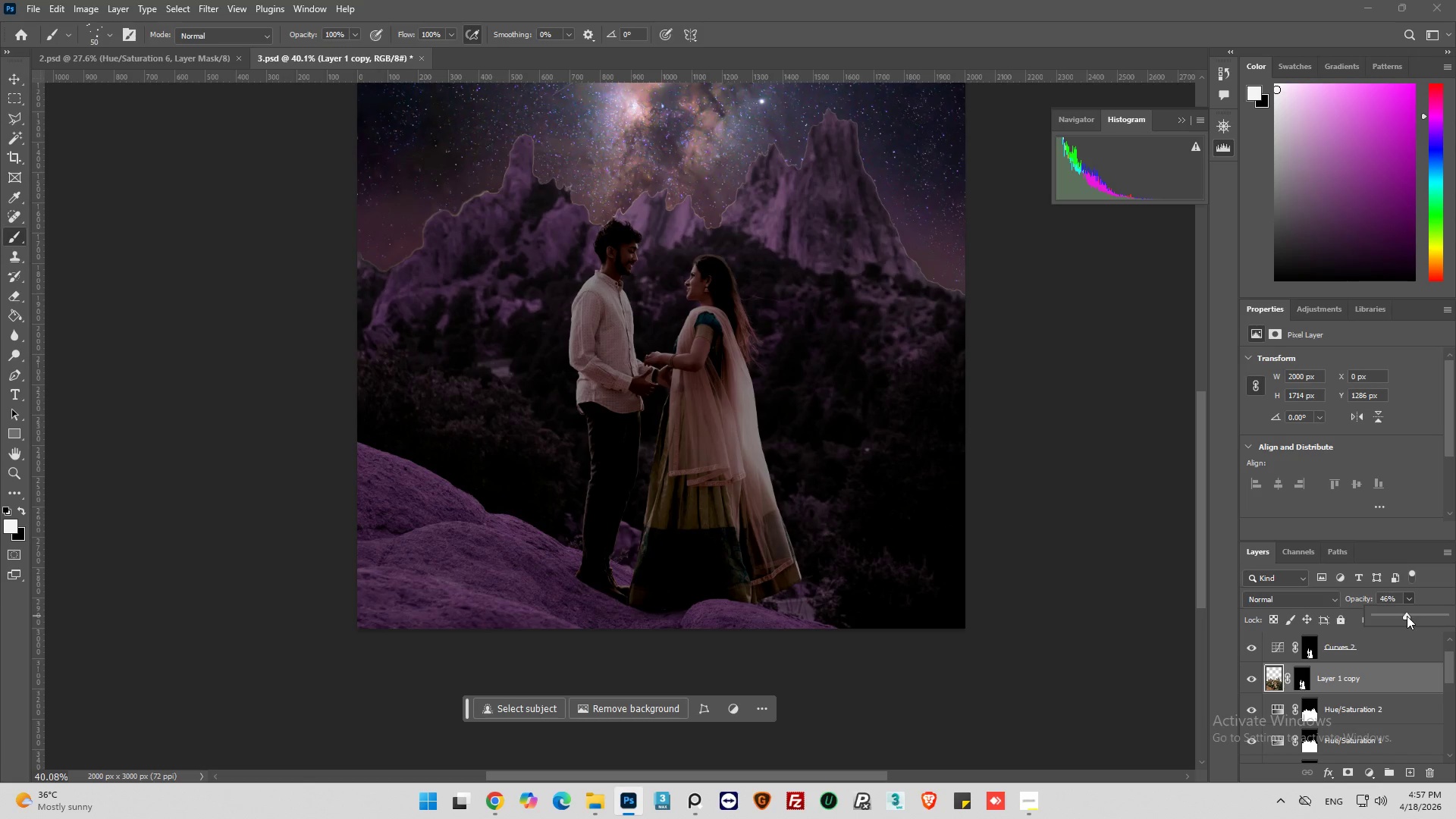 
key(Control+Z)
 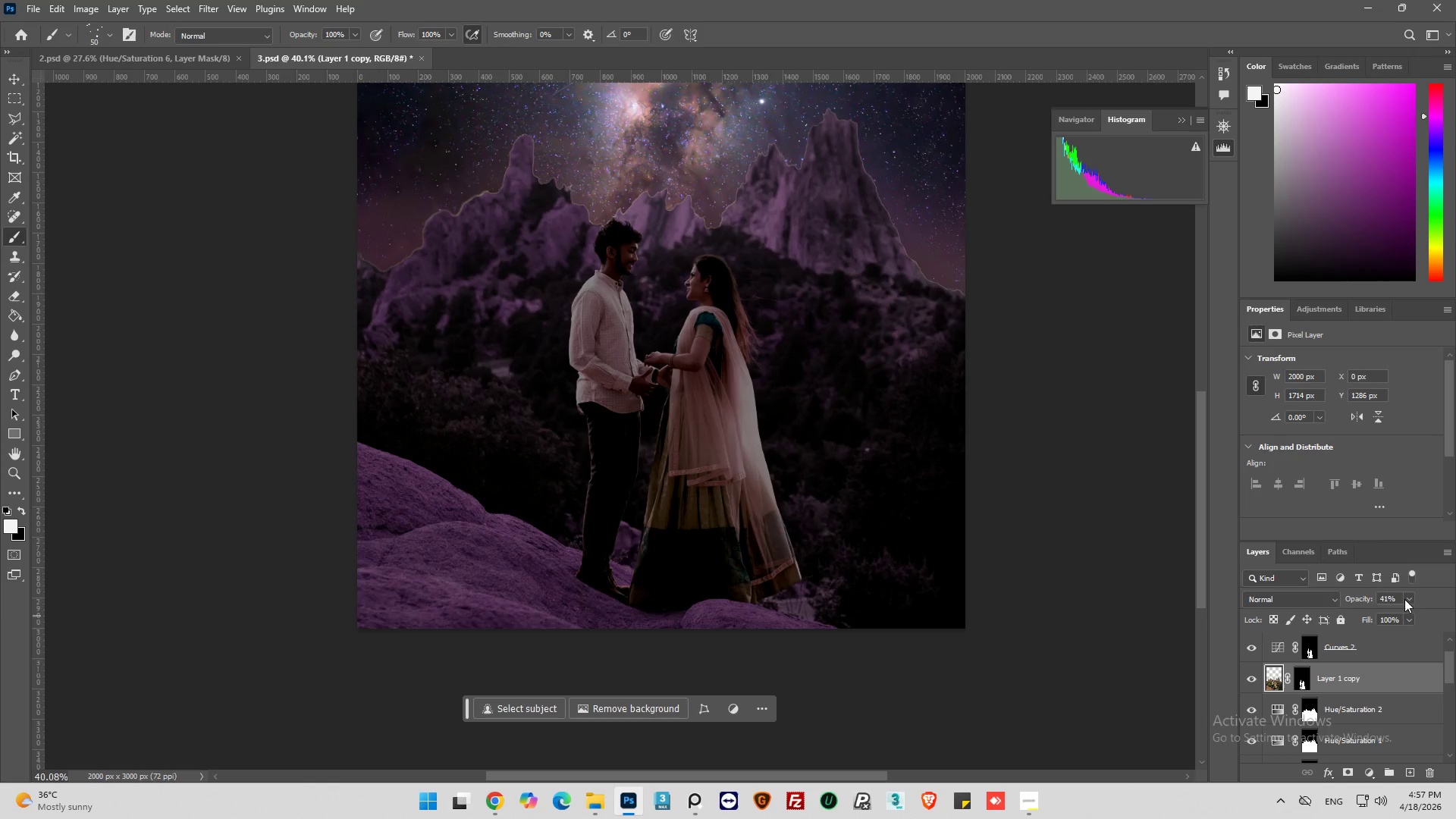 
left_click([1405, 598])
 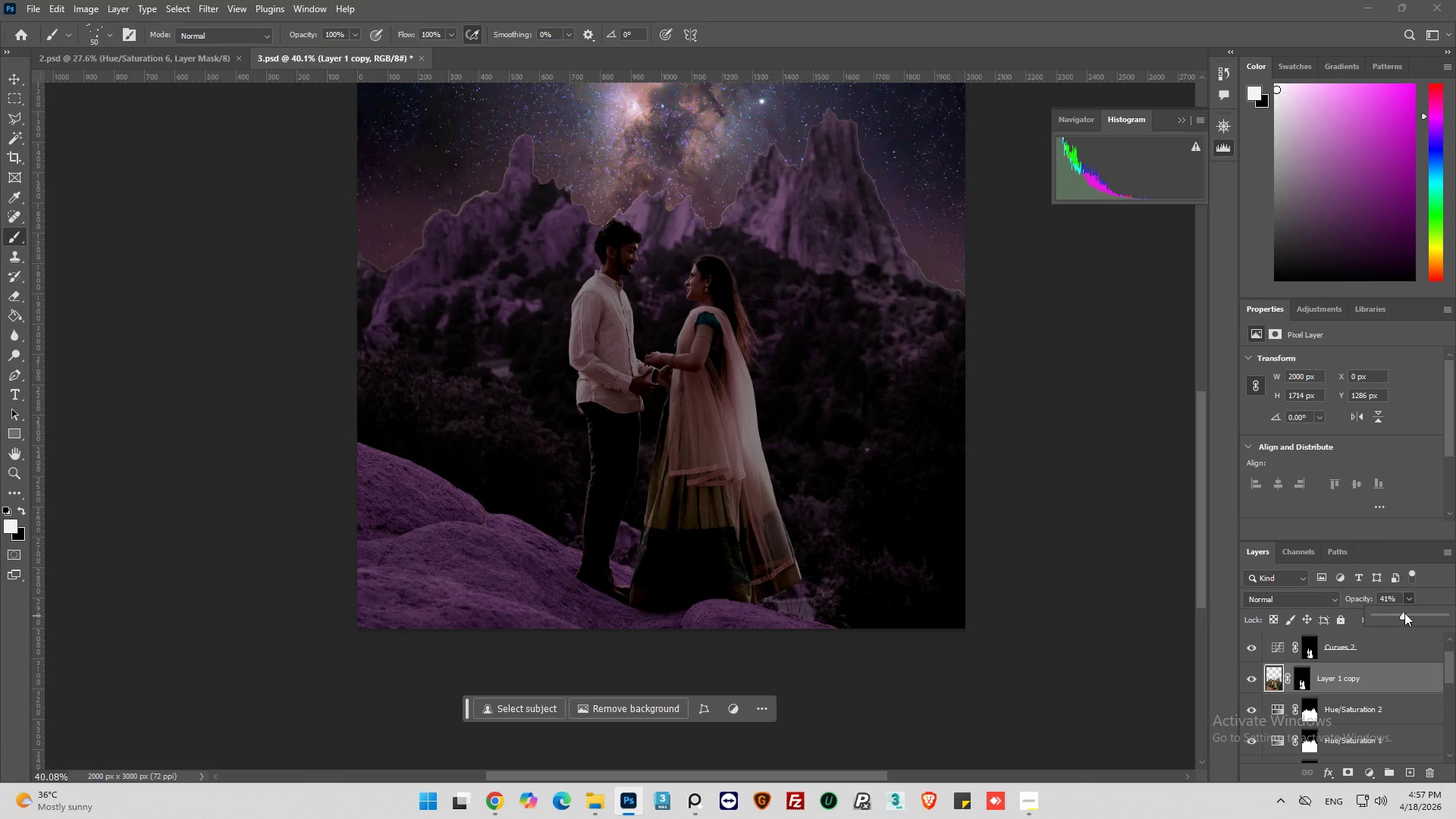 
left_click_drag(start_coordinate=[1404, 613], to_coordinate=[1413, 611])
 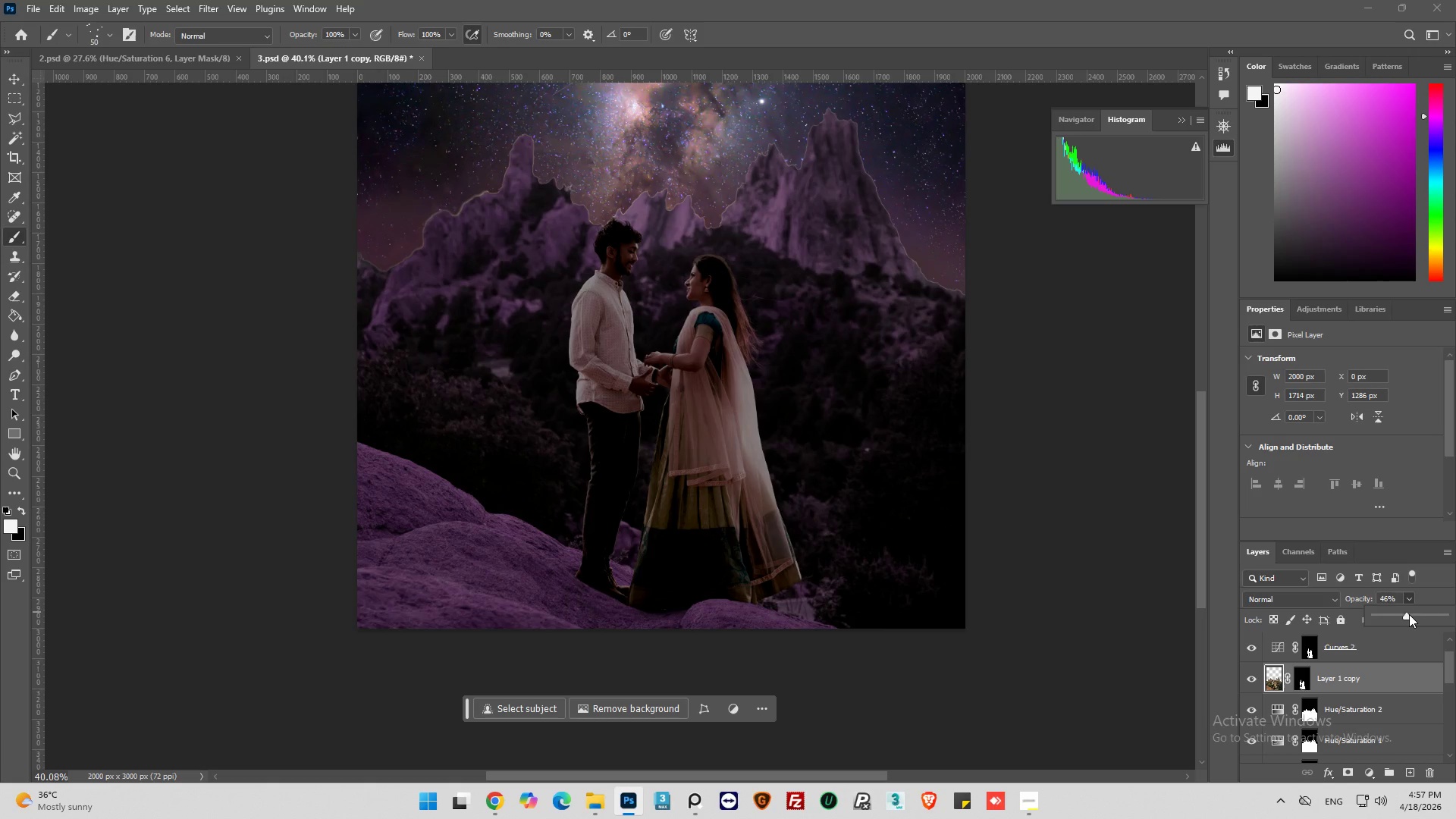 
wait(5.02)
 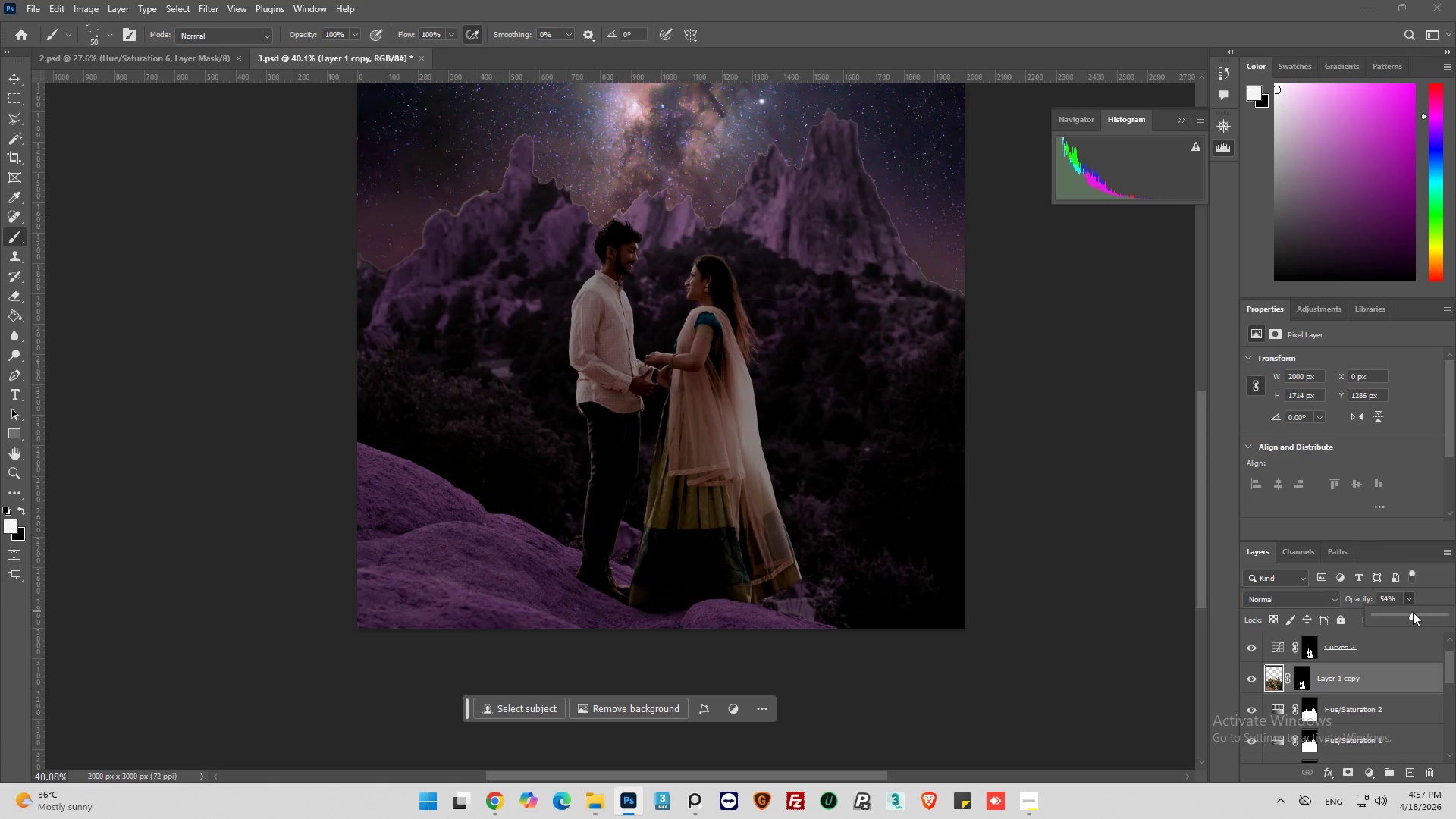 
left_click([1408, 615])
 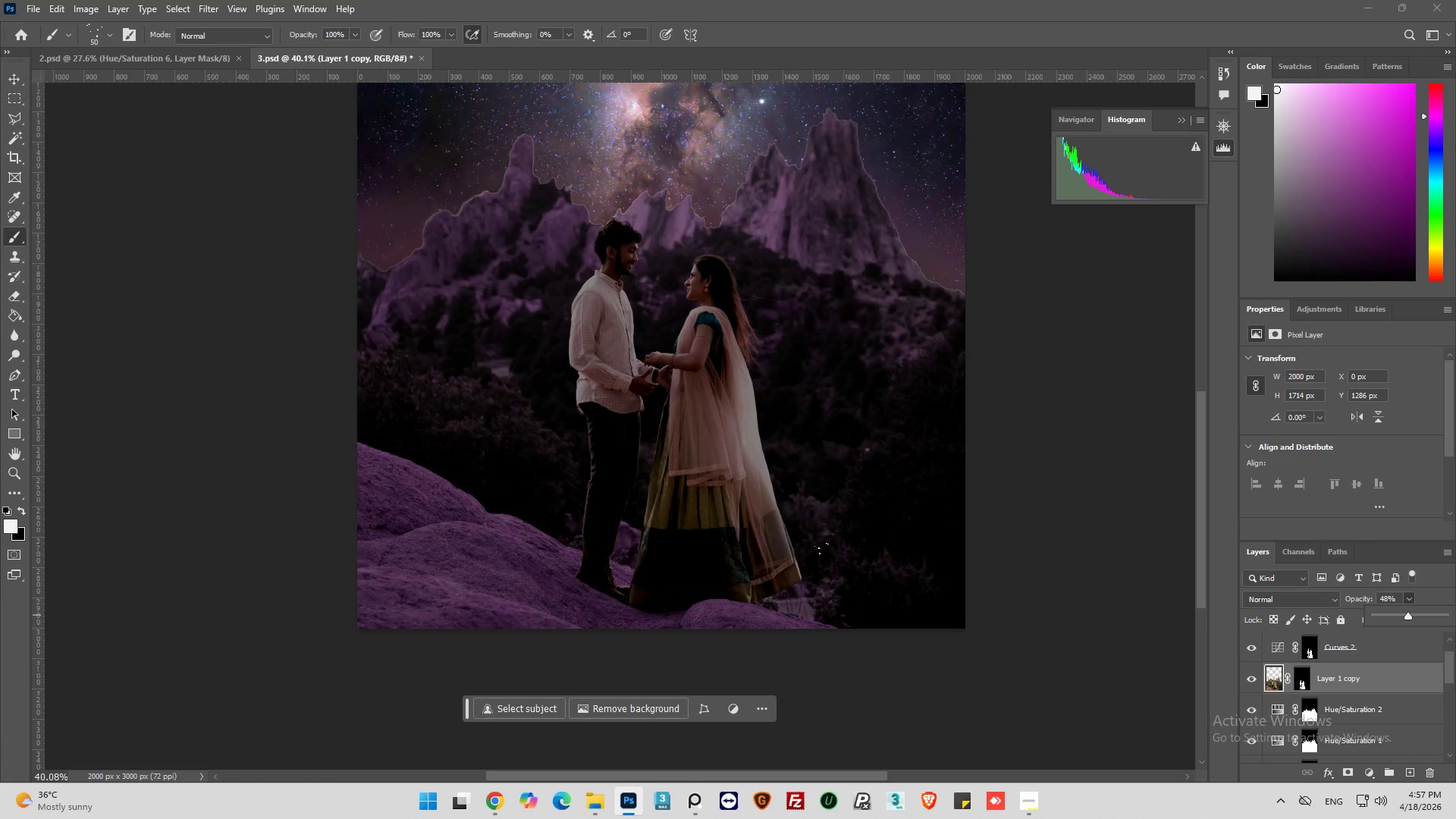 
hold_key(key=AltLeft, duration=0.31)
scroll: coordinate [780, 524], scroll_direction: up, amount: 5.0
 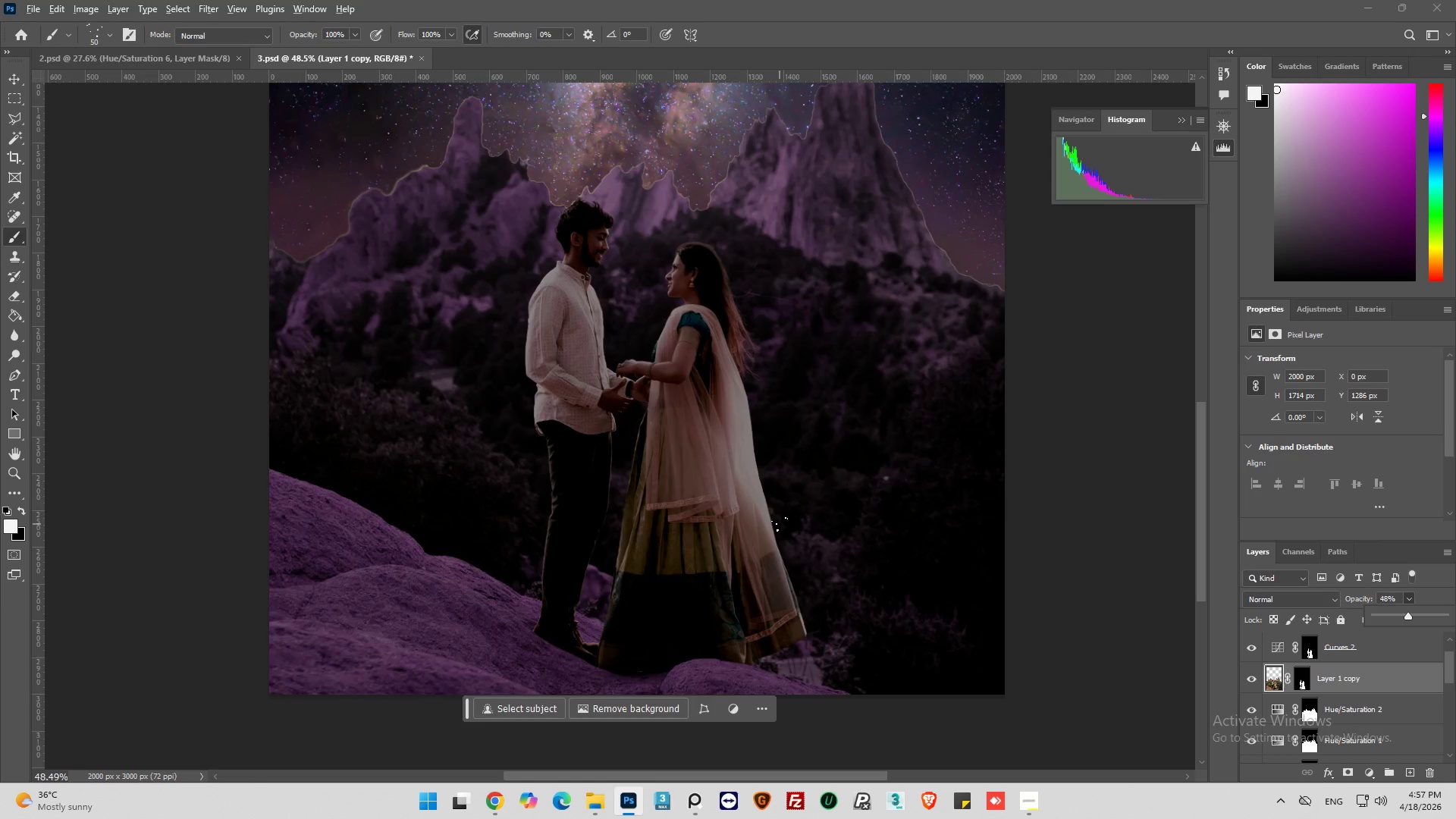 
key(Alt+AltLeft)
 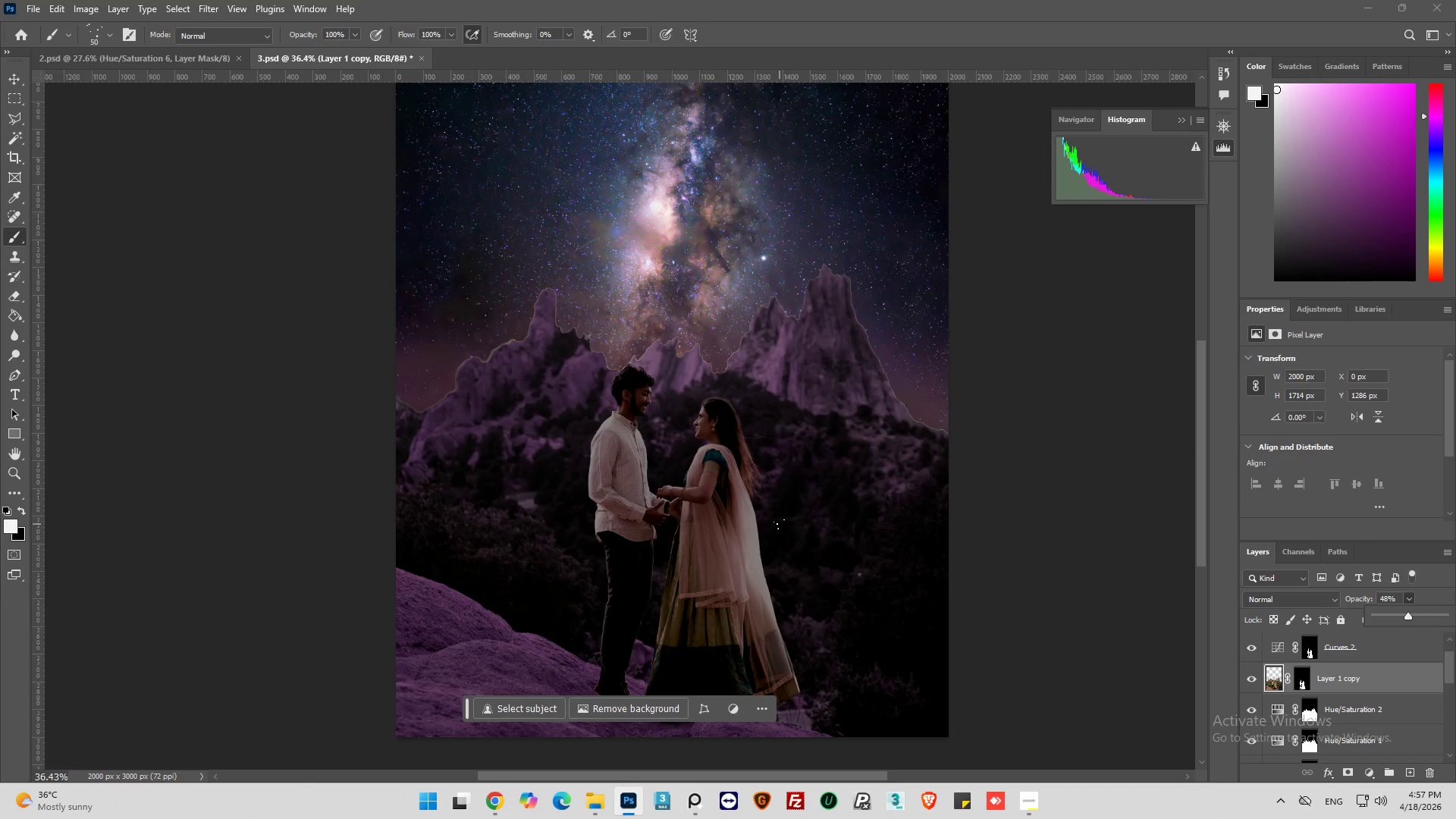 
wait(7.22)
 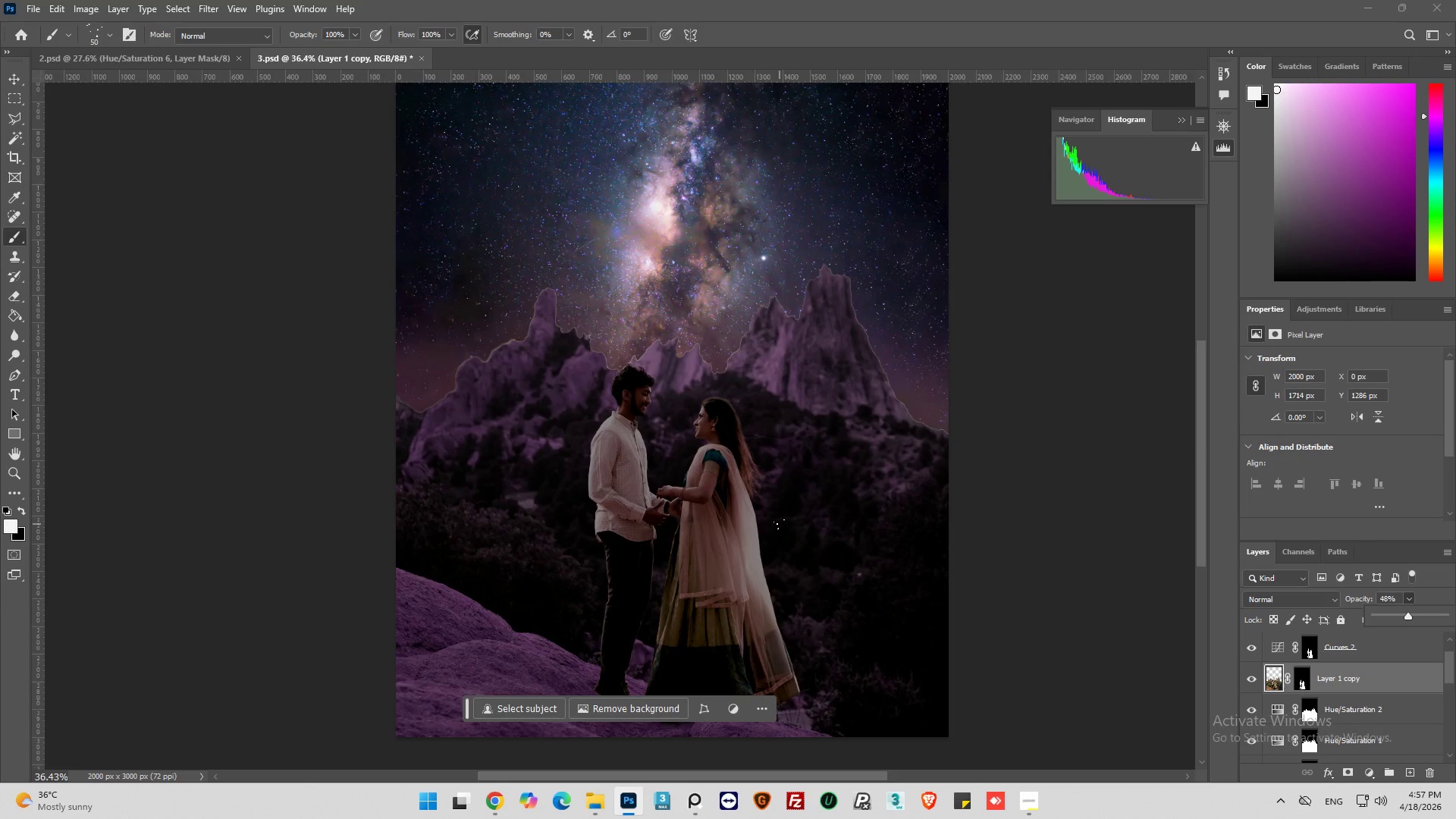 
key(Alt+AltLeft)
 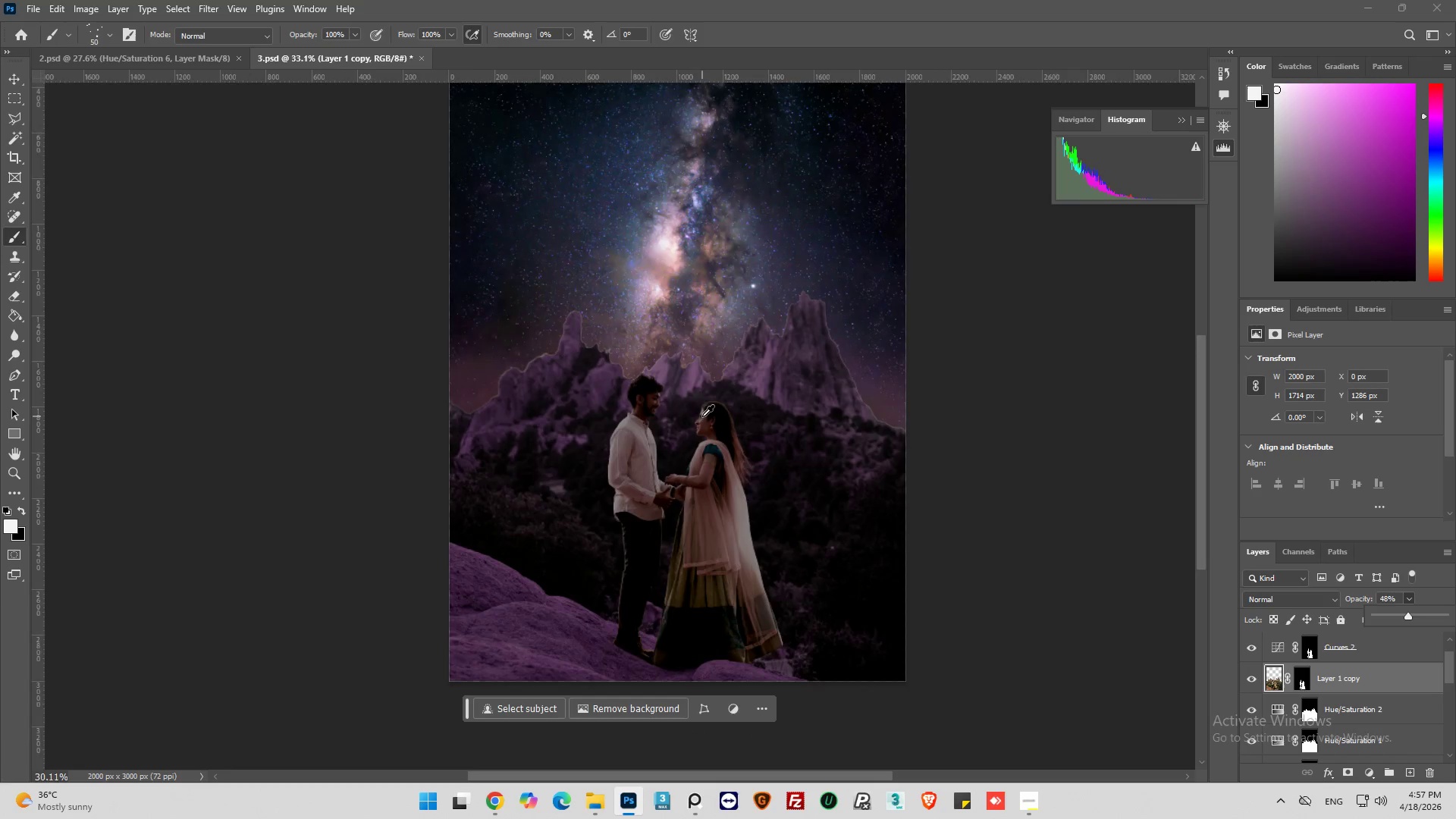 
hold_key(key=AltLeft, duration=0.81)
scroll: coordinate [544, 323], scroll_direction: up, amount: 15.0
 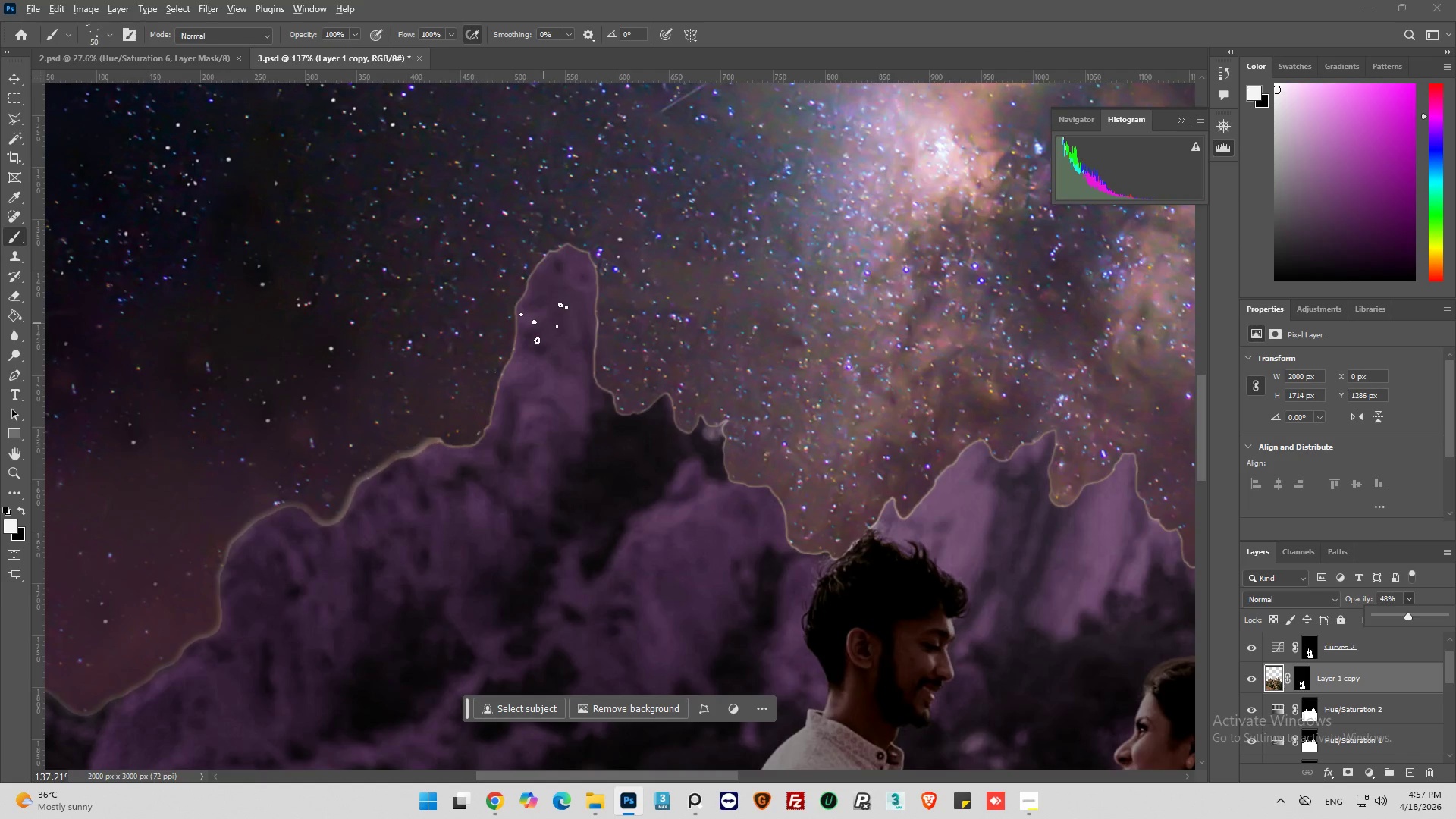 
hold_key(key=AltLeft, duration=4.2)
hold_key(key=AltLeft, duration=0.33)
scroll: coordinate [536, 328], scroll_direction: down, amount: 13.0
 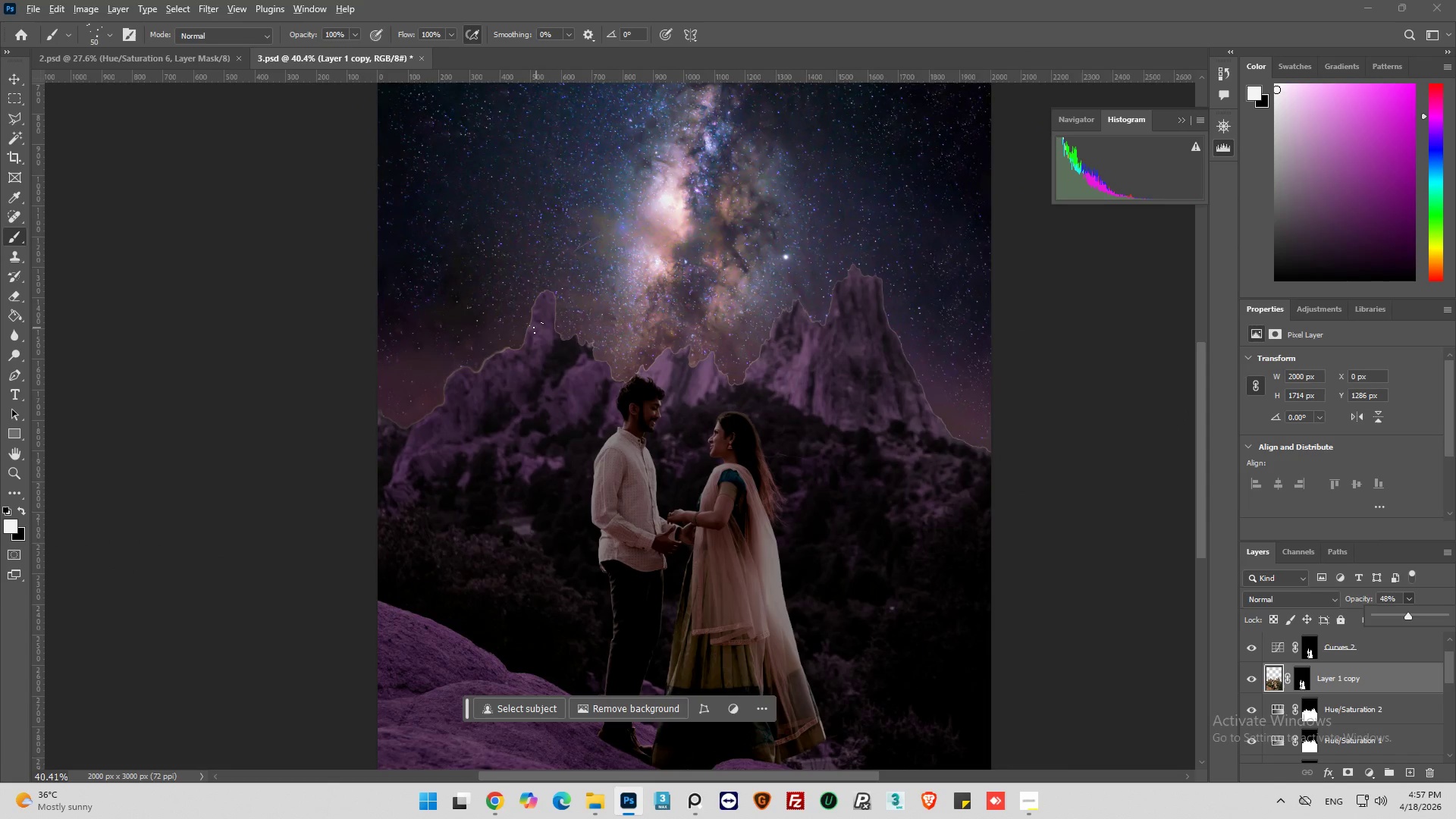 
scroll: coordinate [536, 328], scroll_direction: up, amount: 1.0
 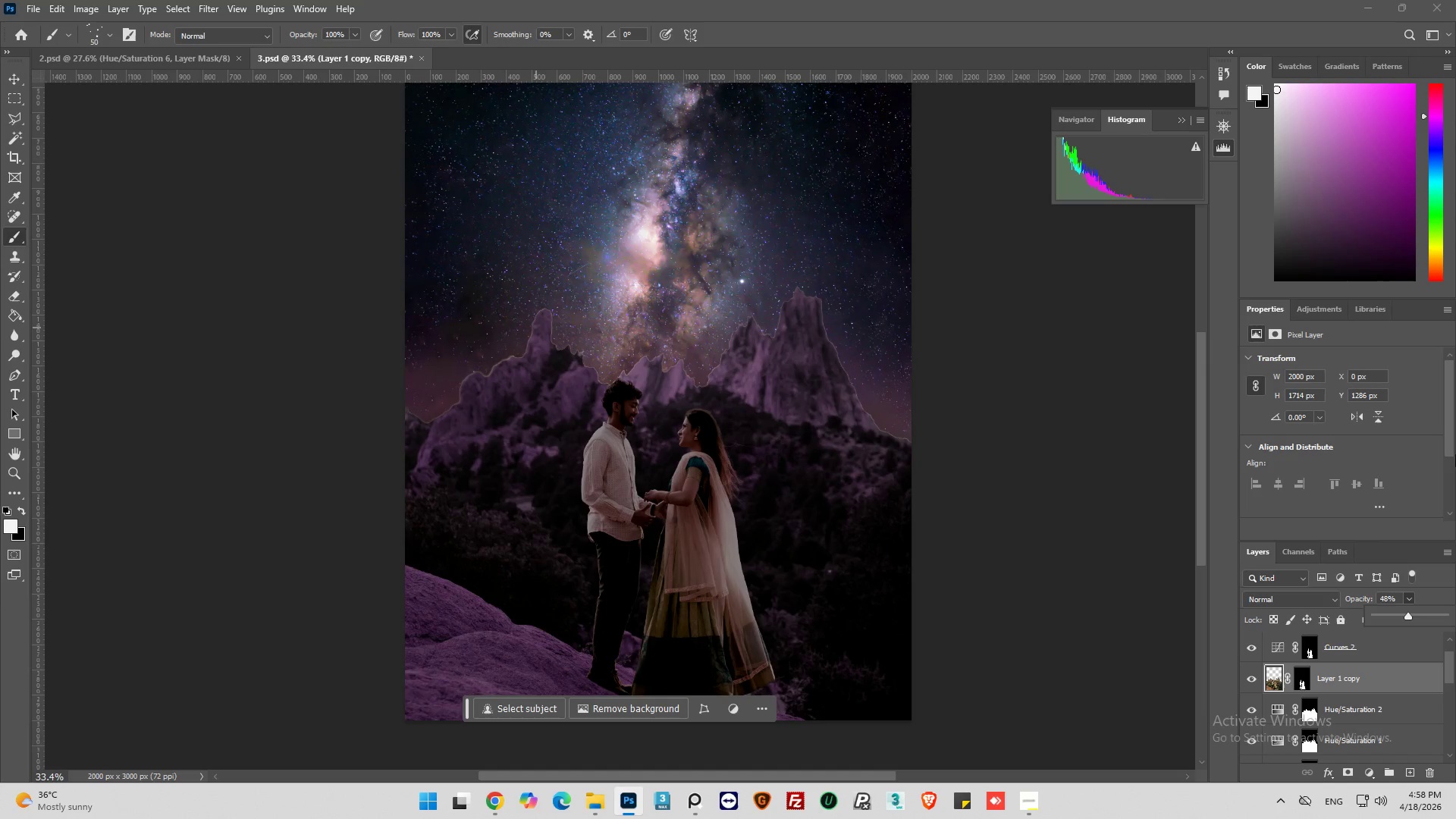 
wait(35.54)
 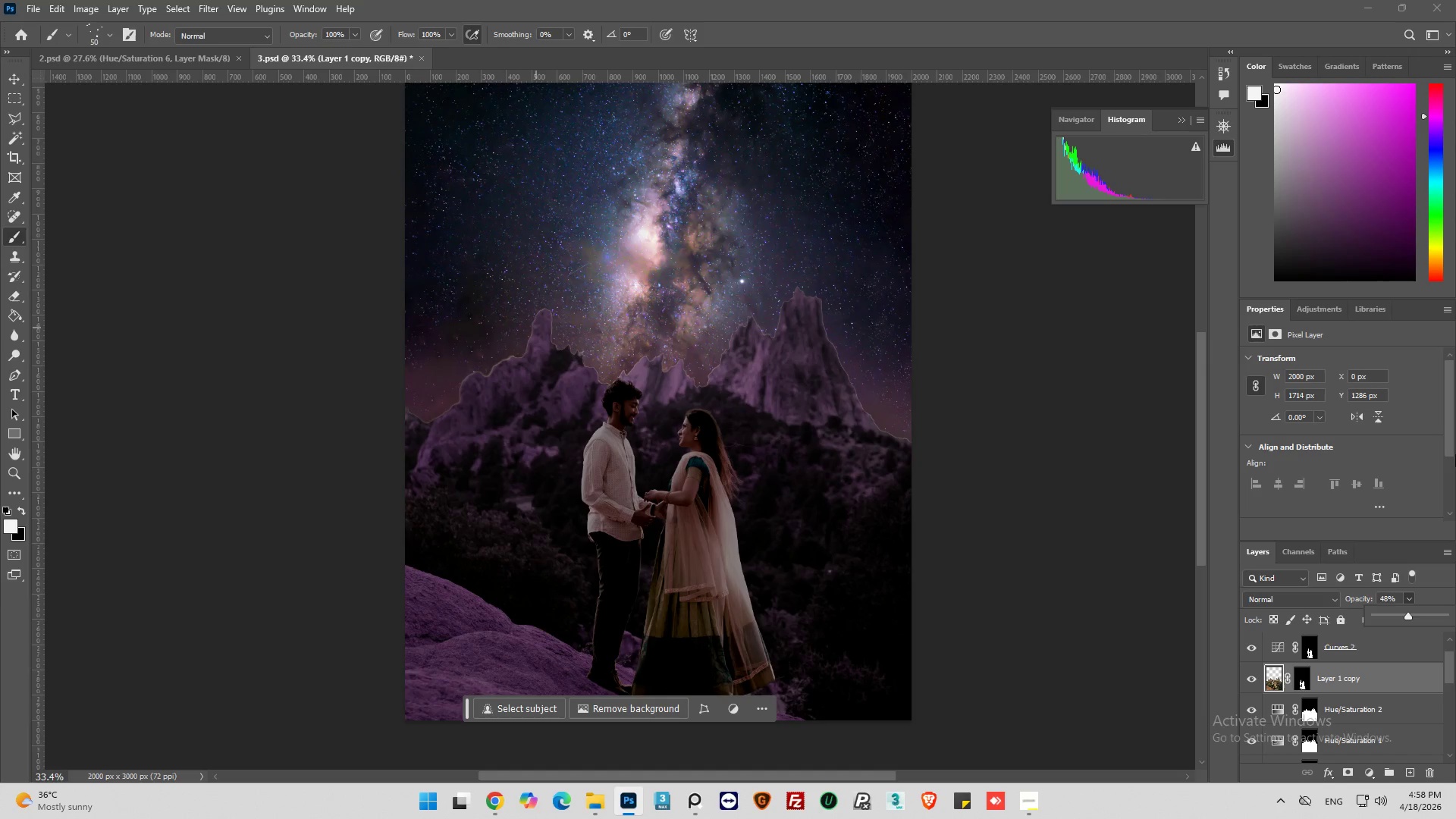 
scroll: coordinate [1273, 695], scroll_direction: up, amount: 7.0
 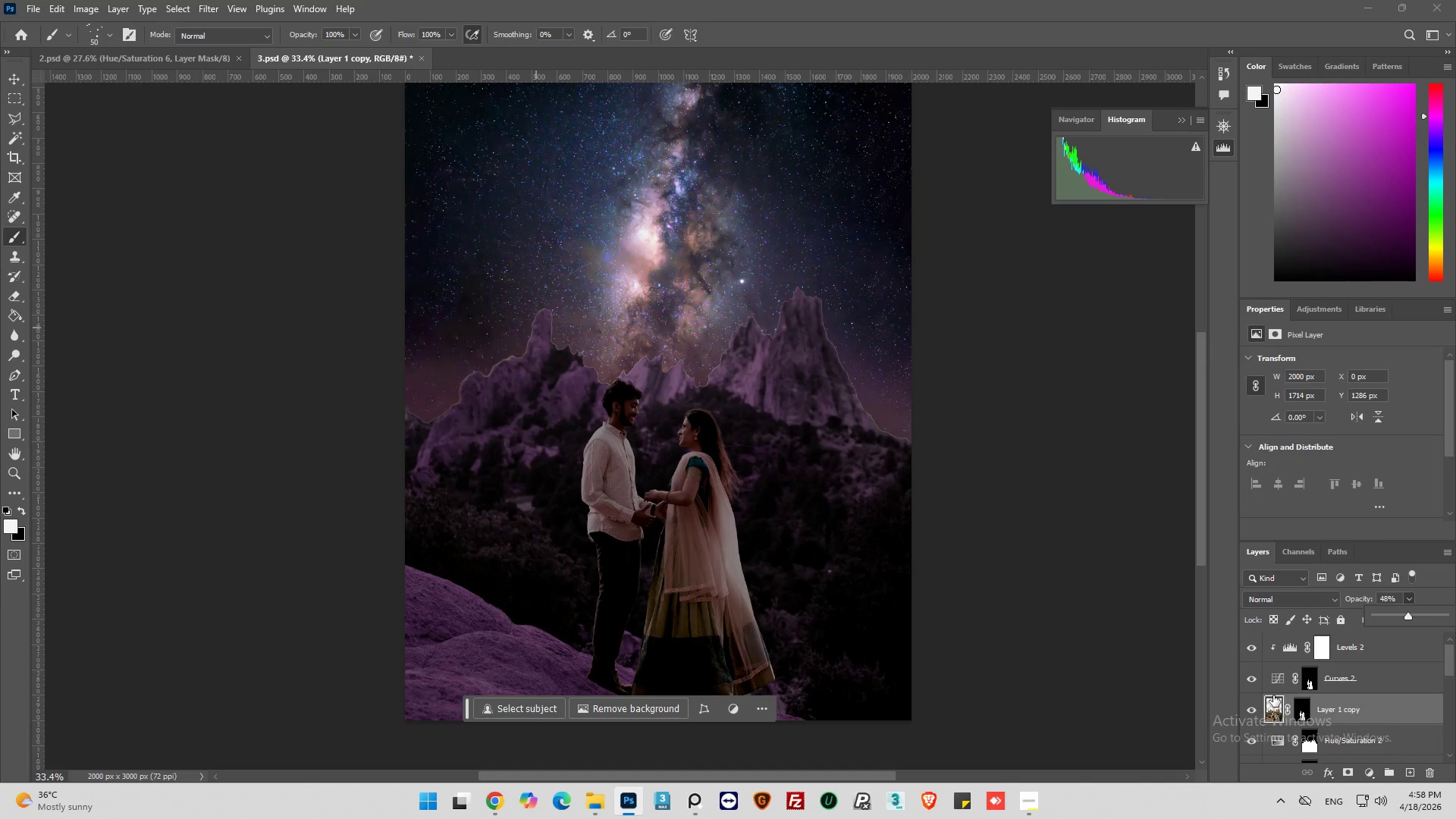 
scroll: coordinate [1273, 695], scroll_direction: down, amount: 7.0
 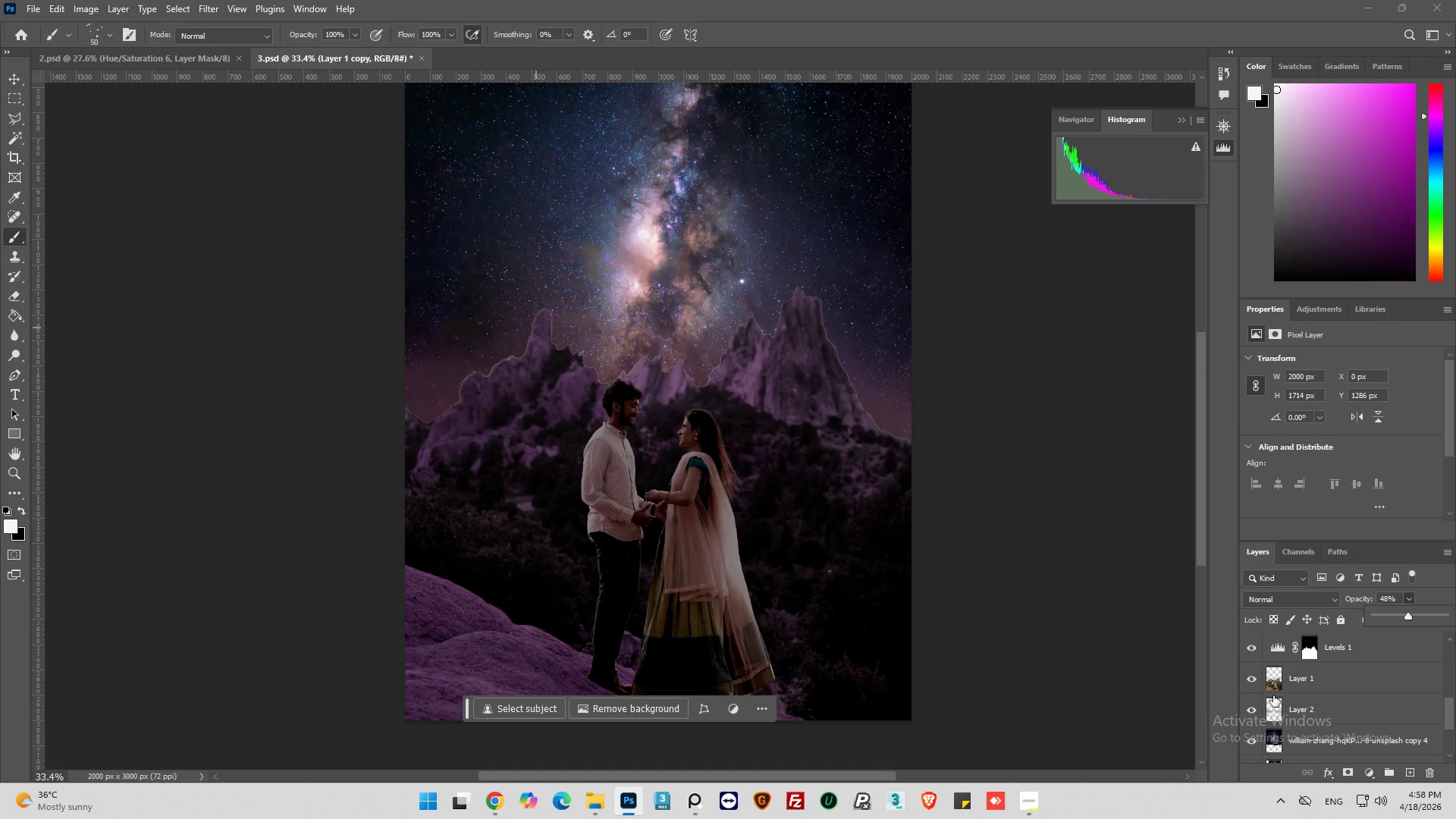 
scroll: coordinate [1273, 694], scroll_direction: up, amount: 9.0
 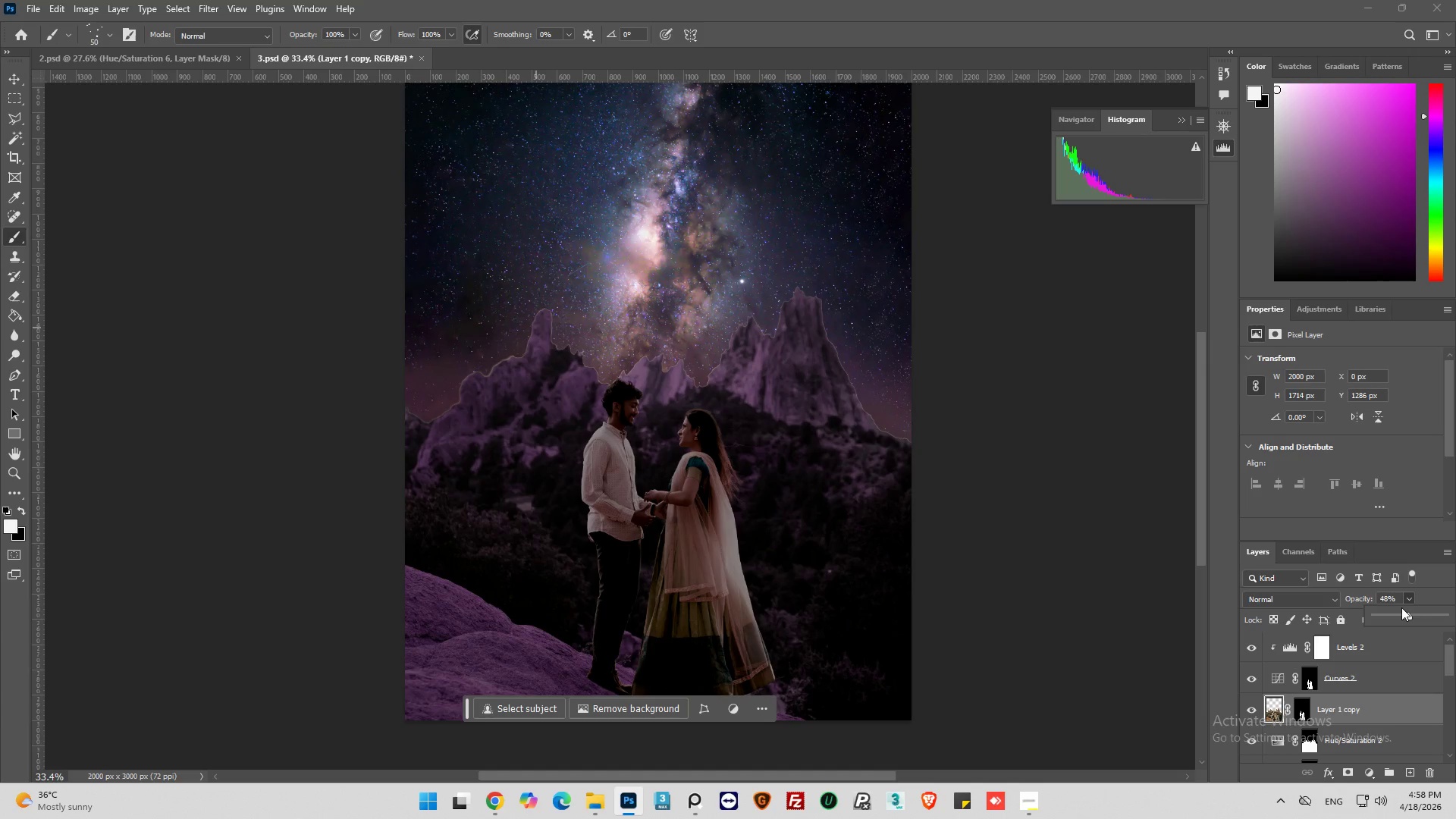 
scroll: coordinate [720, 481], scroll_direction: down, amount: 1.0
 